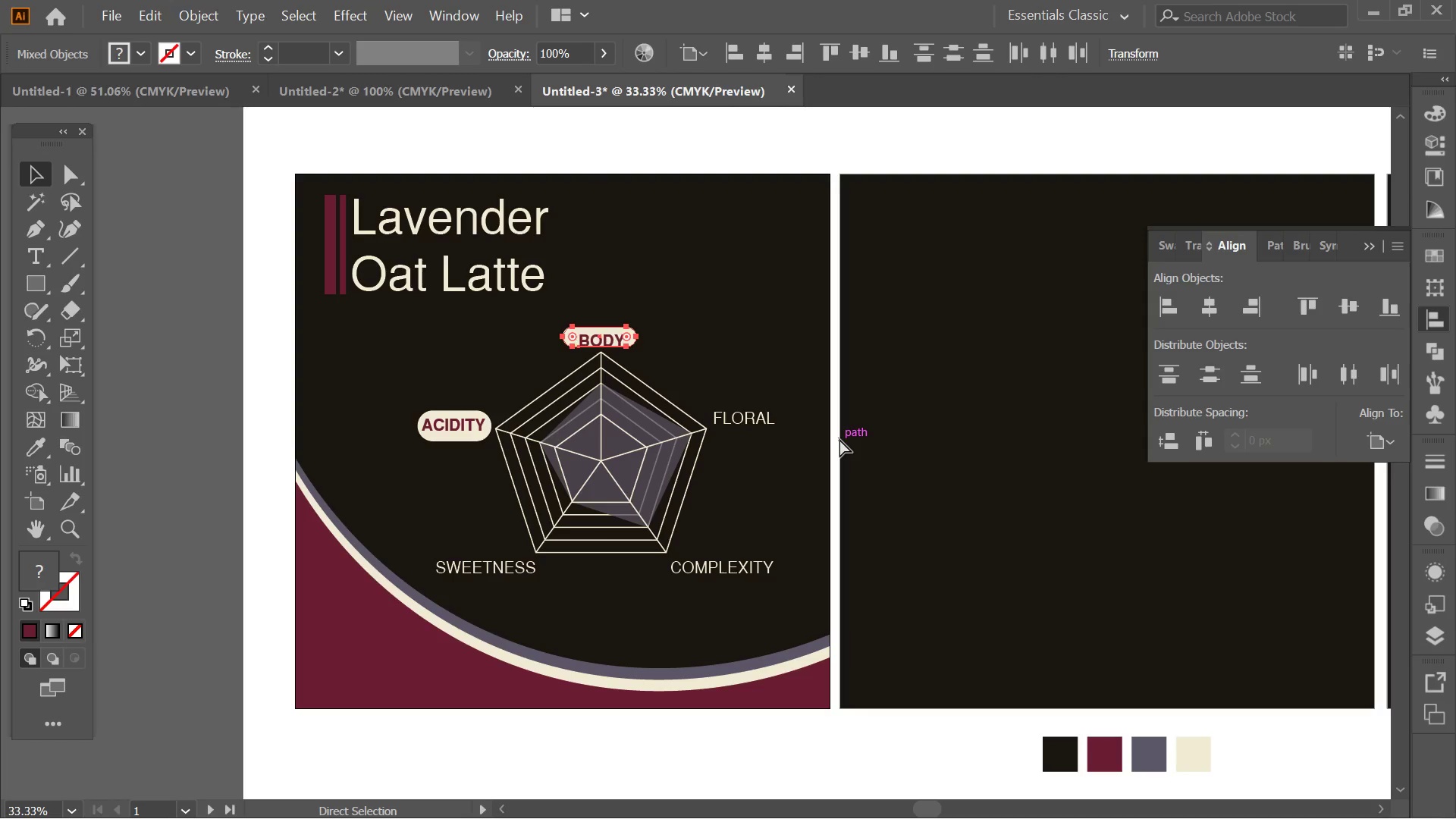 
key(Control+Z)
 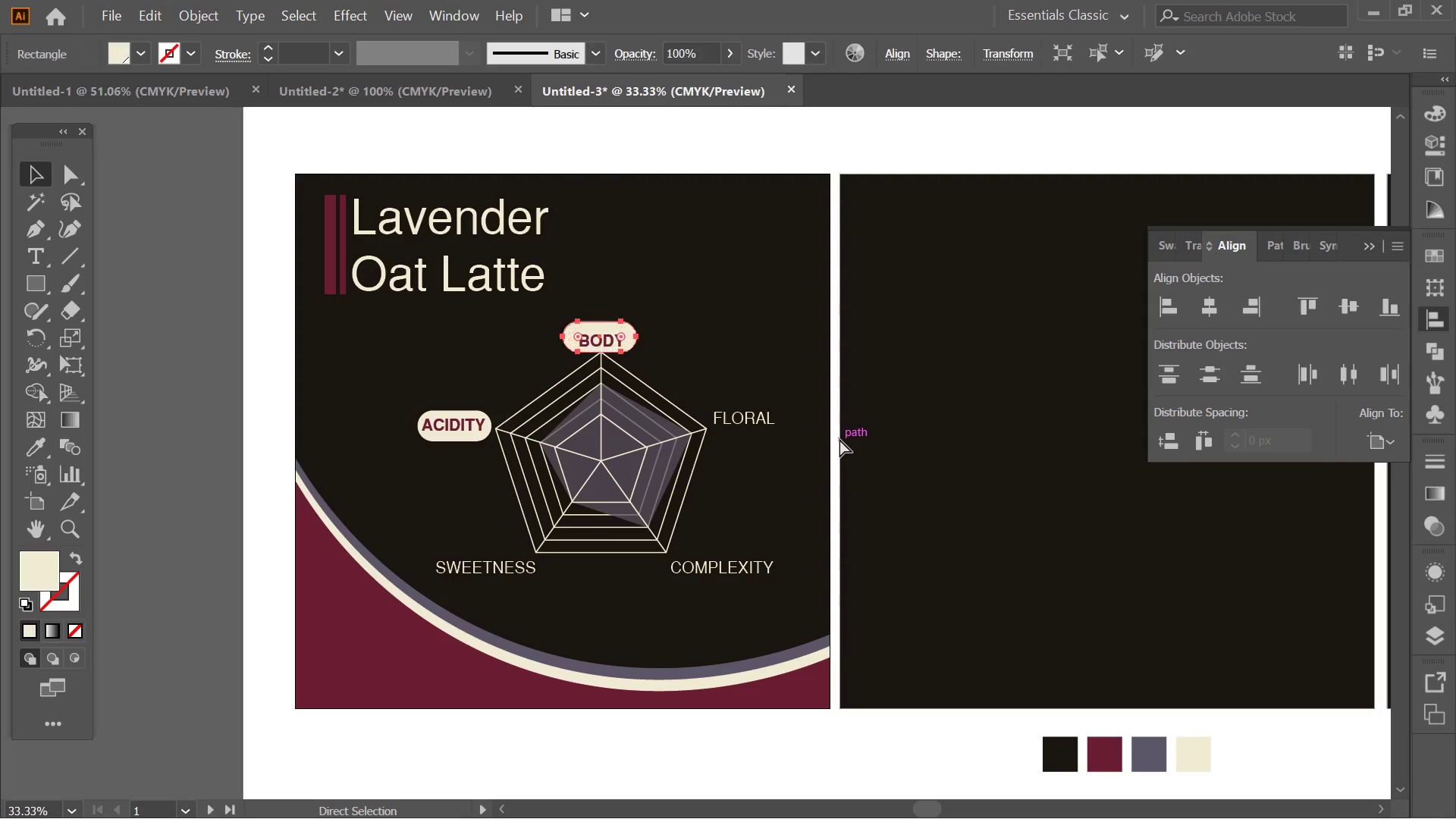 
key(Control+Z)
 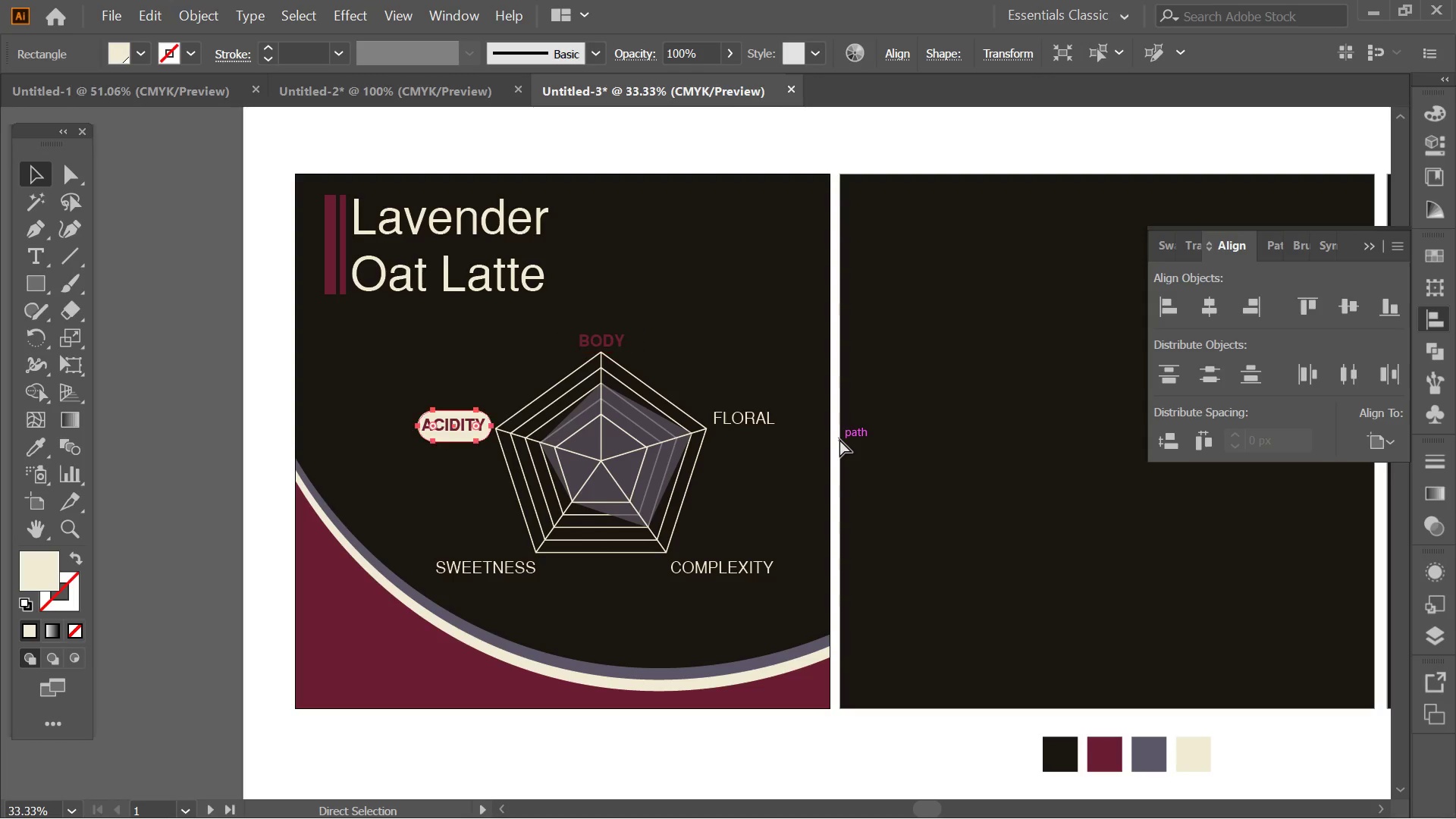 
key(Control+Z)
 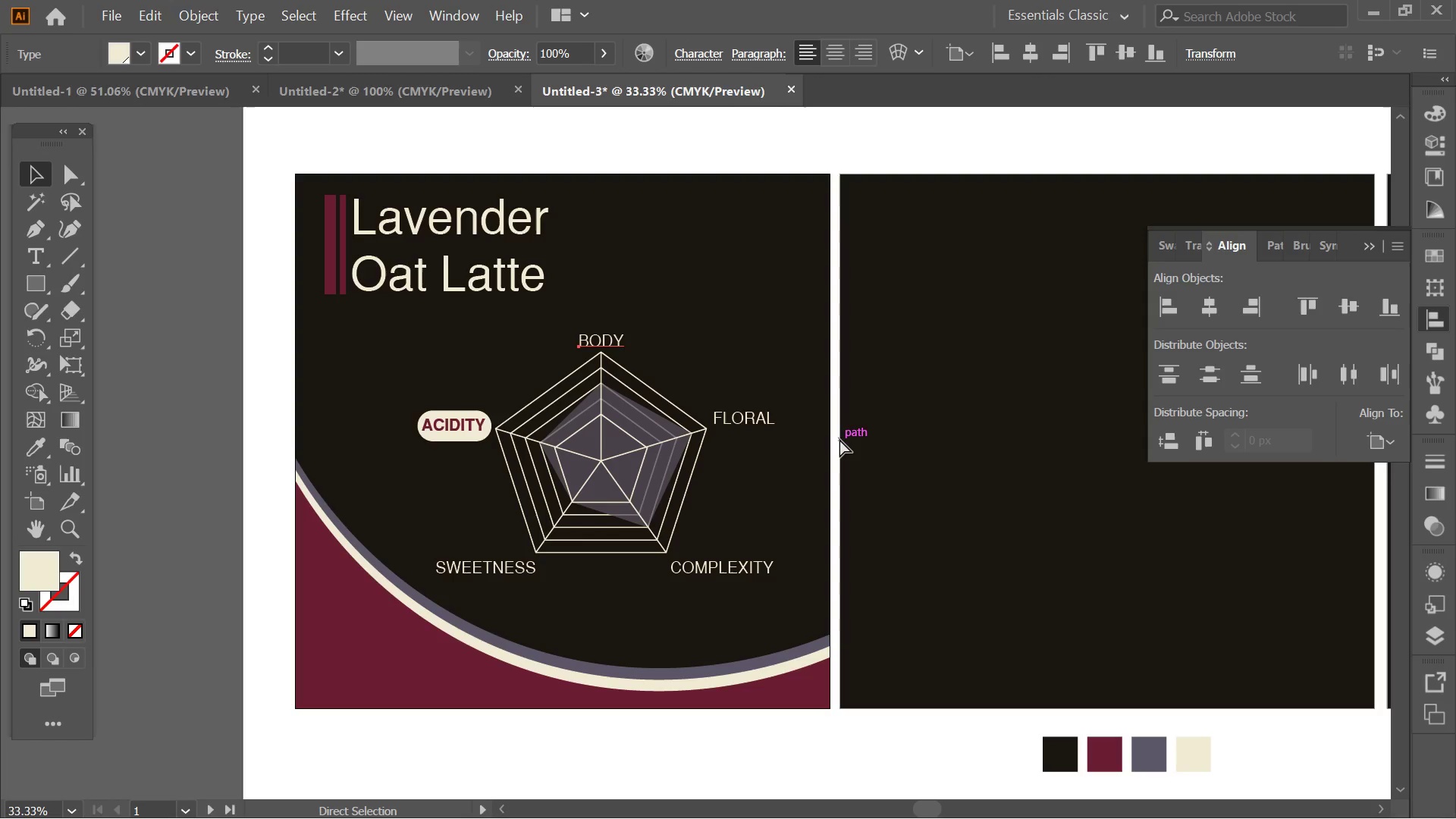 
key(Control+Z)
 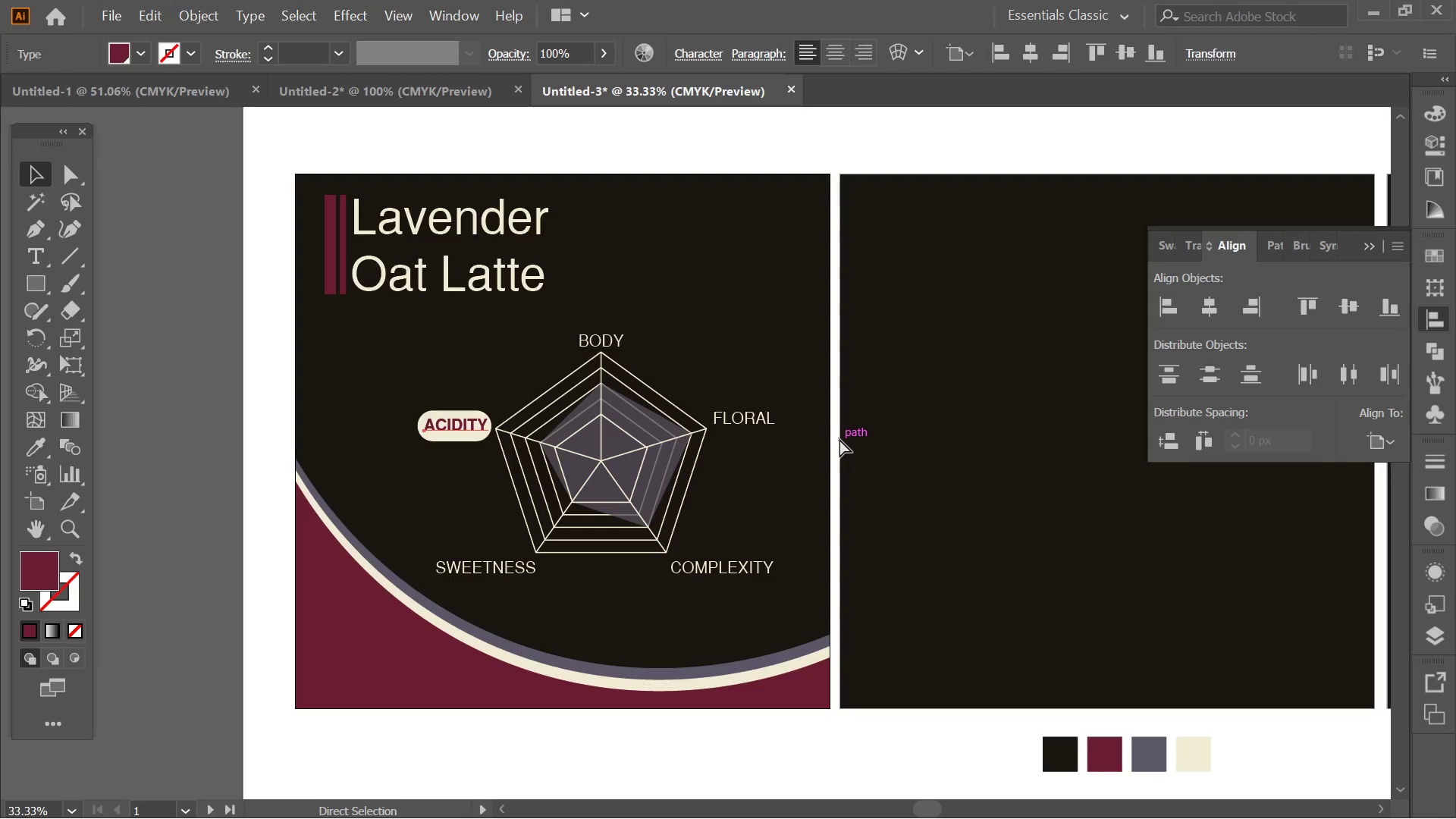 
key(Control+Z)
 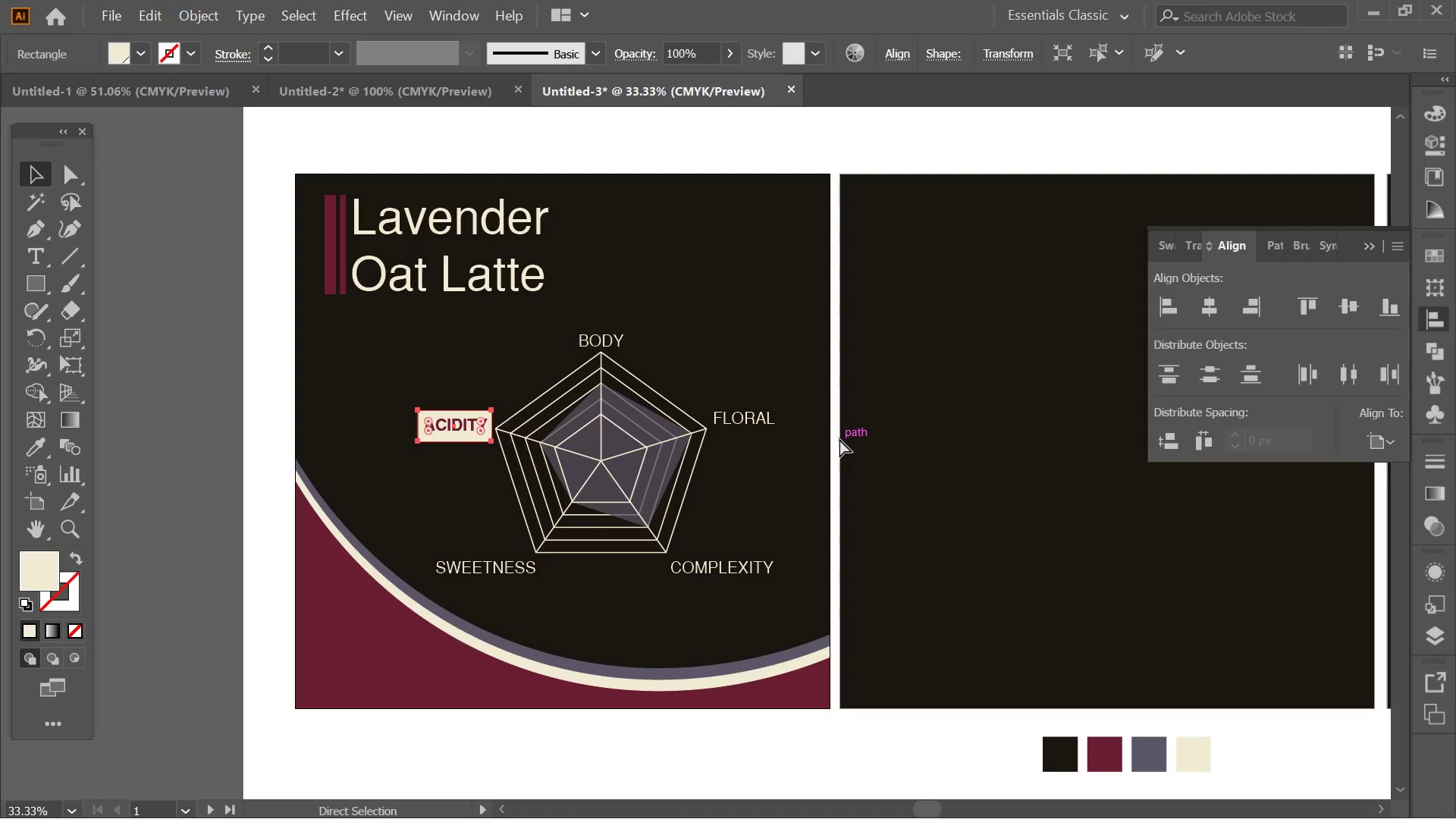 
key(Control+Z)
 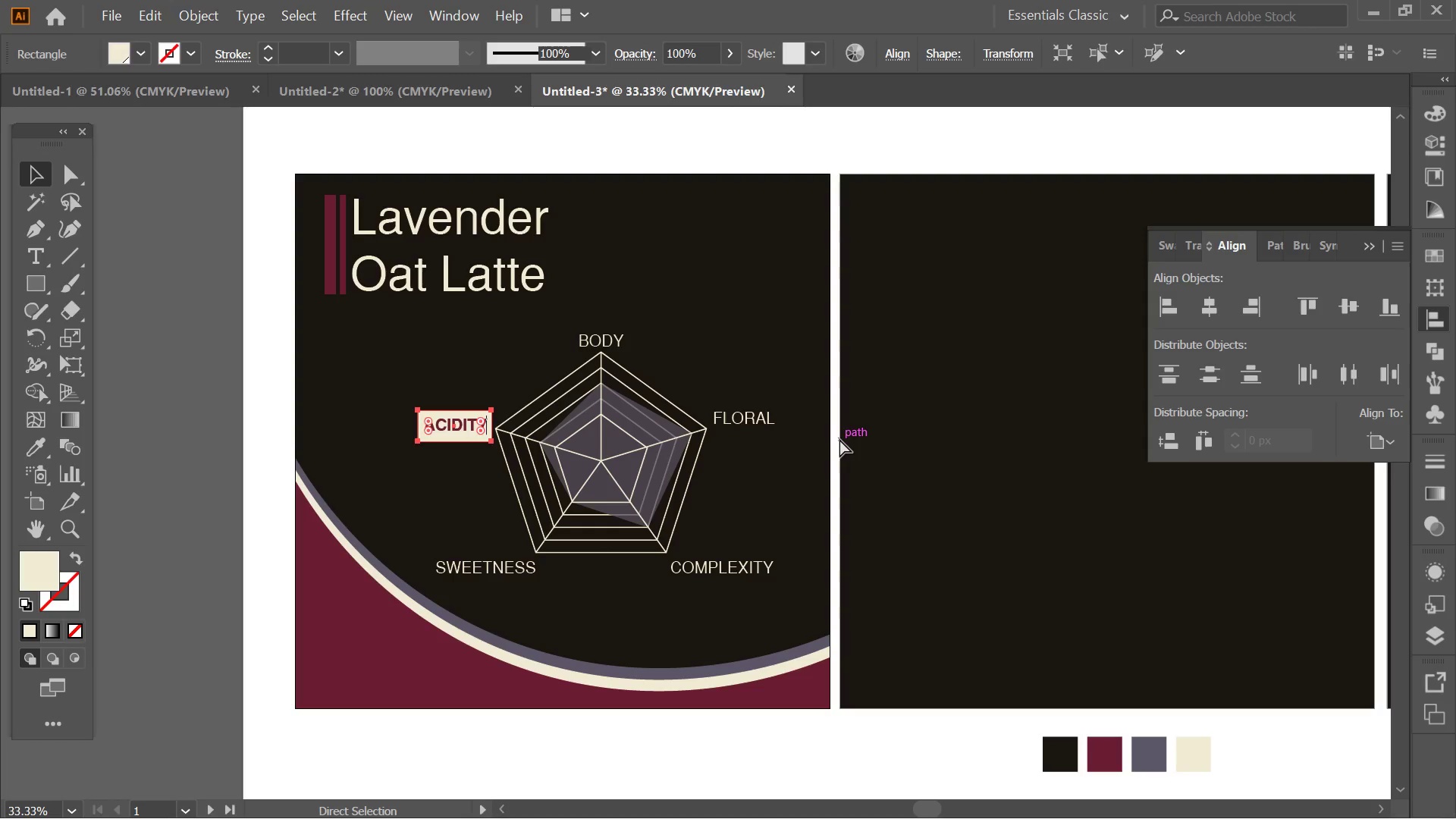 
key(Control+Z)
 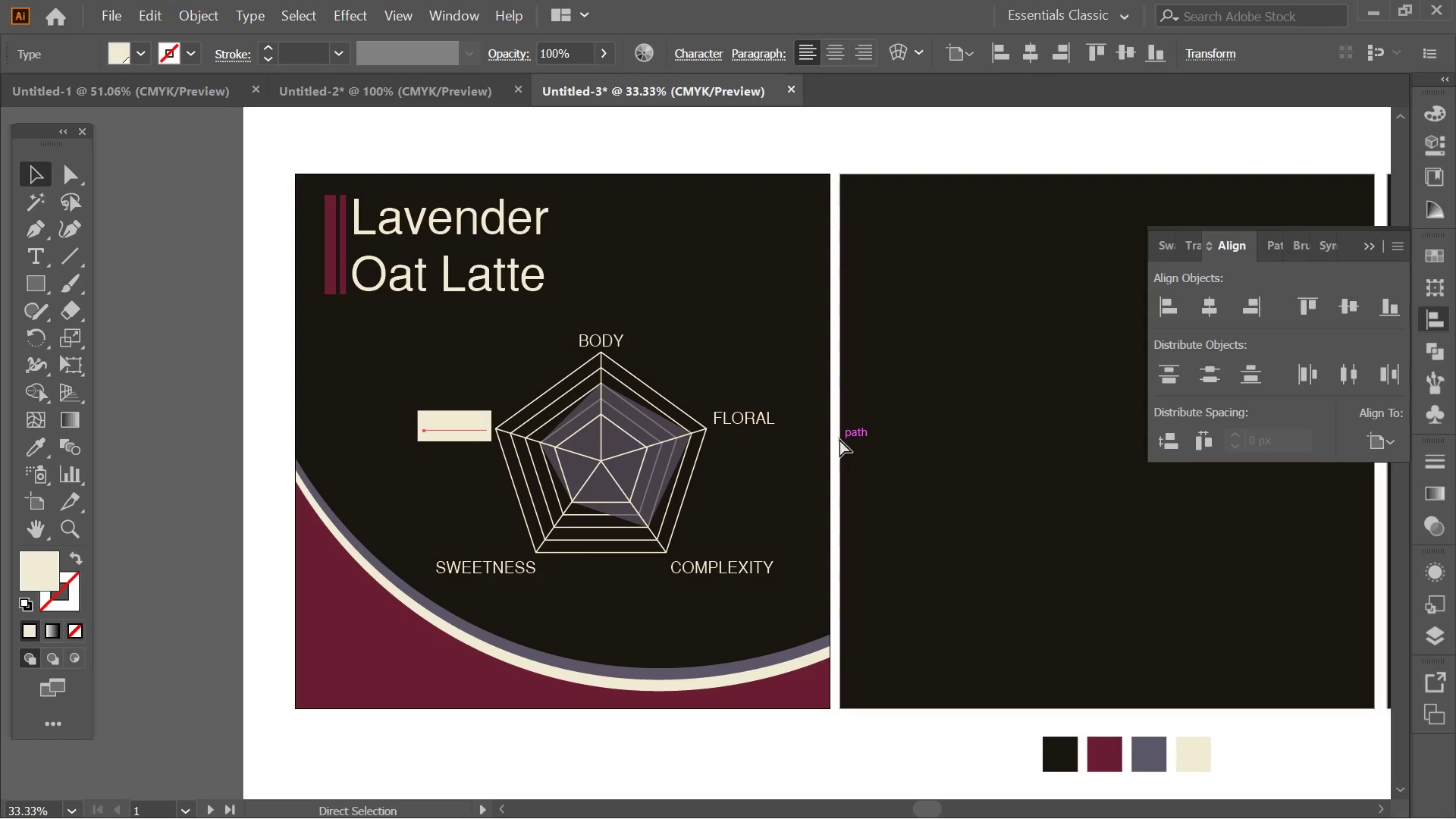 
key(Control+Z)
 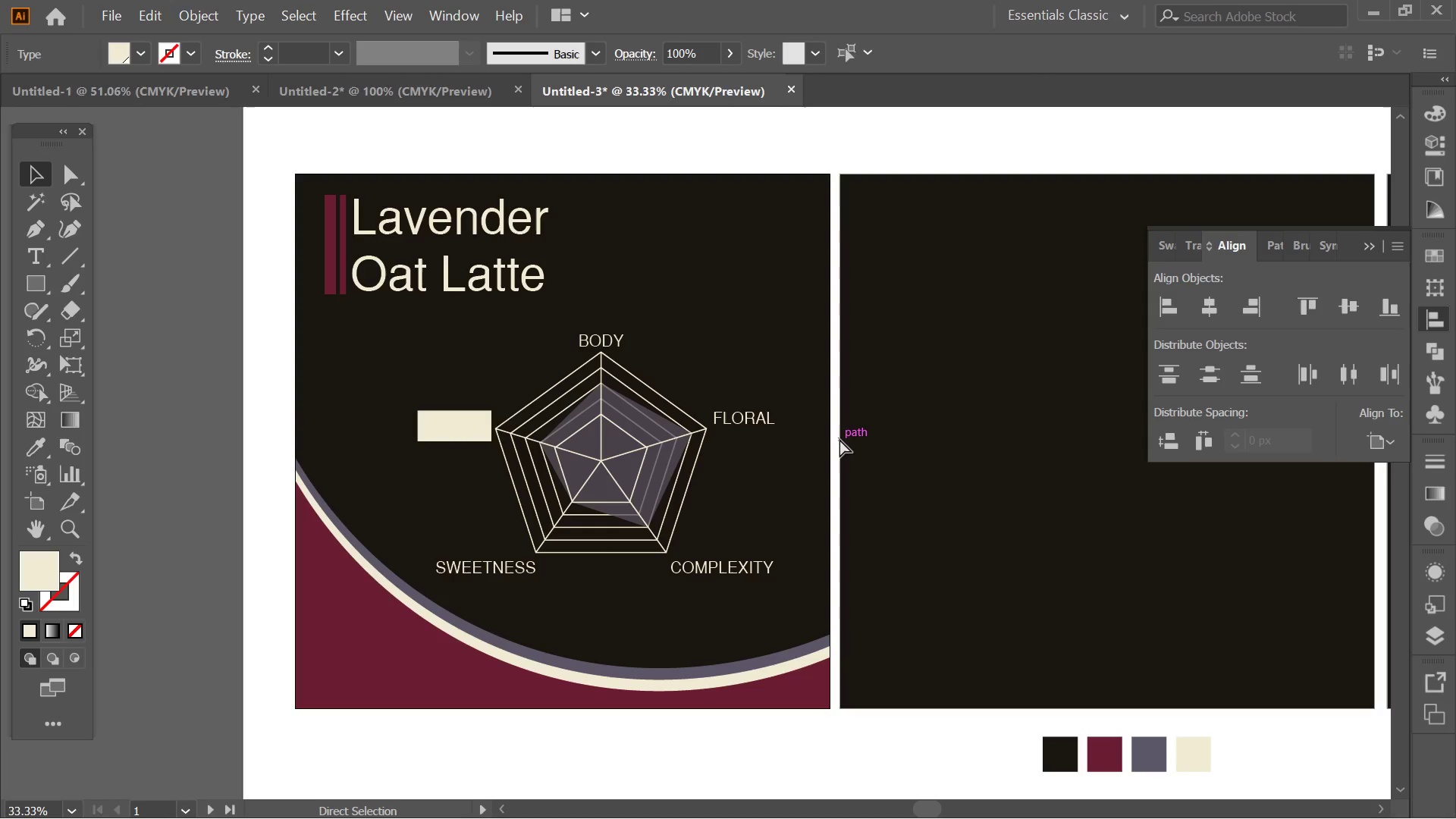 
key(Control+Z)
 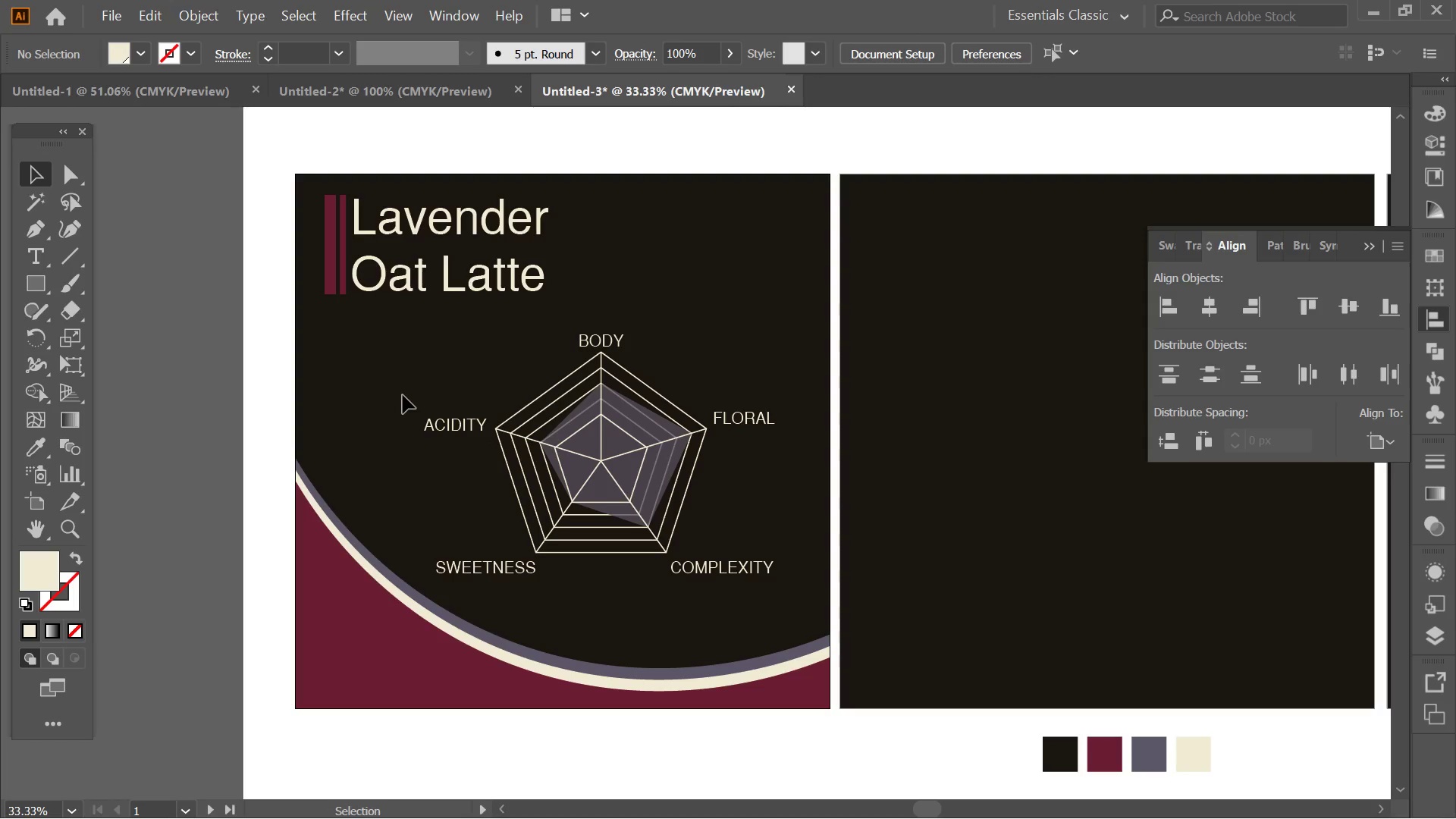 
wait(17.72)
 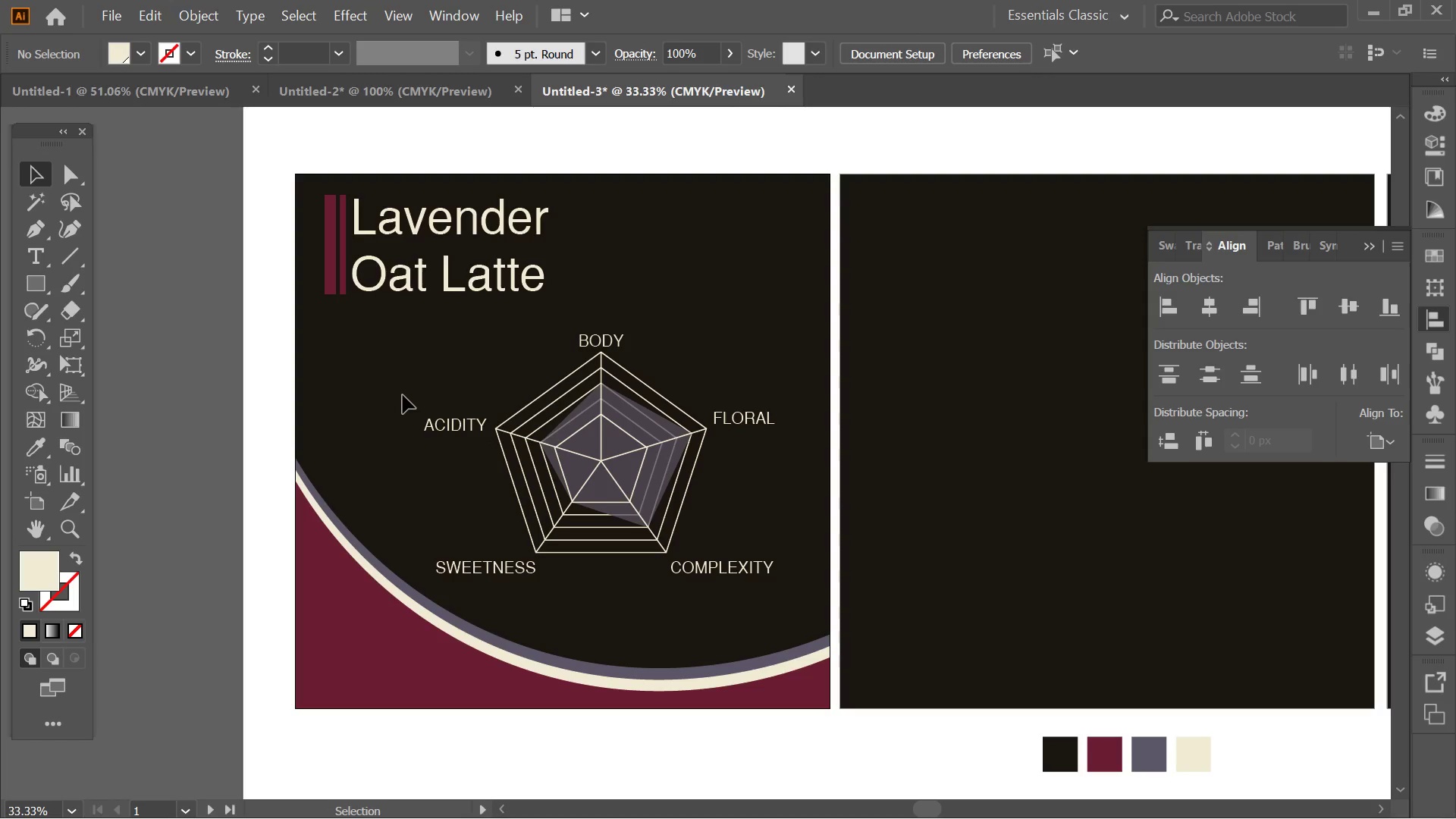 
left_click([589, 474])
 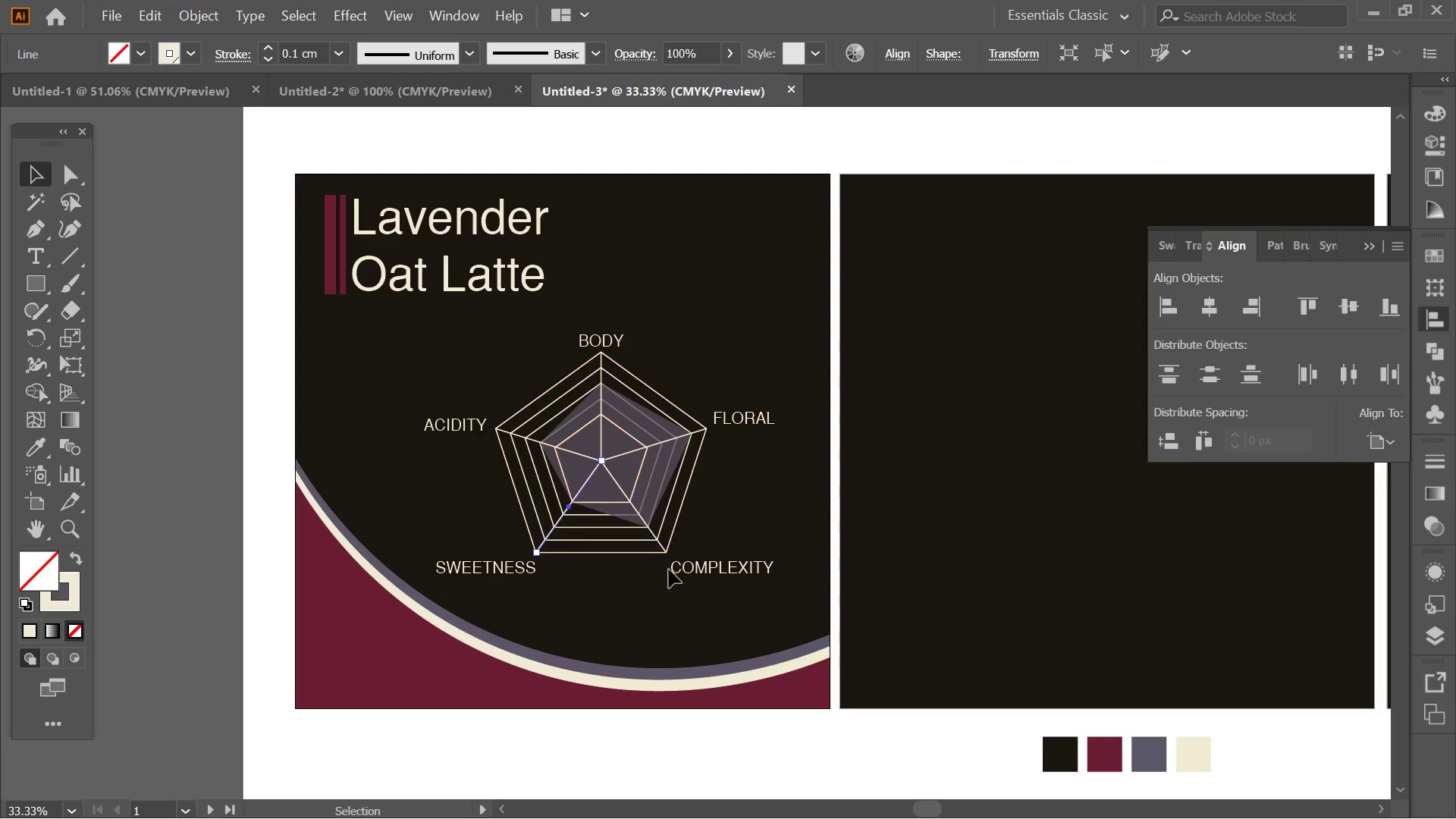 
left_click_drag(start_coordinate=[745, 617], to_coordinate=[468, 347])
 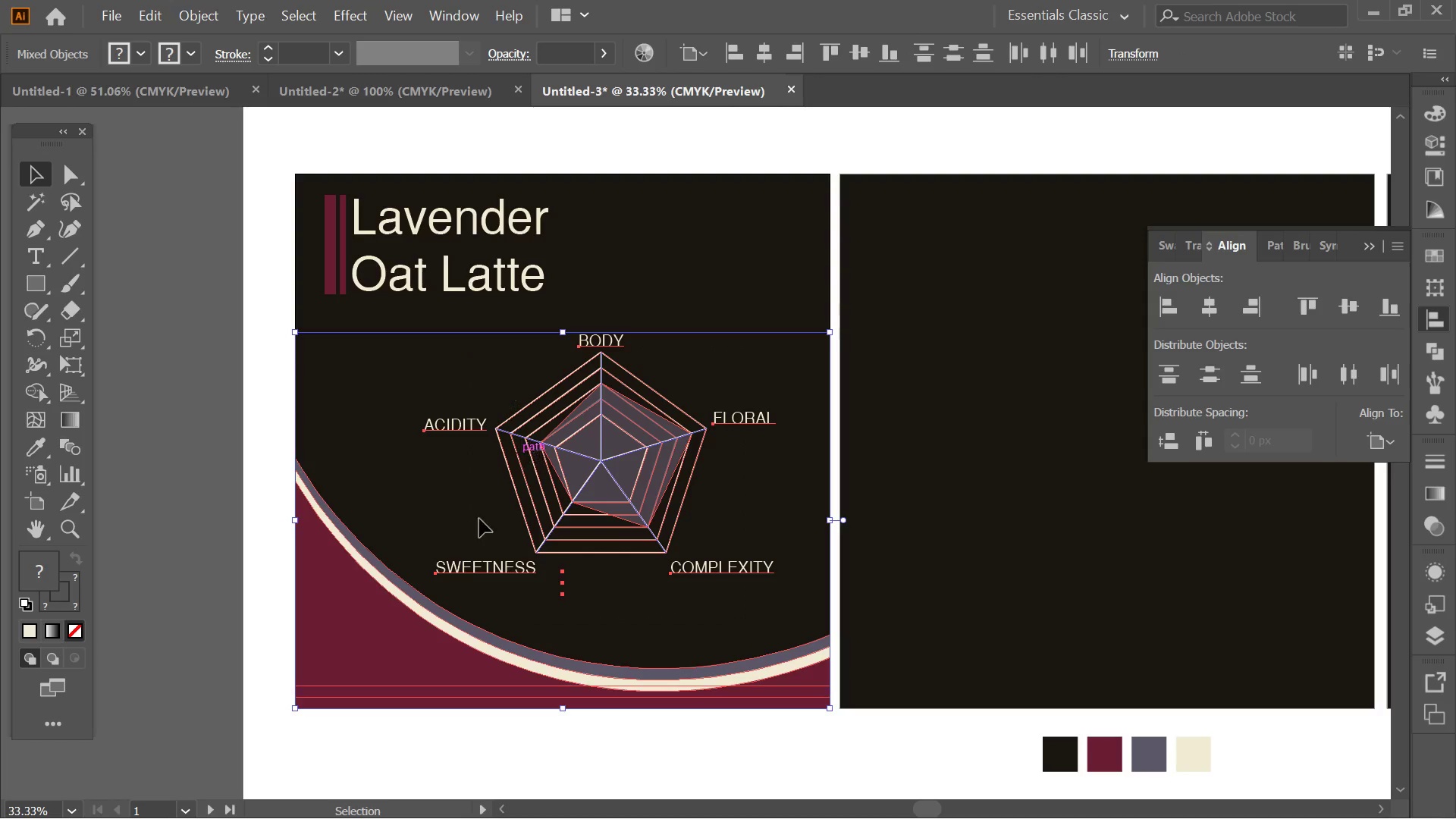 
hold_key(key=ShiftLeft, duration=2.0)
left_click_drag(start_coordinate=[488, 736], to_coordinate=[455, 619])
 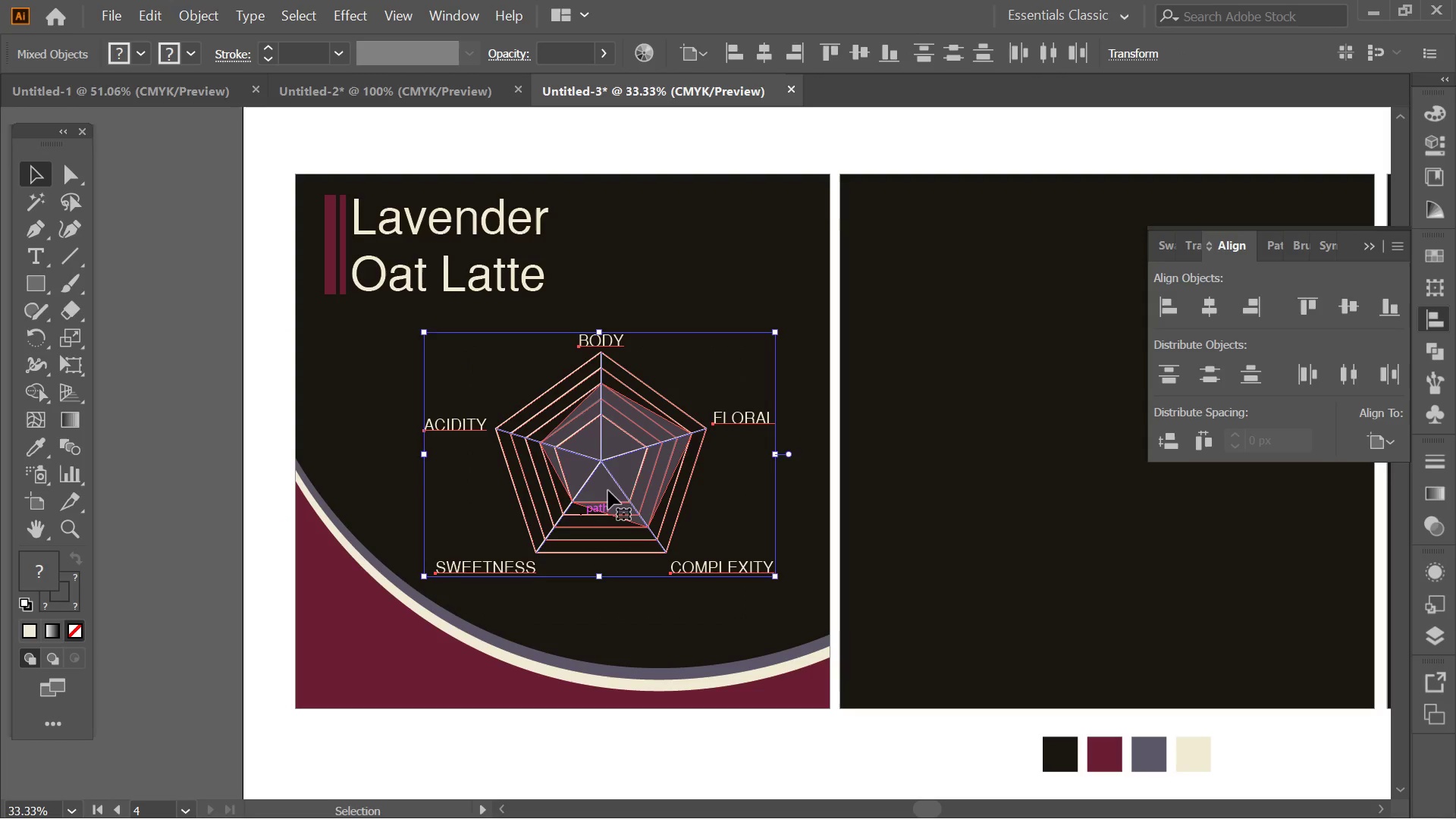 
right_click([631, 458])
 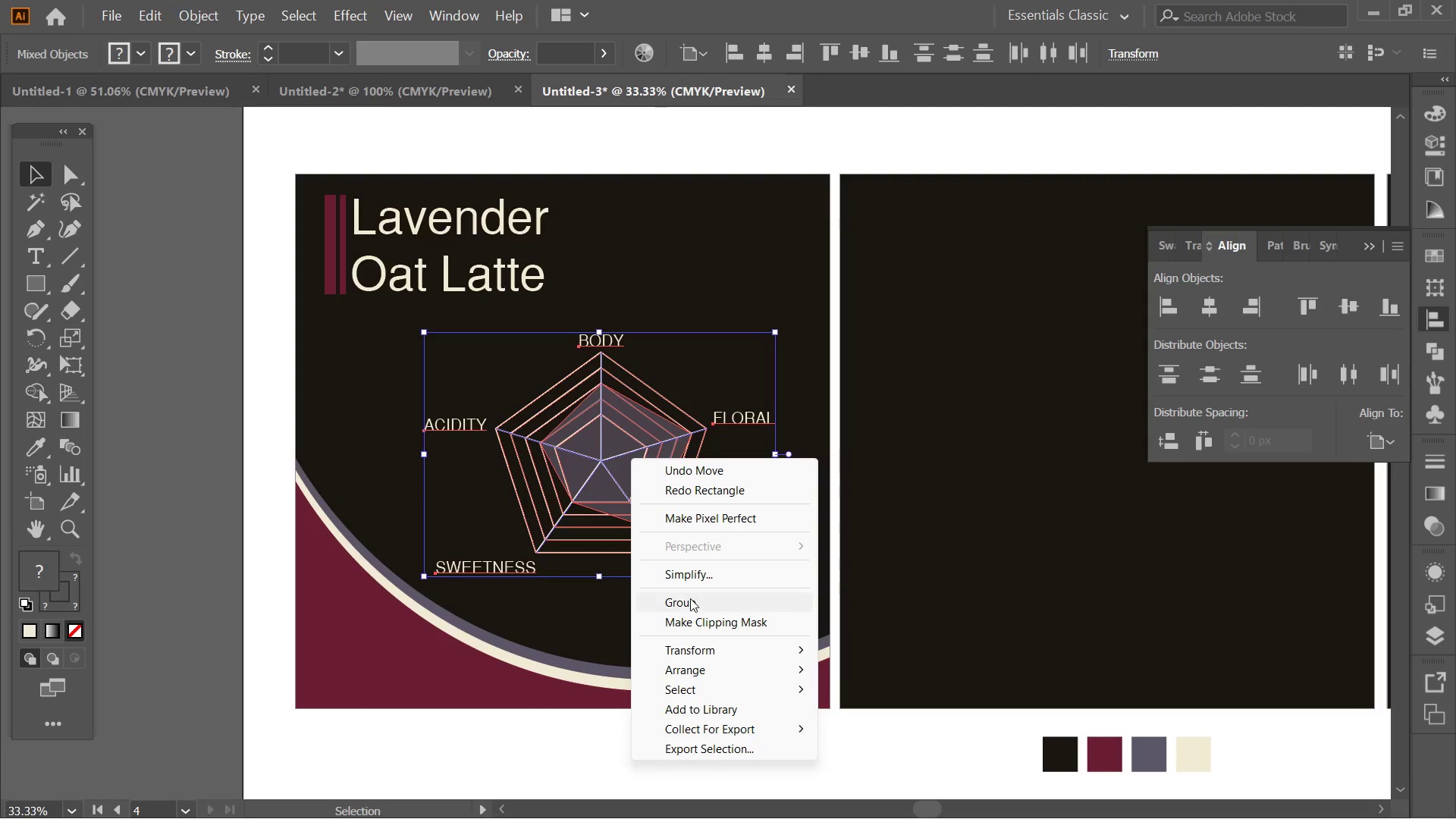 
left_click([690, 598])
 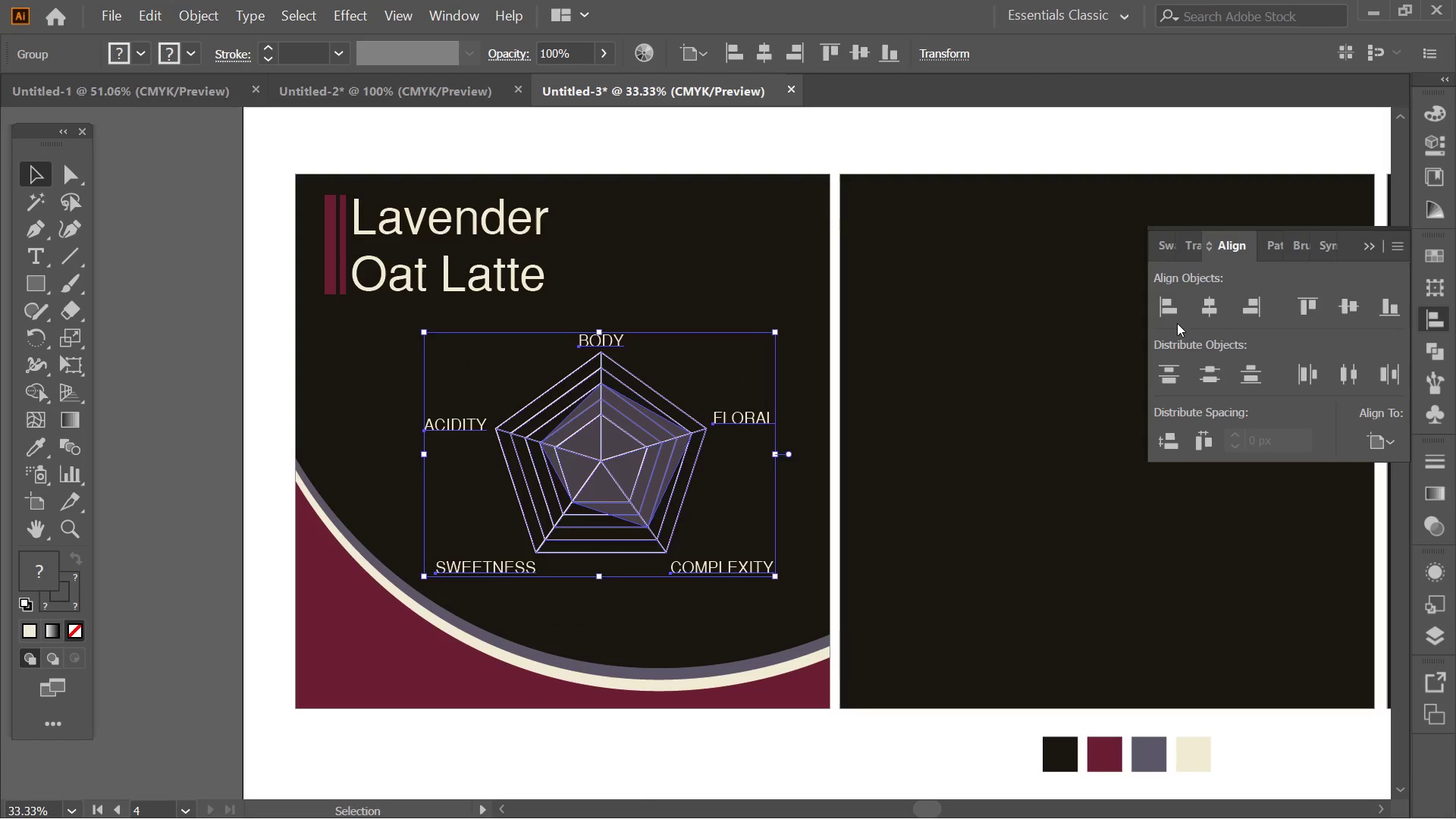 
left_click([1218, 307])
 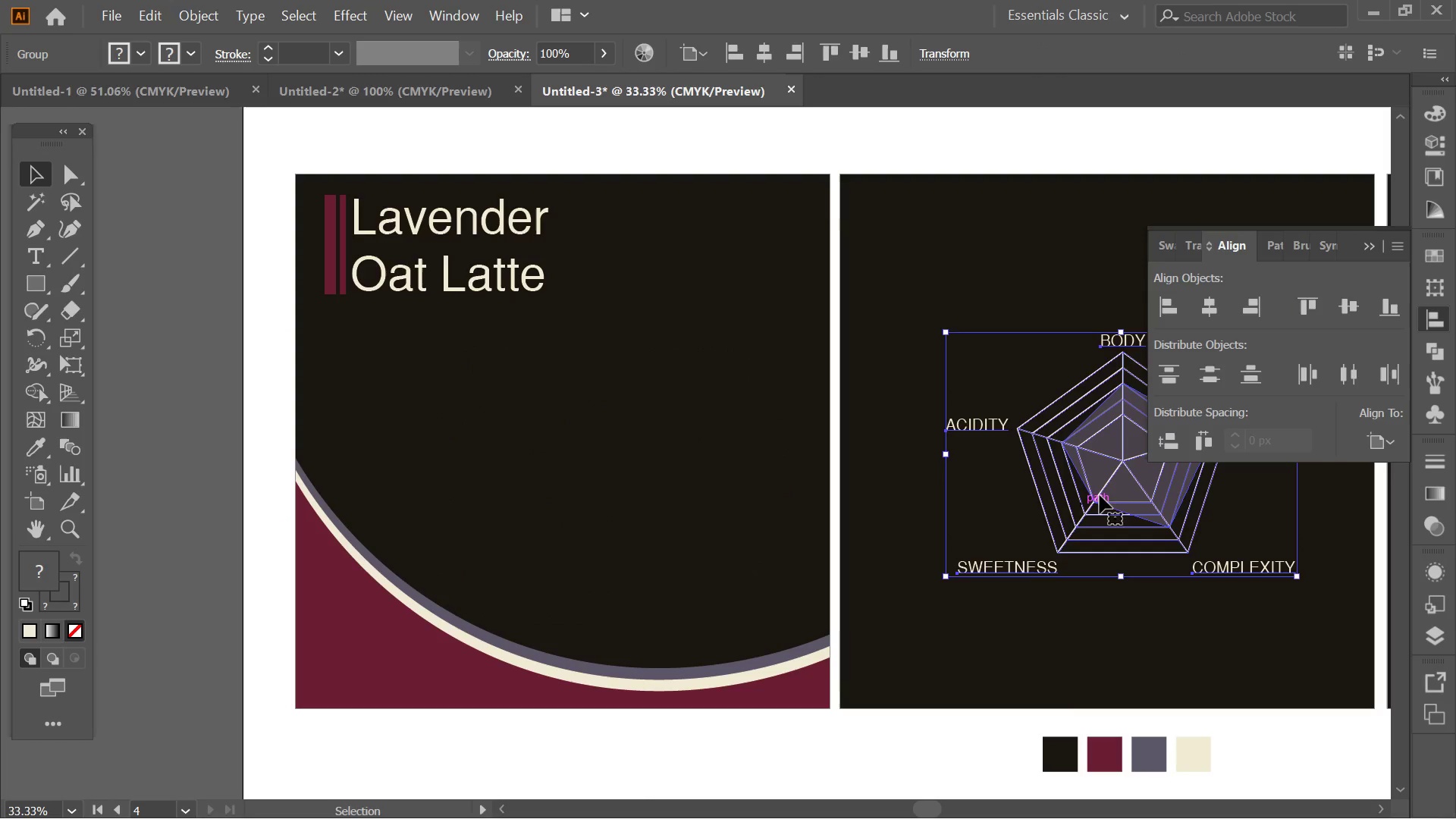 
left_click([598, 447])
 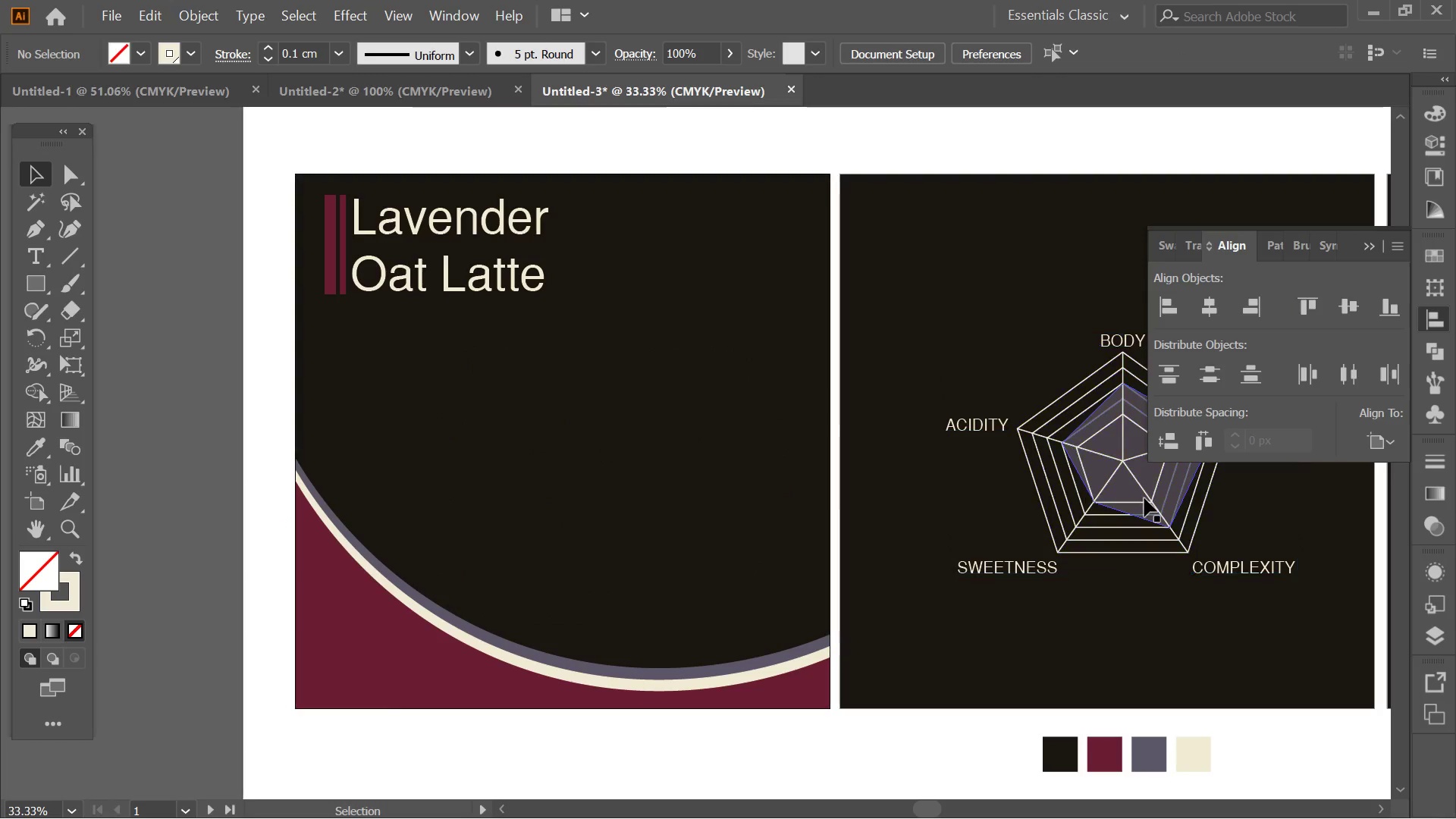 
left_click_drag(start_coordinate=[1144, 498], to_coordinate=[587, 471])
 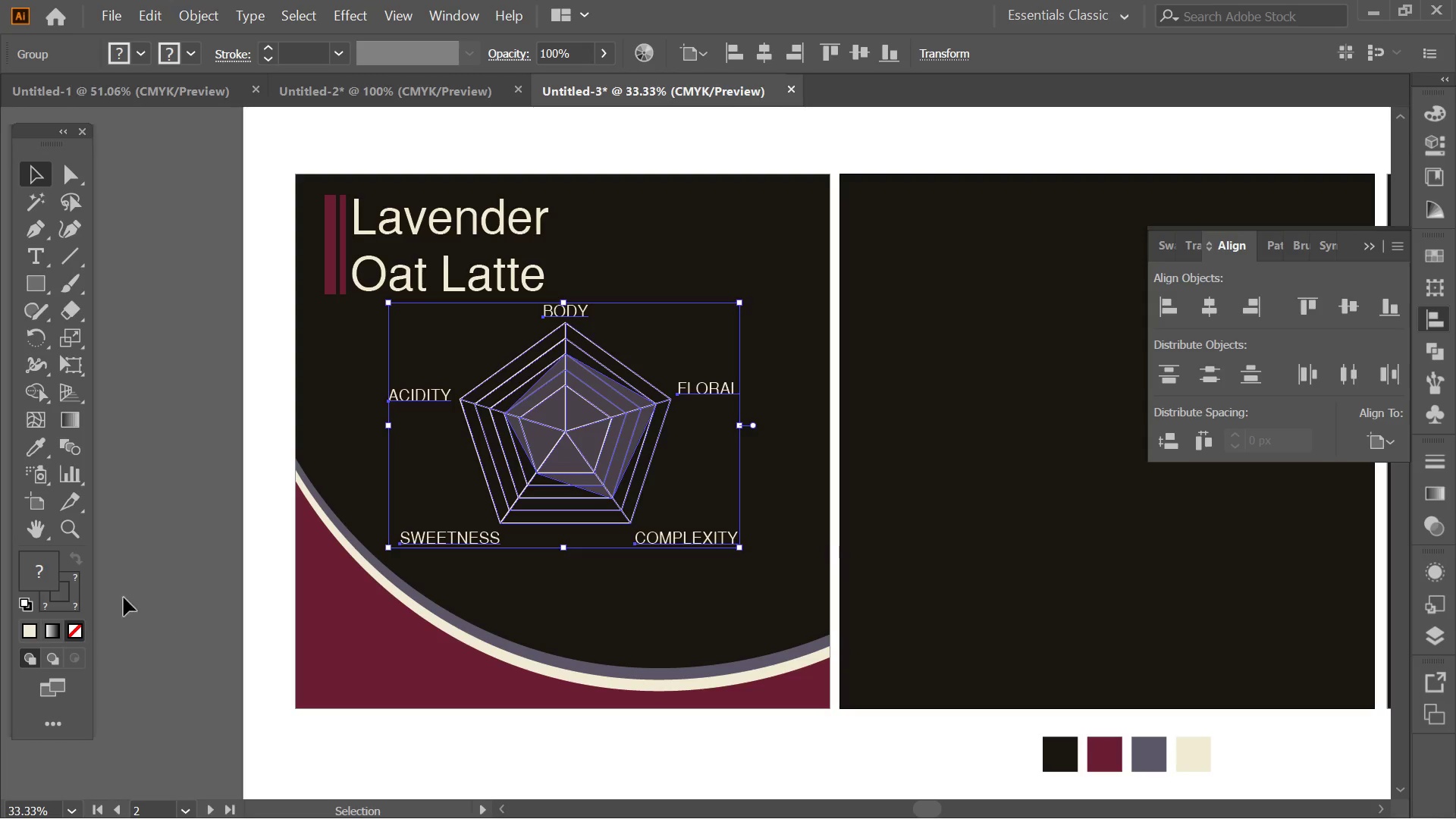 
left_click([44, 507])
 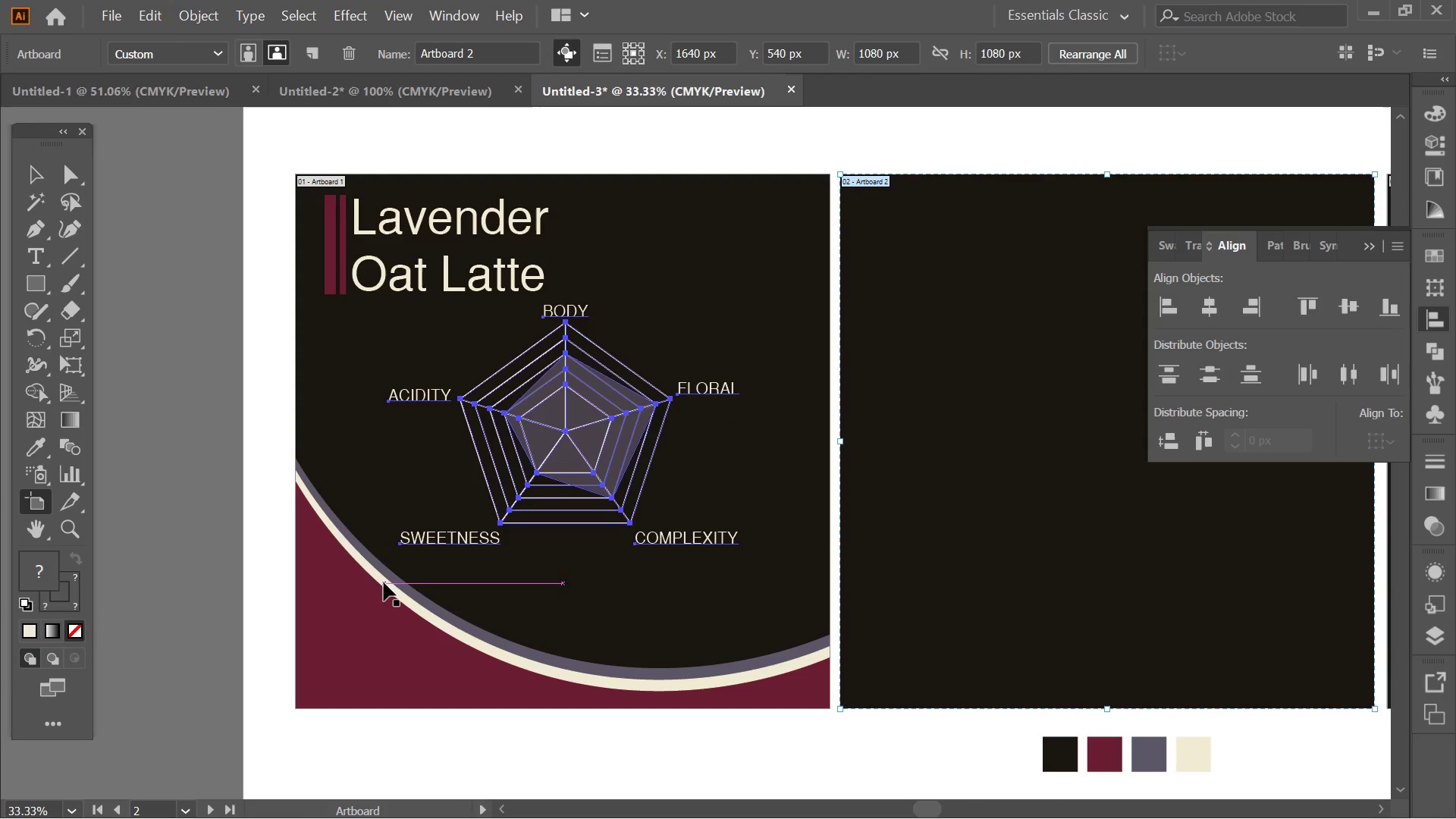 
left_click([330, 618])
 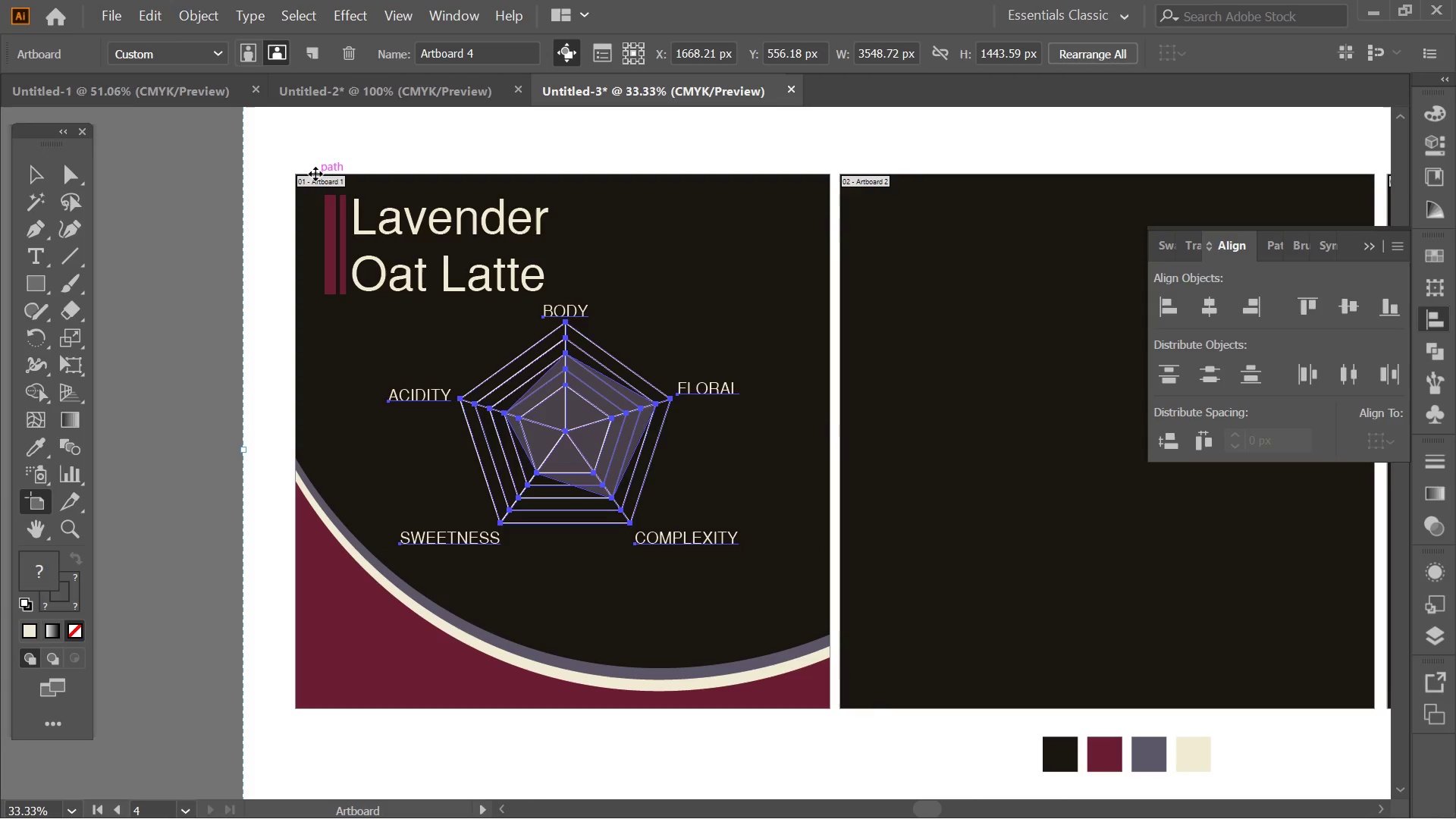 
left_click([322, 176])
 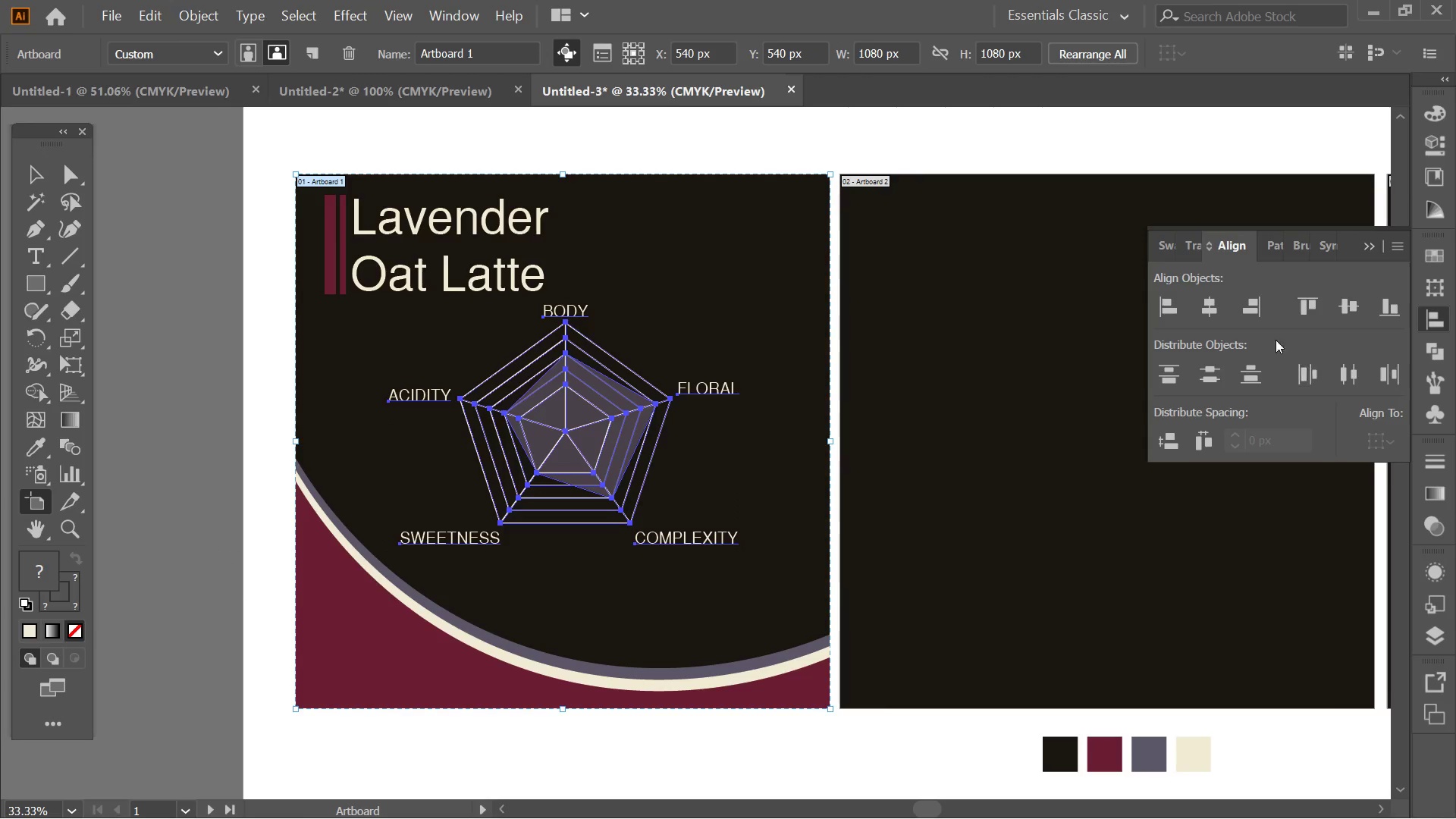 
left_click([1207, 296])
 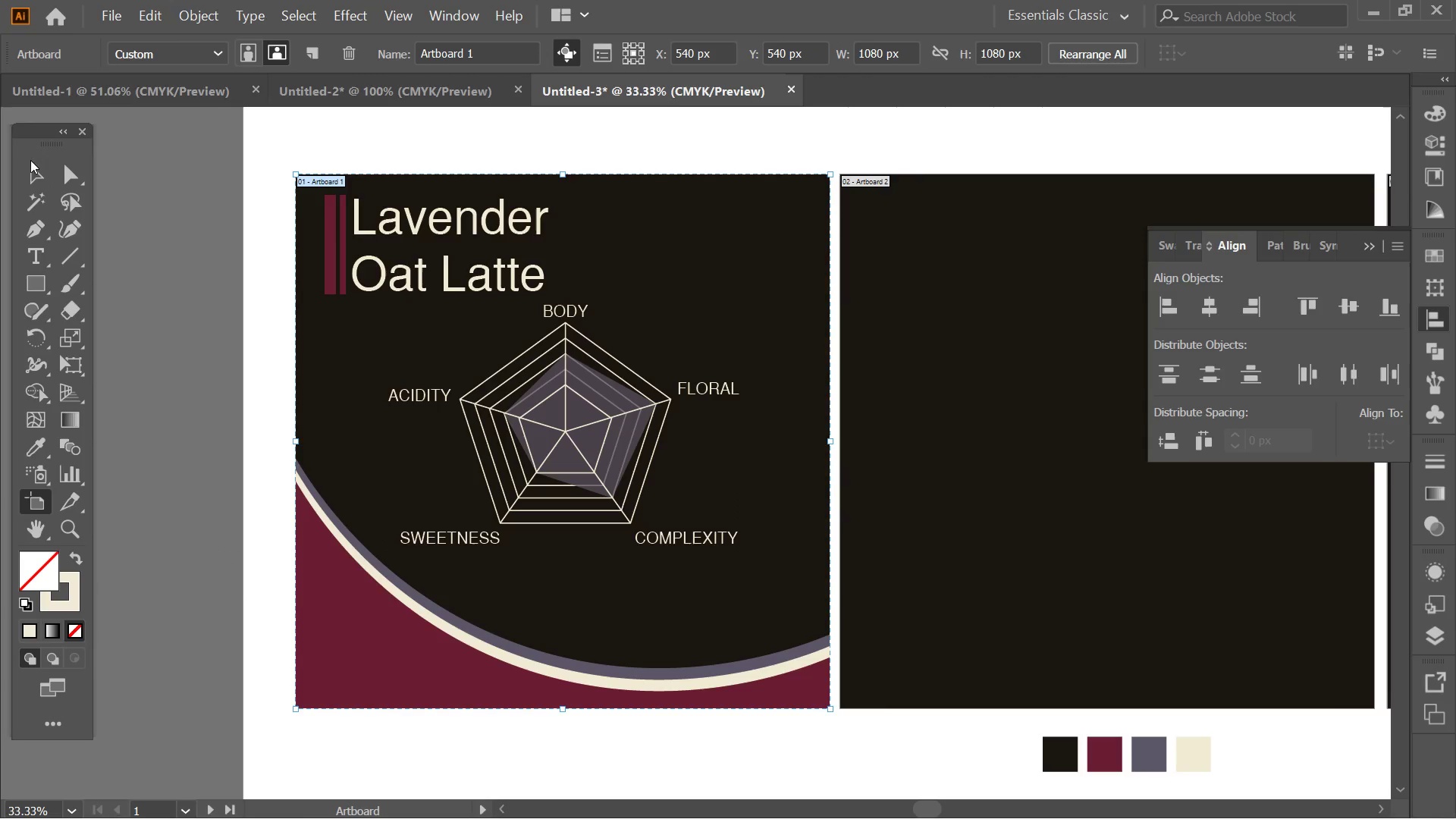 
double_click([596, 412])
 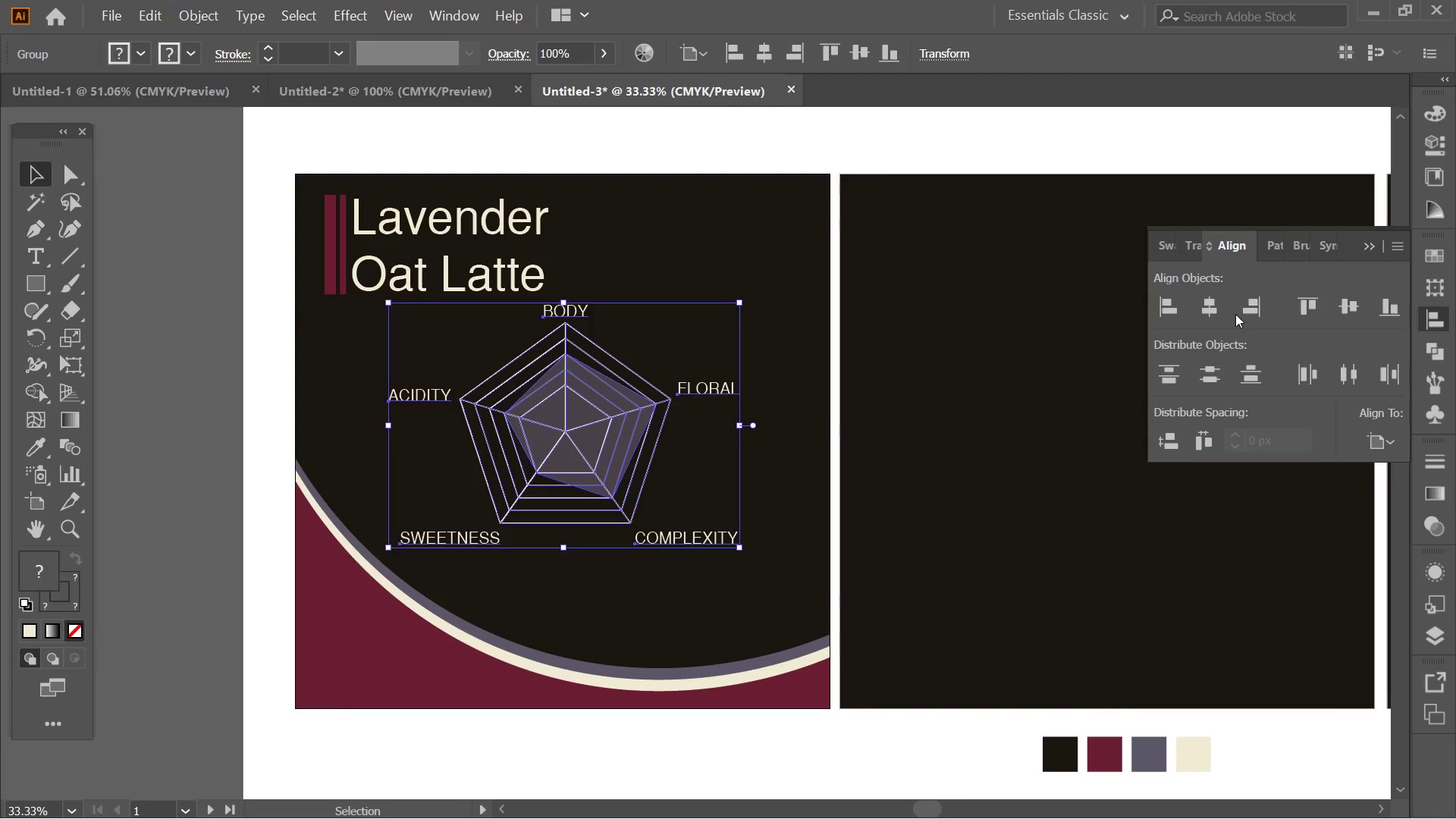 
left_click_drag(start_coordinate=[1224, 310], to_coordinate=[1219, 311])
 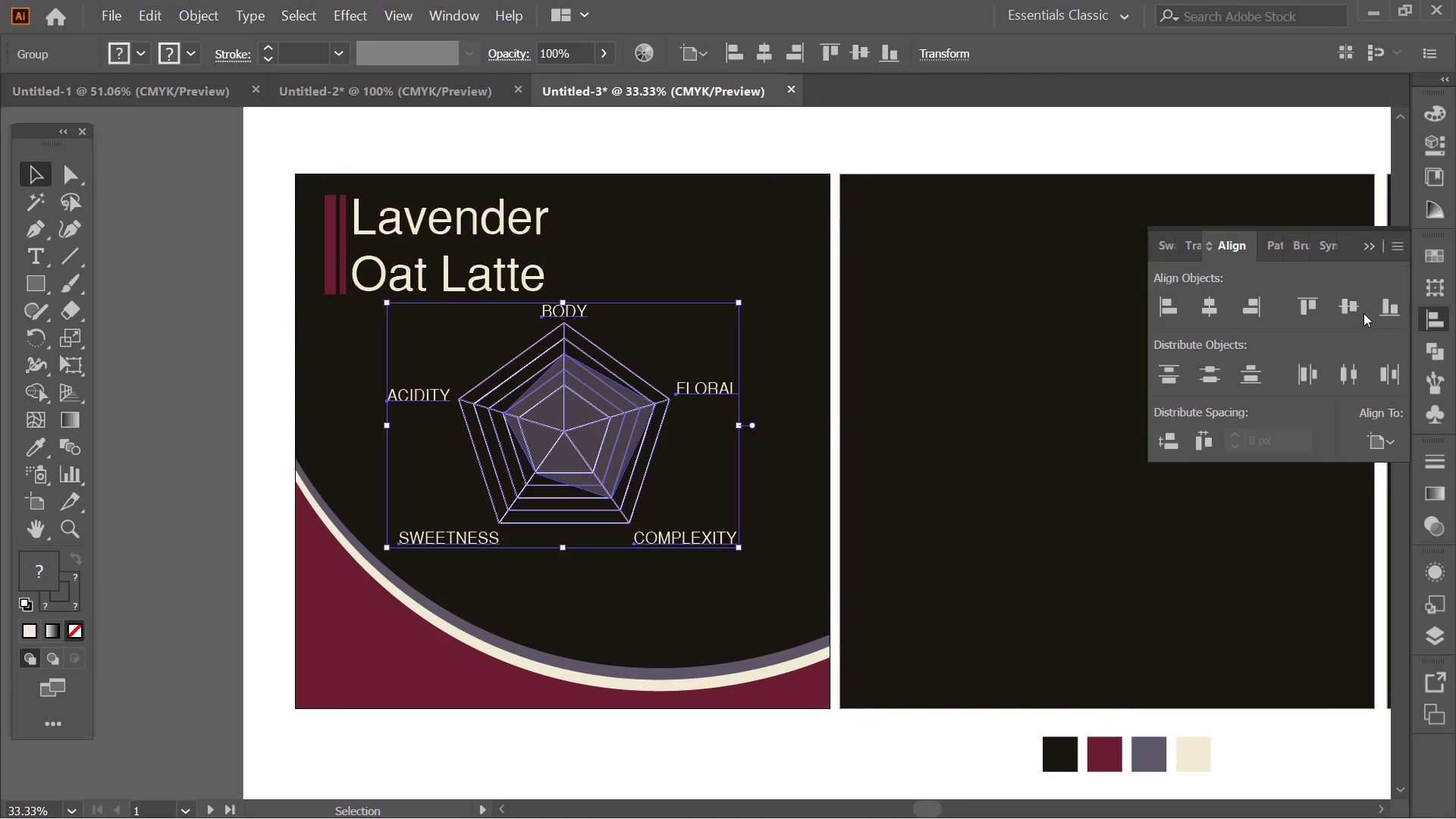 
left_click([1354, 307])
 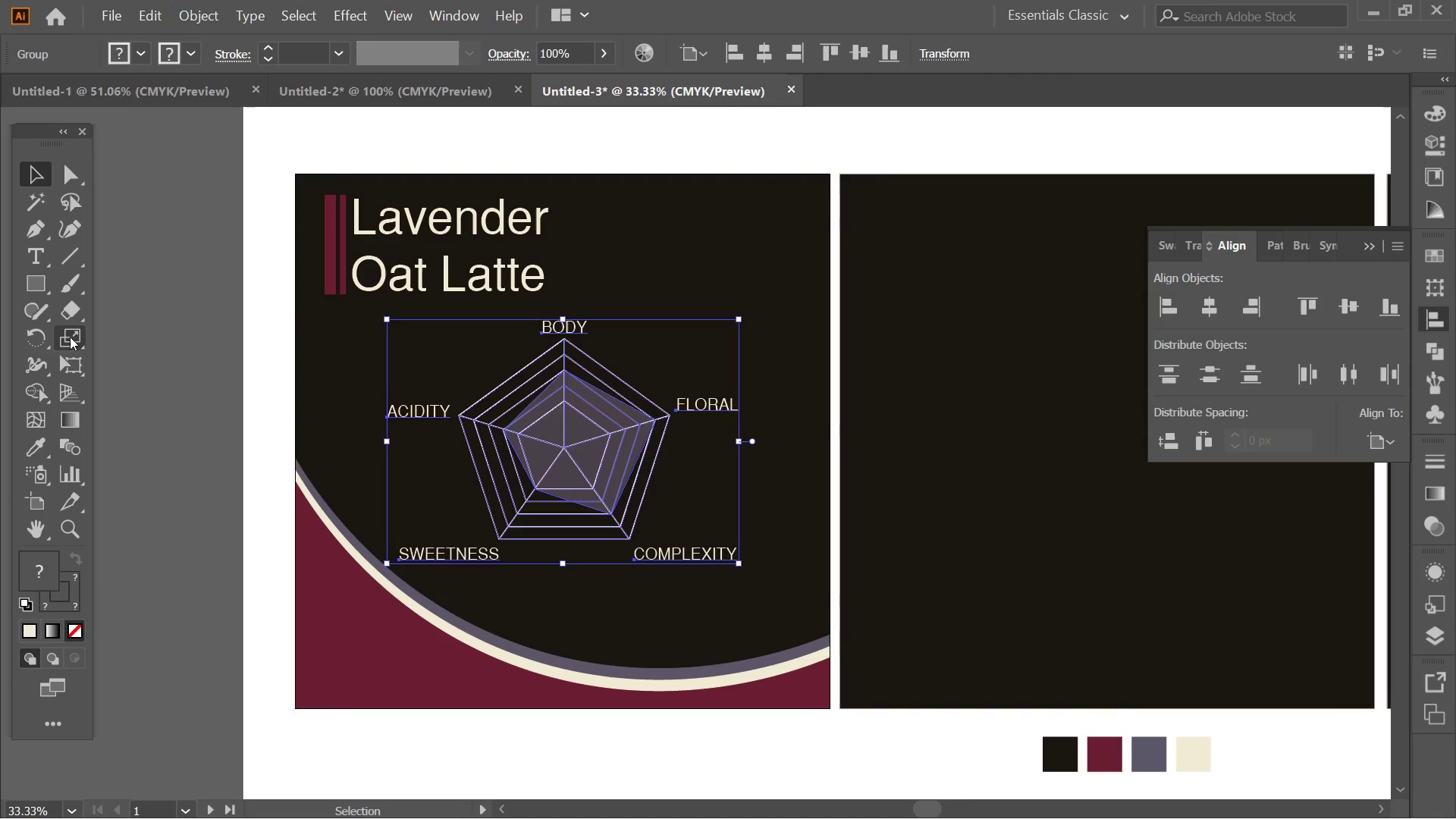 
left_click([132, 314])
 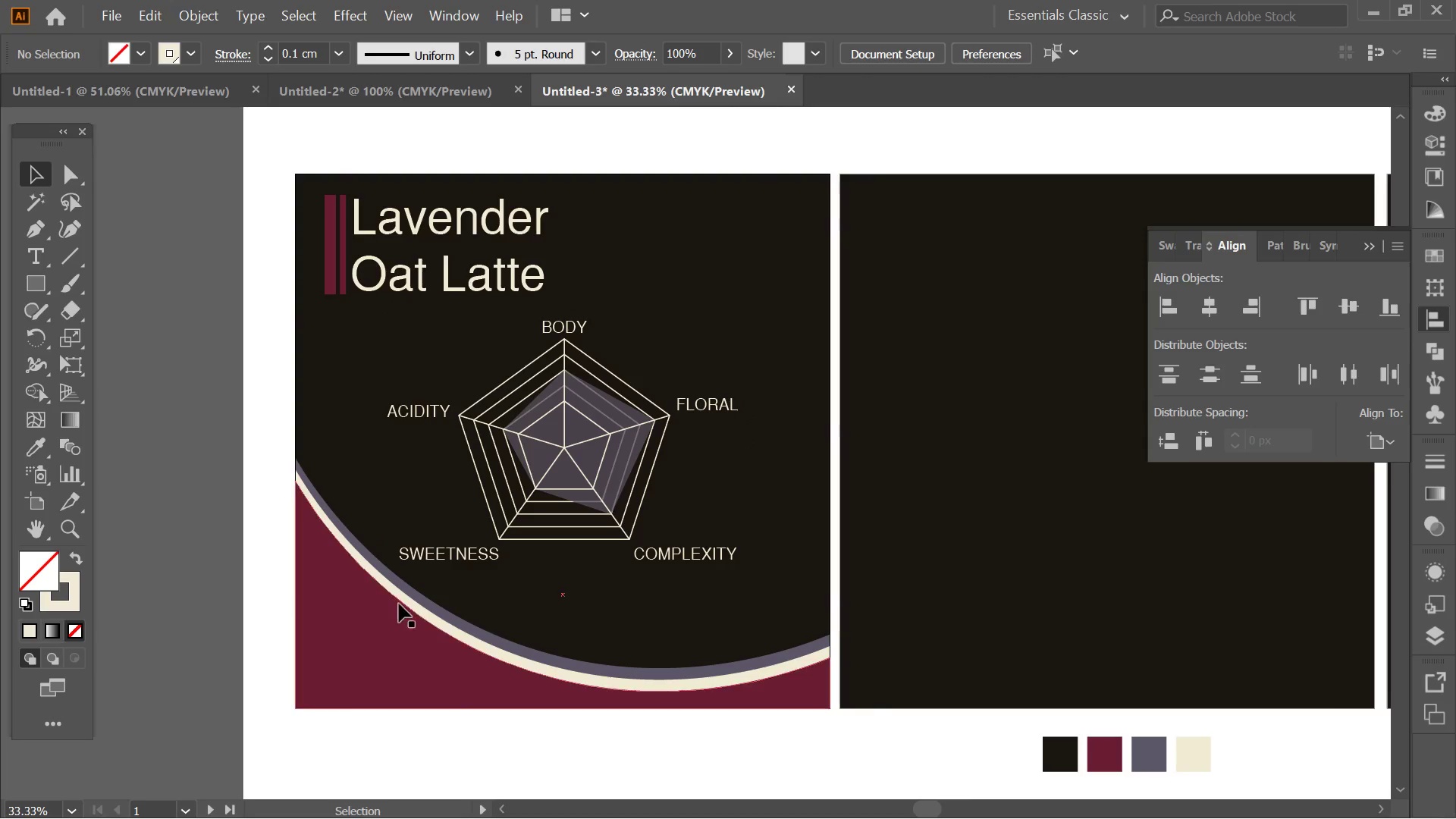 
left_click([403, 659])
 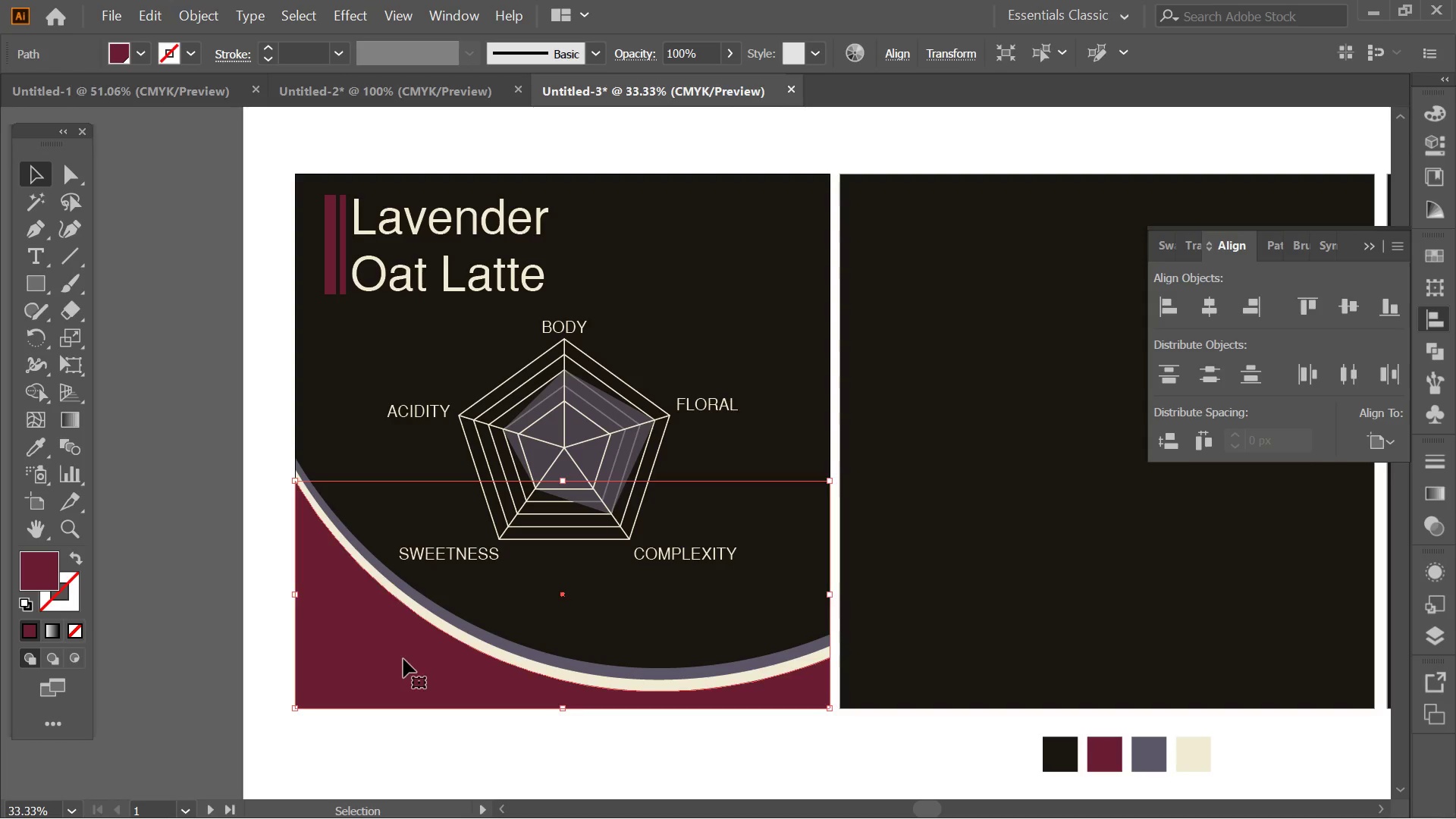 
key(Delete)
 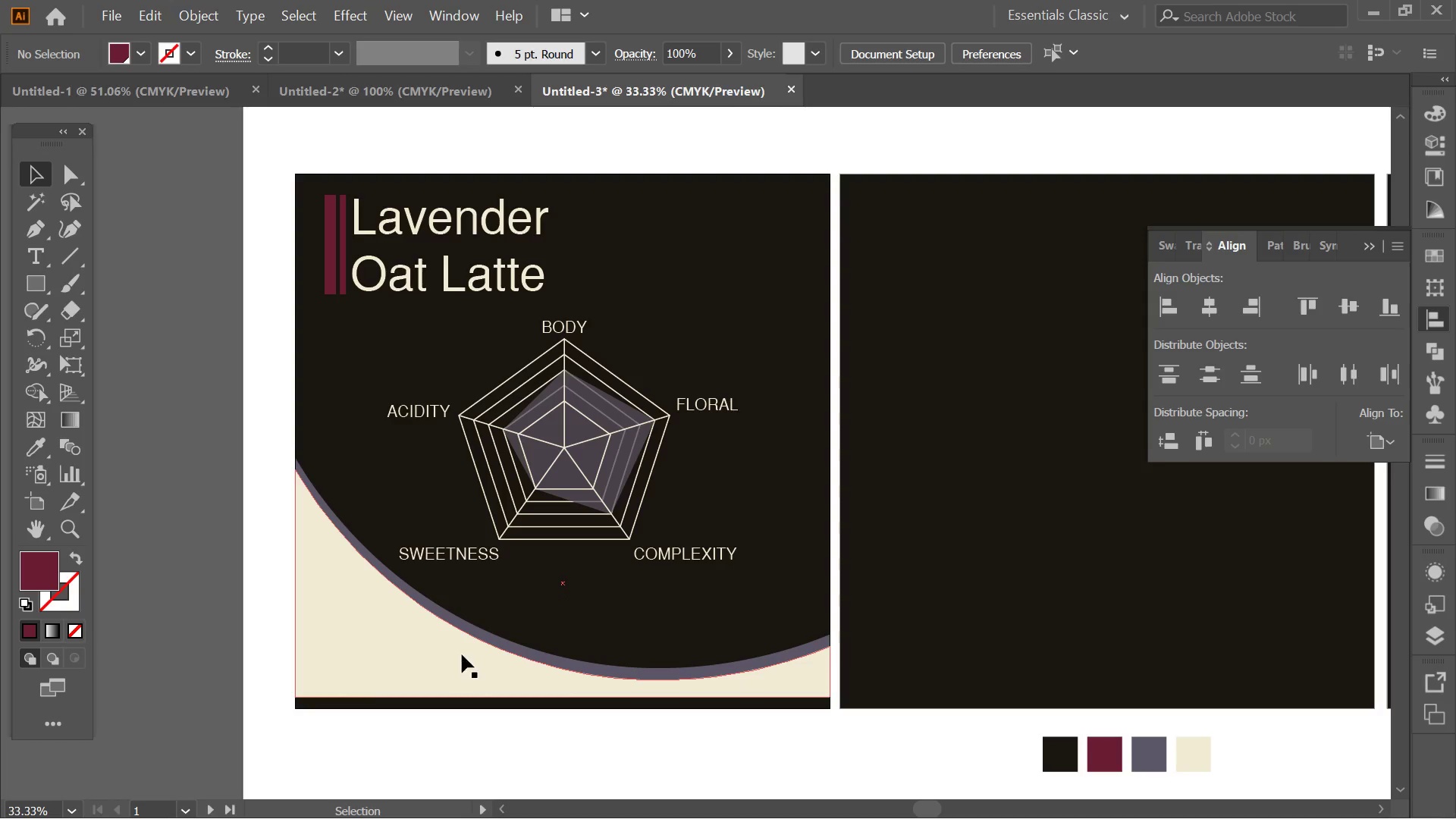 
left_click([462, 654])
 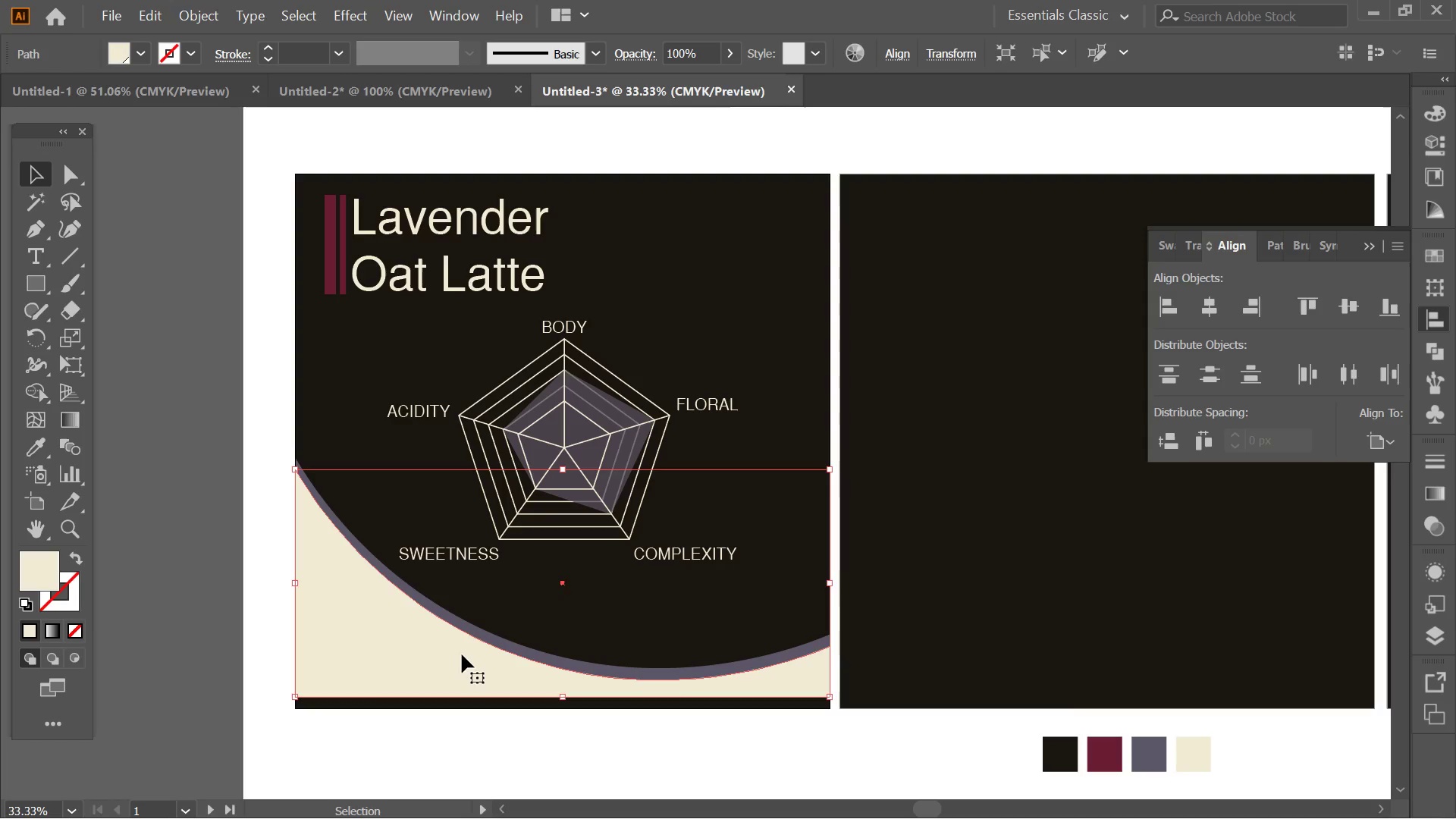 
key(Delete)
 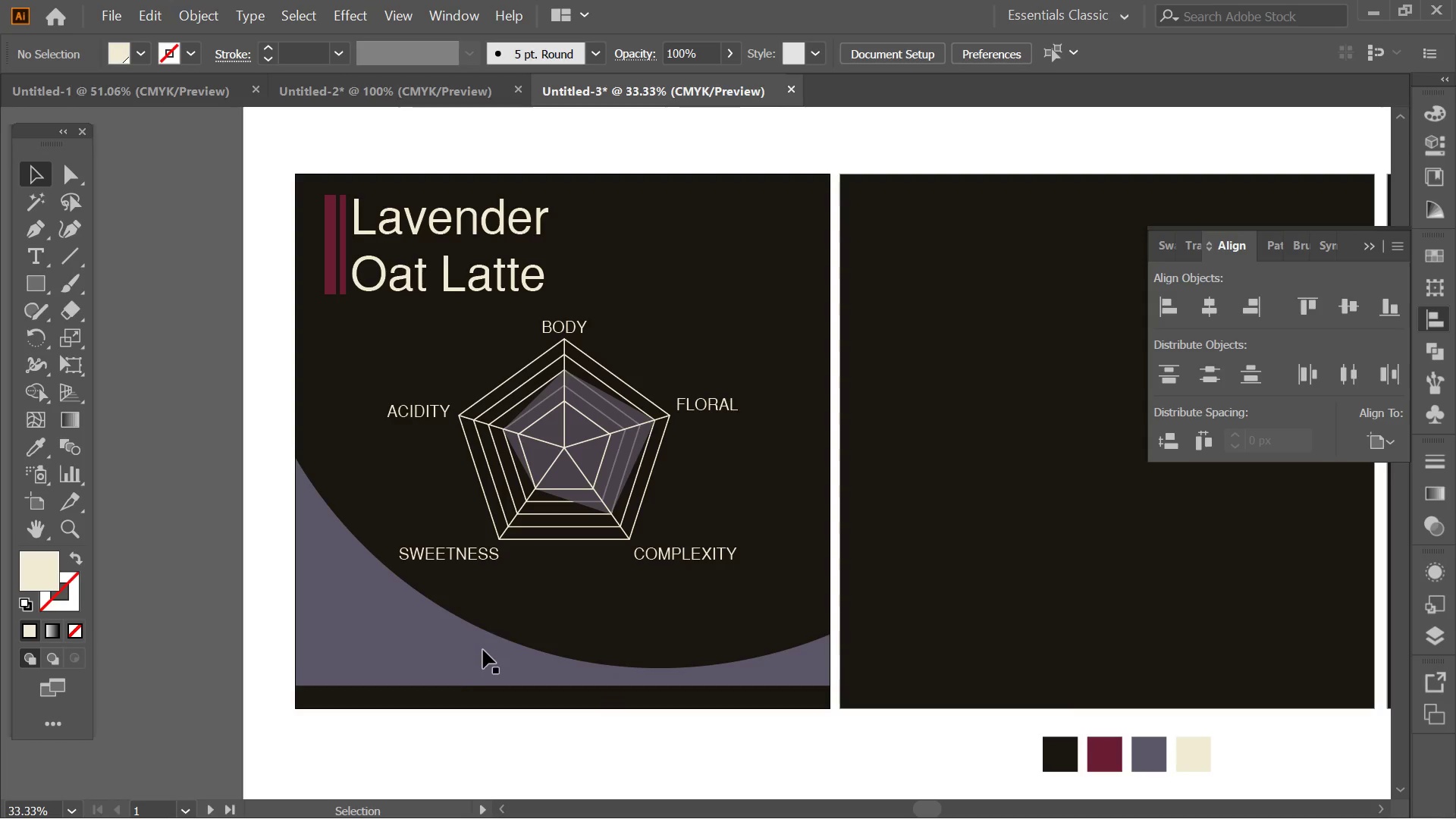 
left_click([483, 650])
 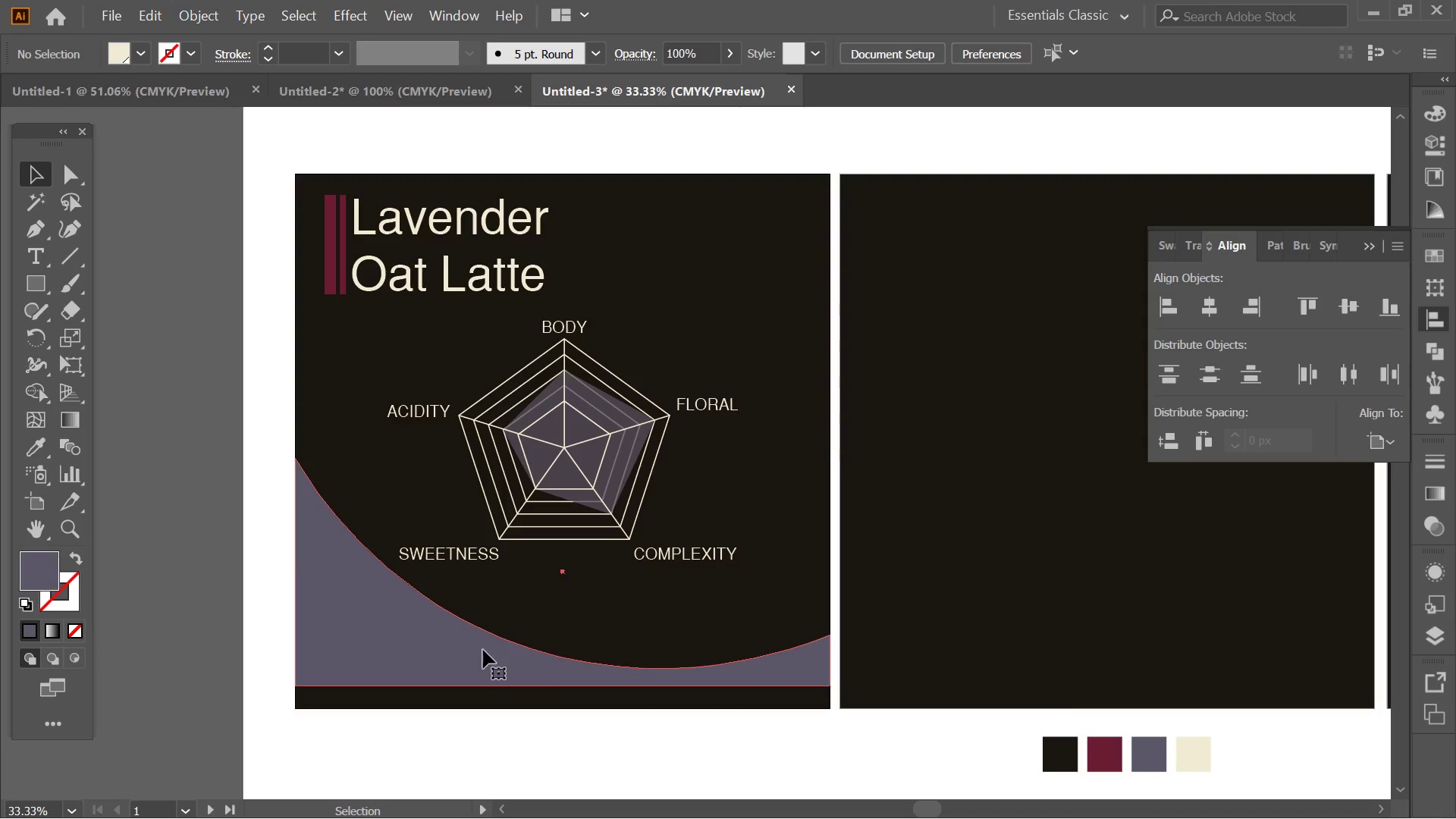 
key(Delete)
 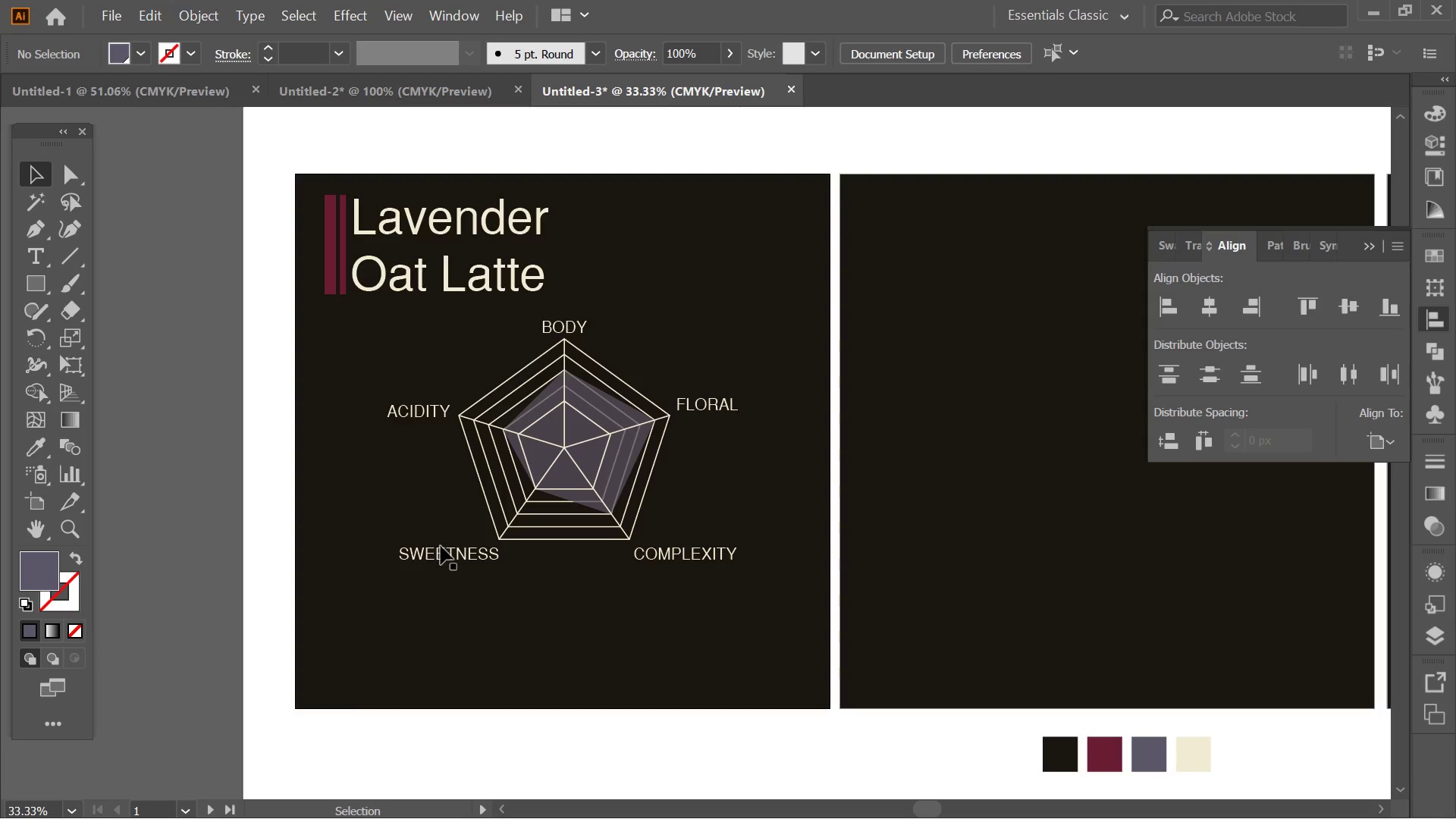 
left_click([37, 291])
 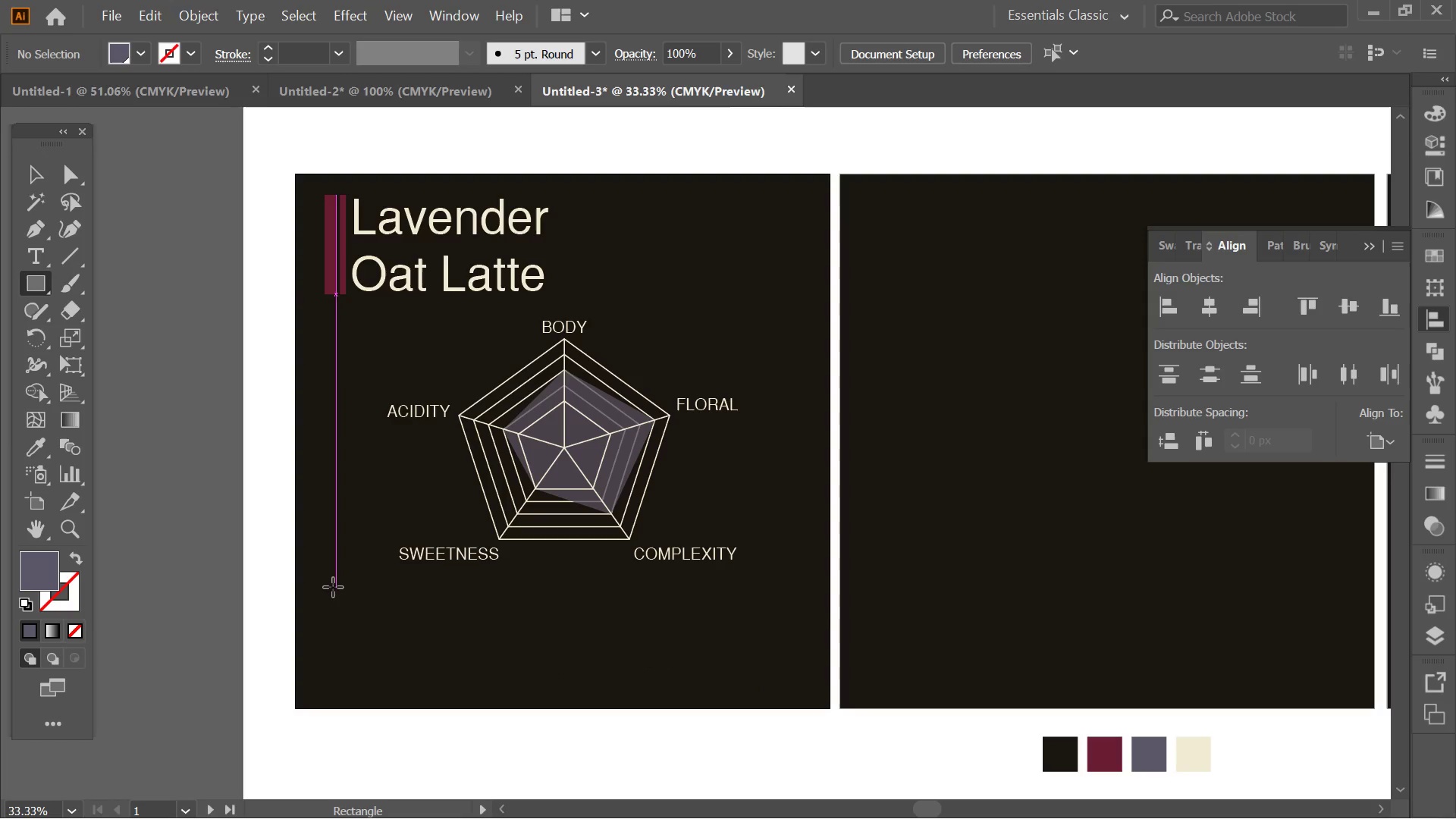 
left_click_drag(start_coordinate=[306, 579], to_coordinate=[830, 595])
 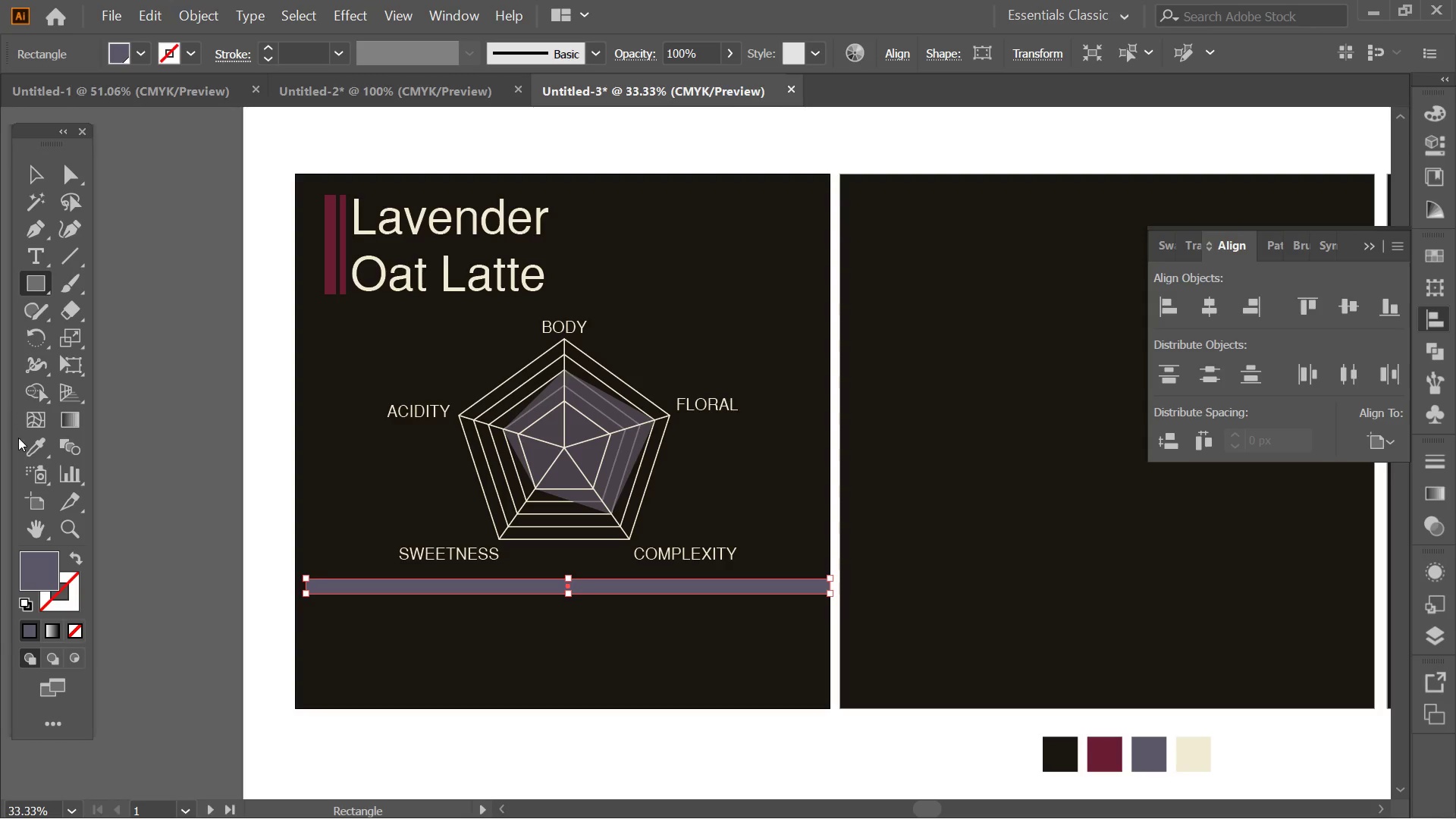 
left_click([32, 443])
 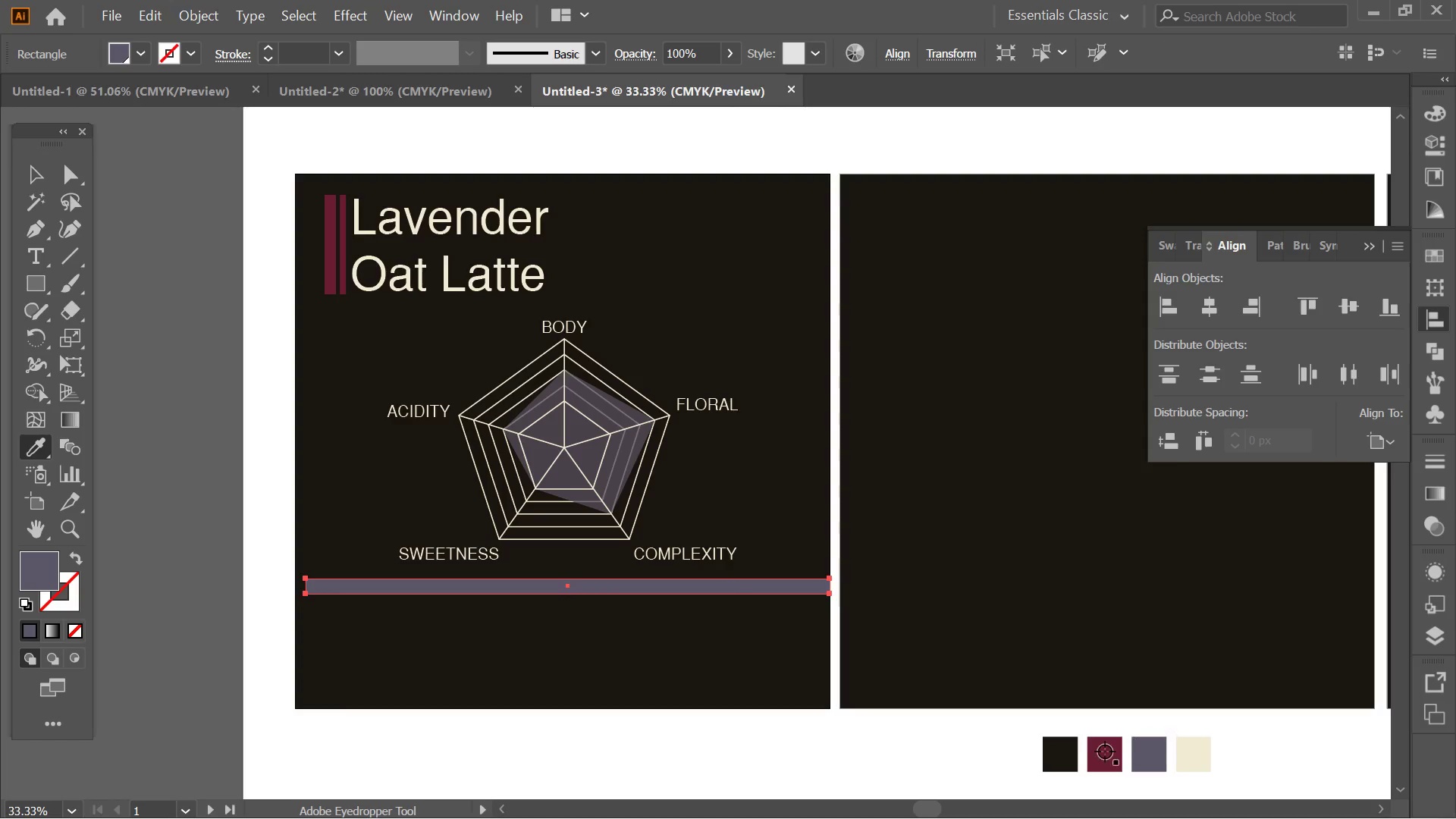 
left_click([1099, 753])
 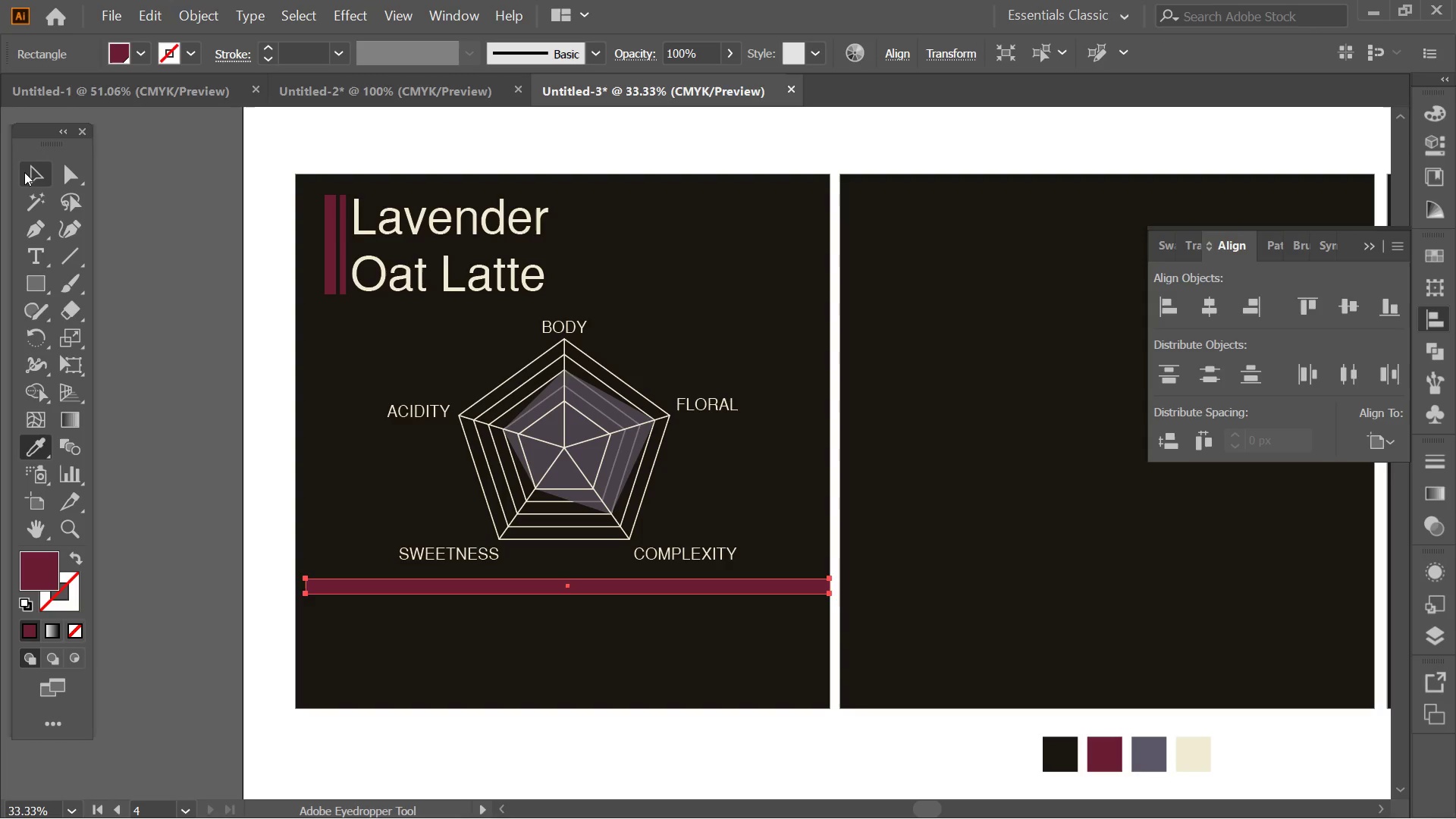 
left_click([29, 172])
 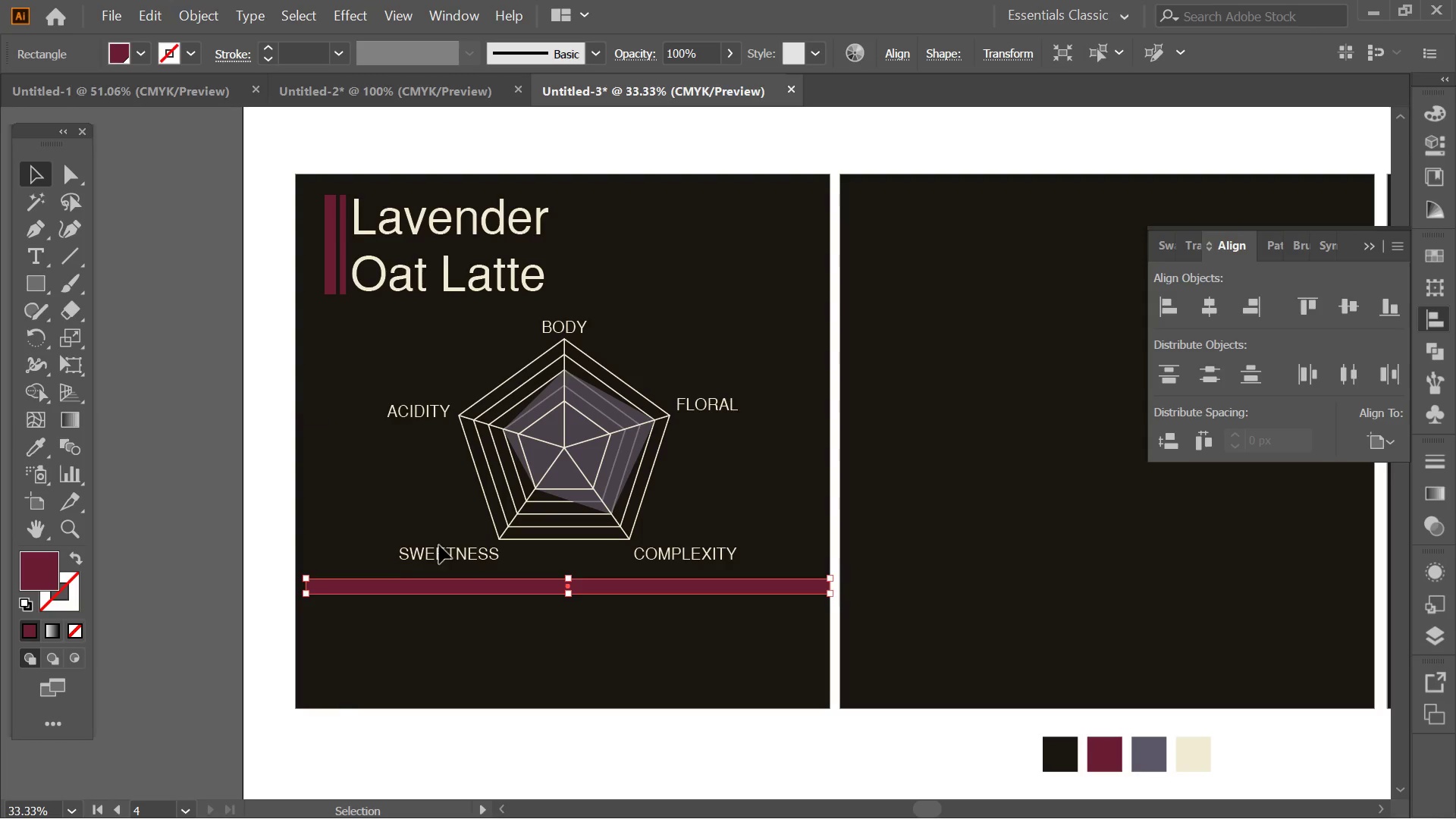 
key(Alt+AltLeft)
 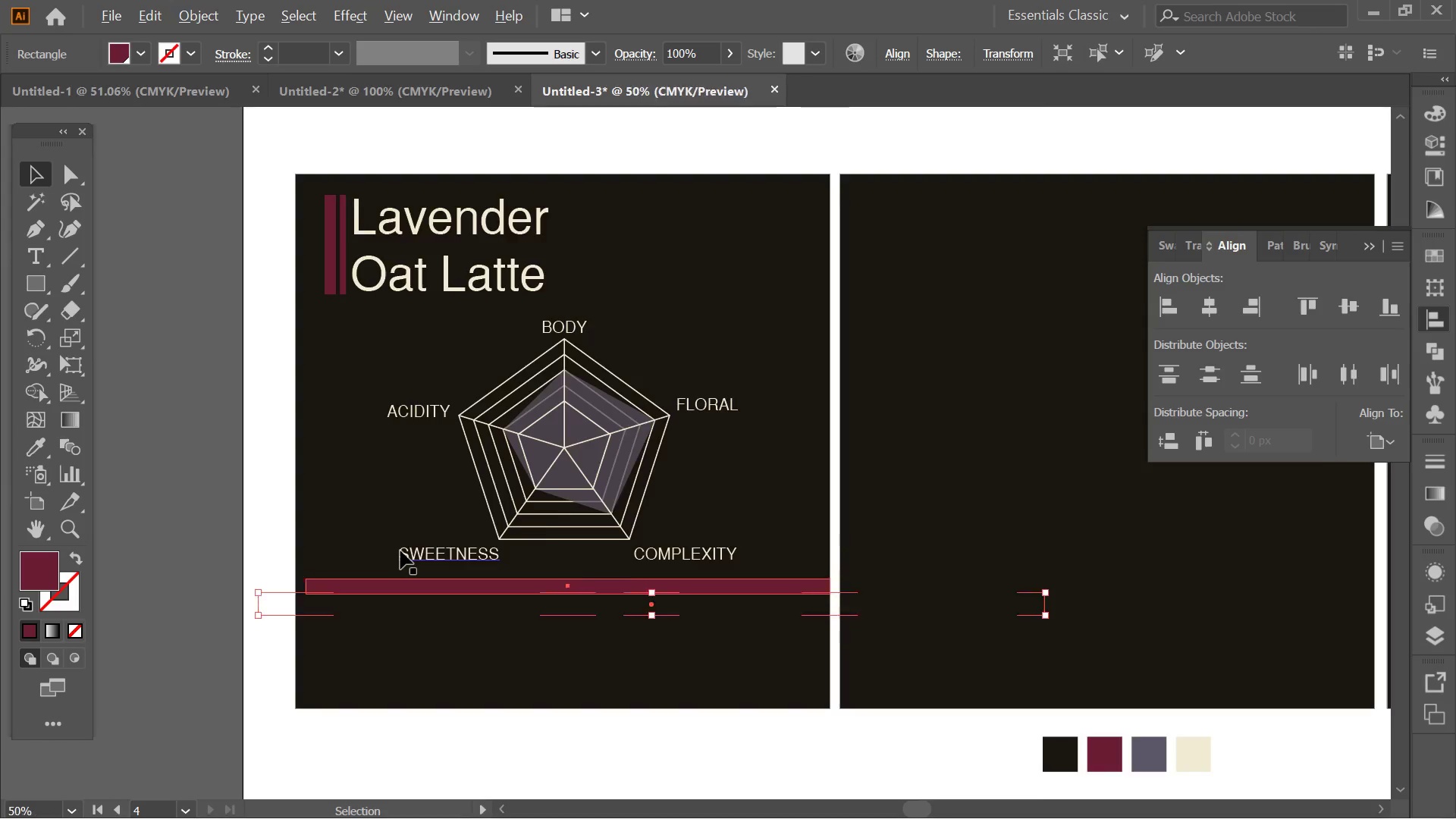 
scroll: coordinate [400, 551], scroll_direction: up, amount: 1.0
 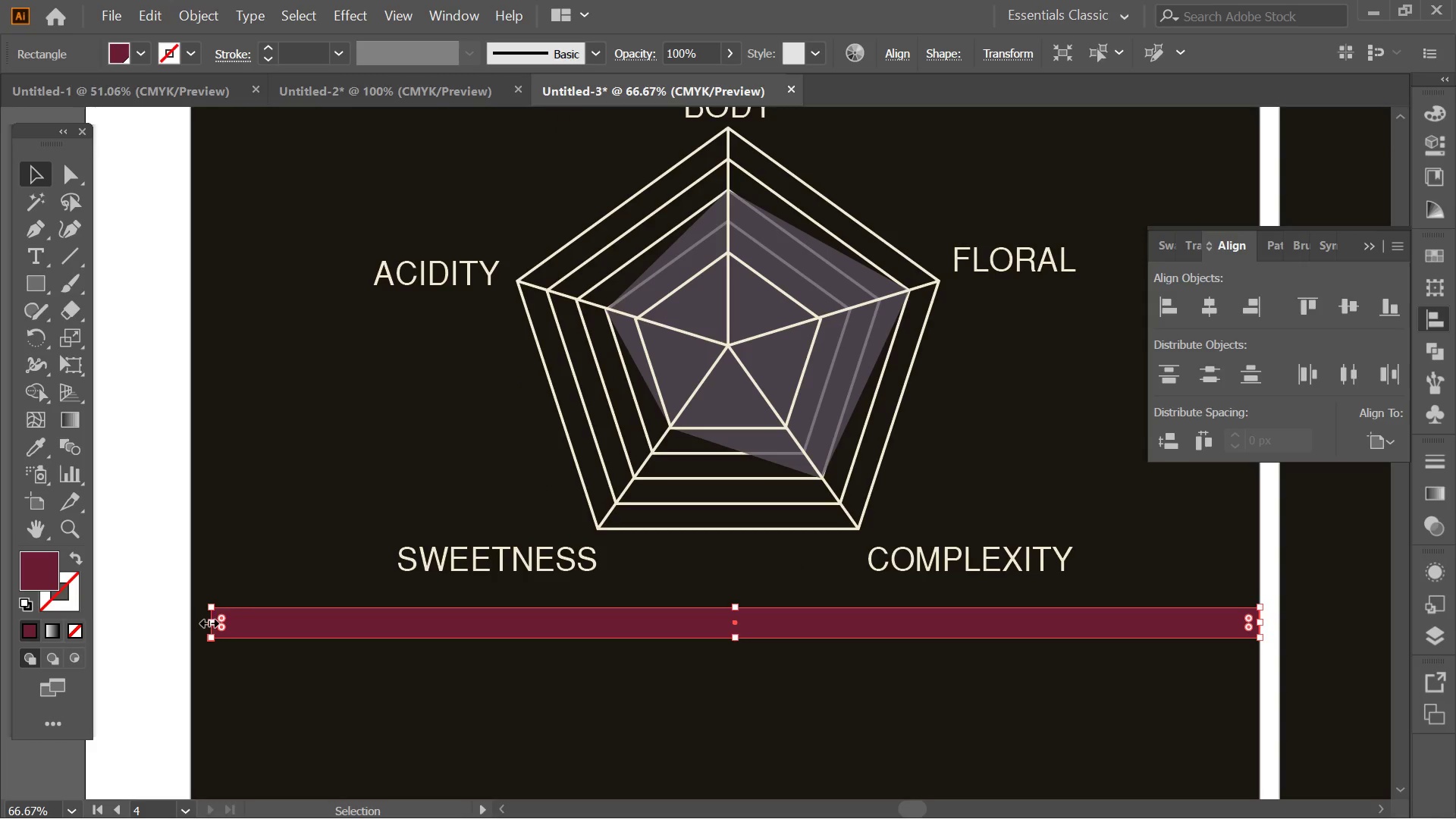 
left_click_drag(start_coordinate=[207, 623], to_coordinate=[188, 625])
 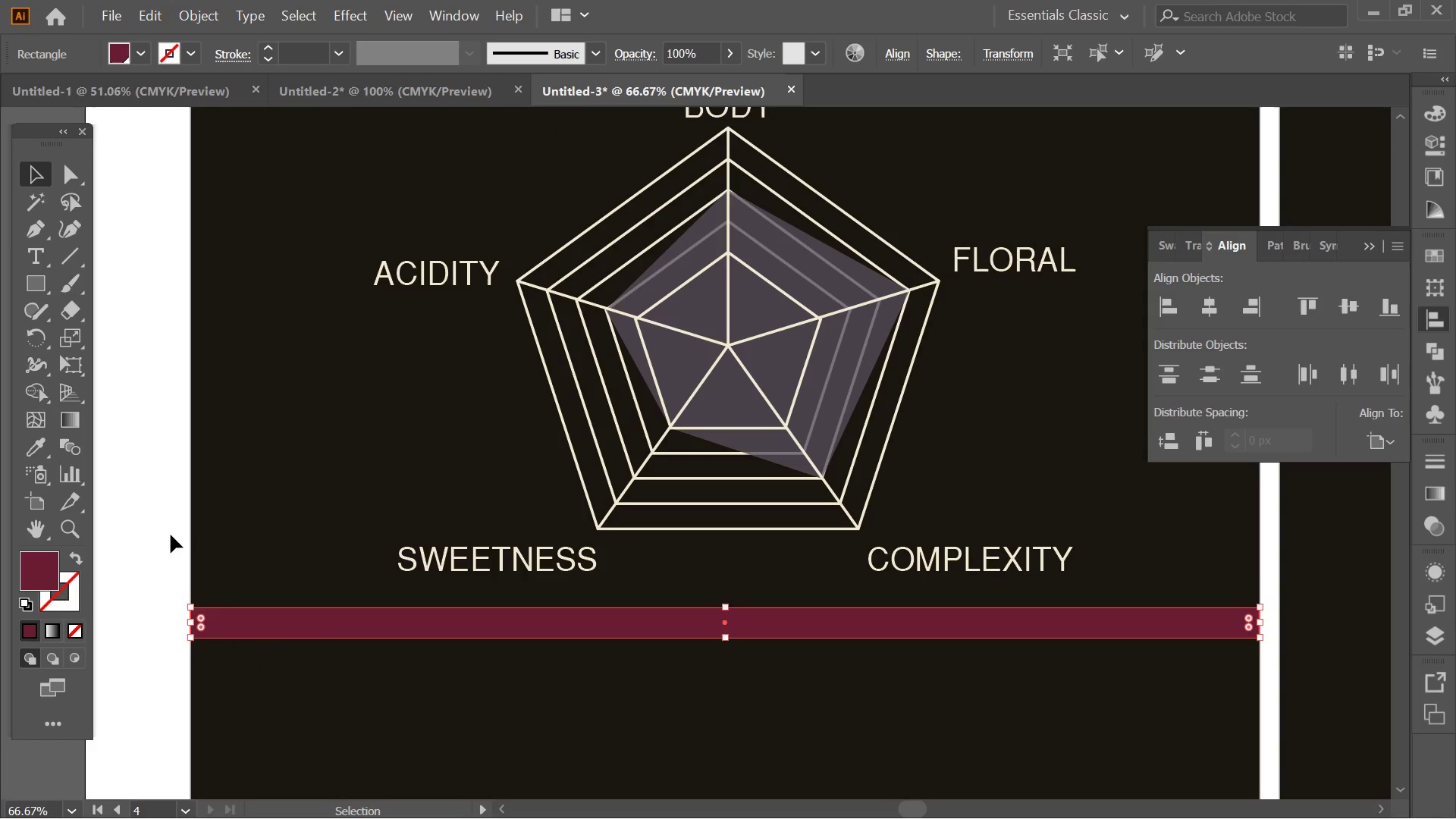 
left_click([171, 535])
 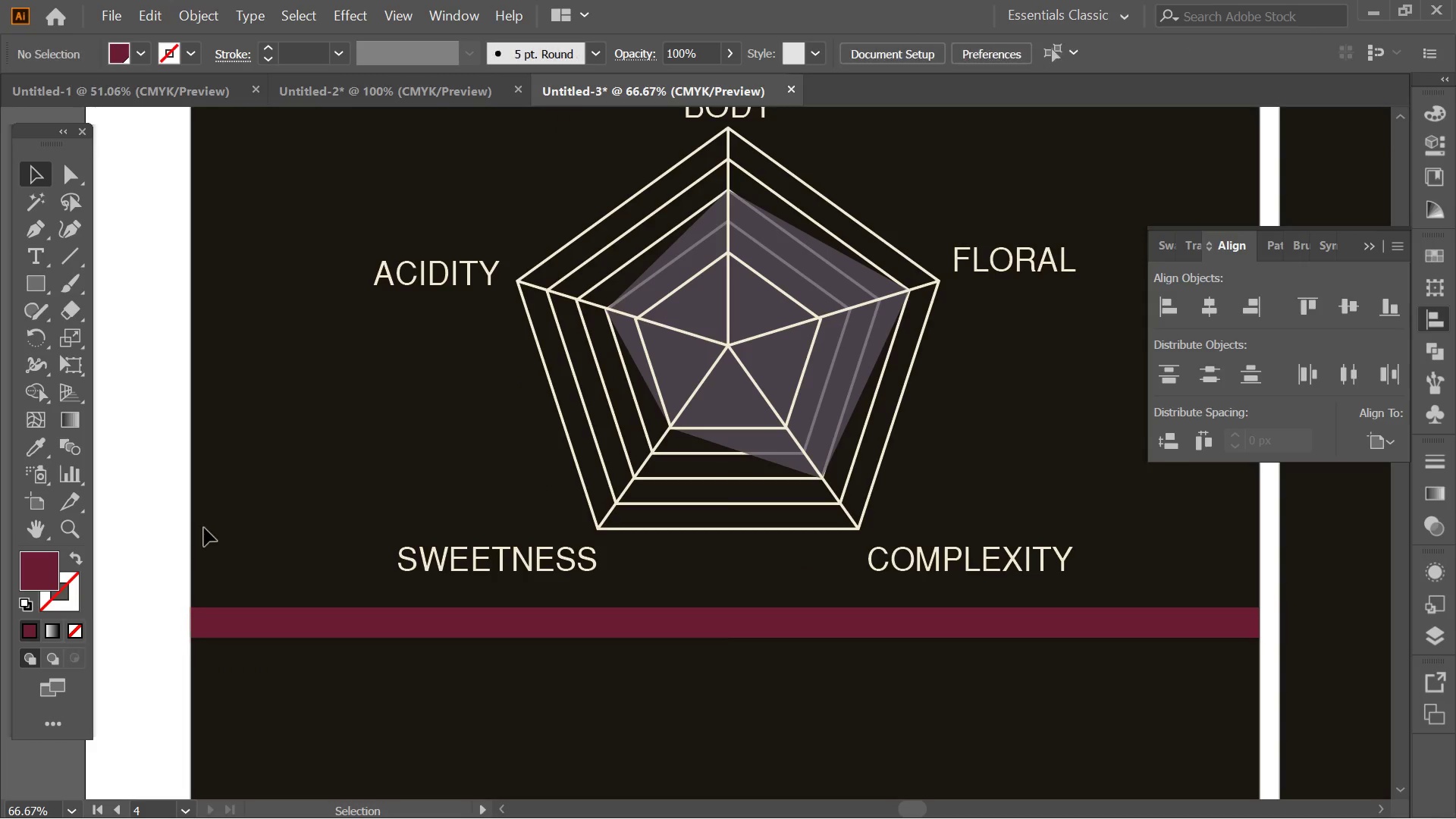 
key(Alt+AltLeft)
 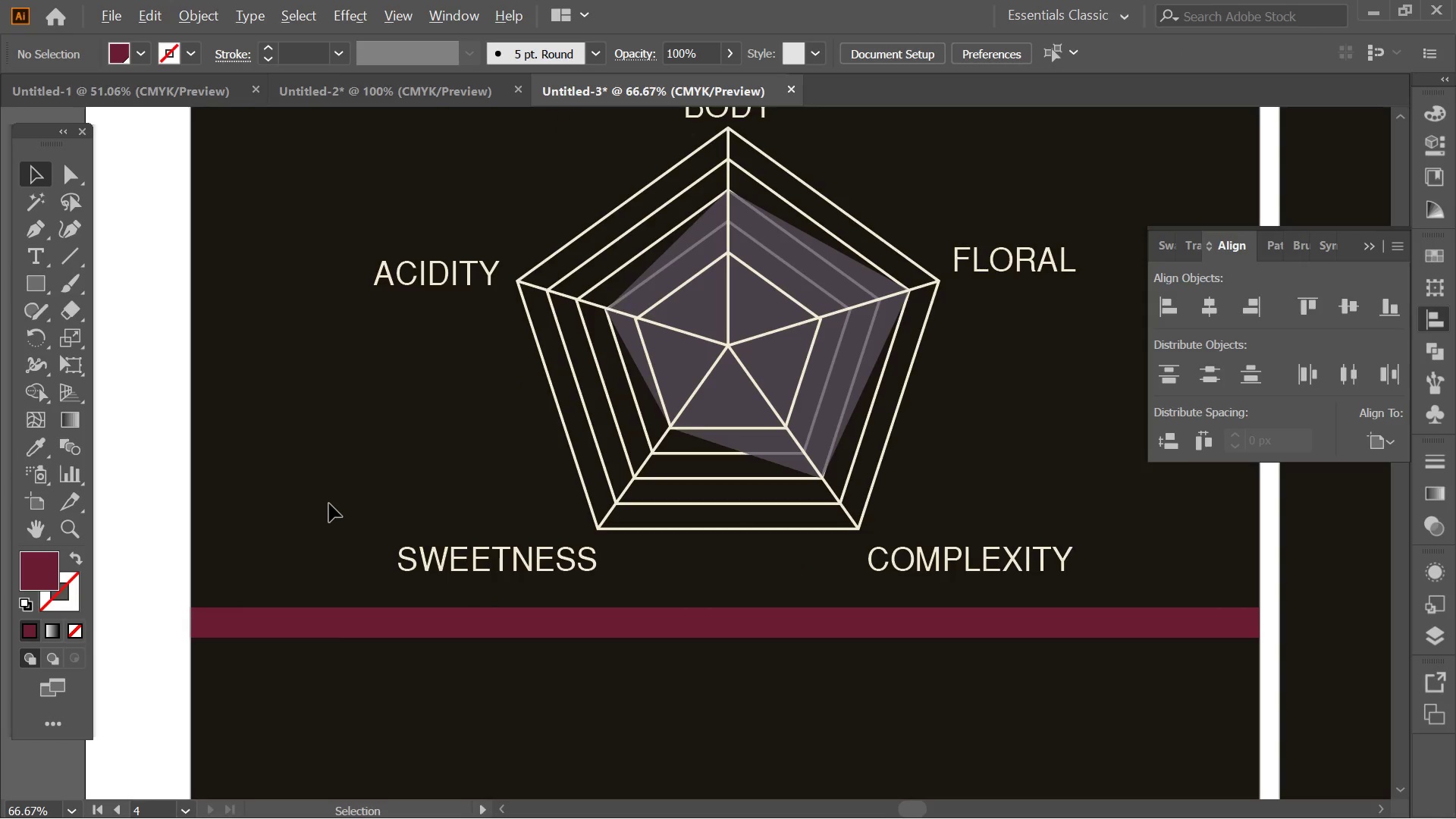 
hold_key(key=Space, duration=0.39)
 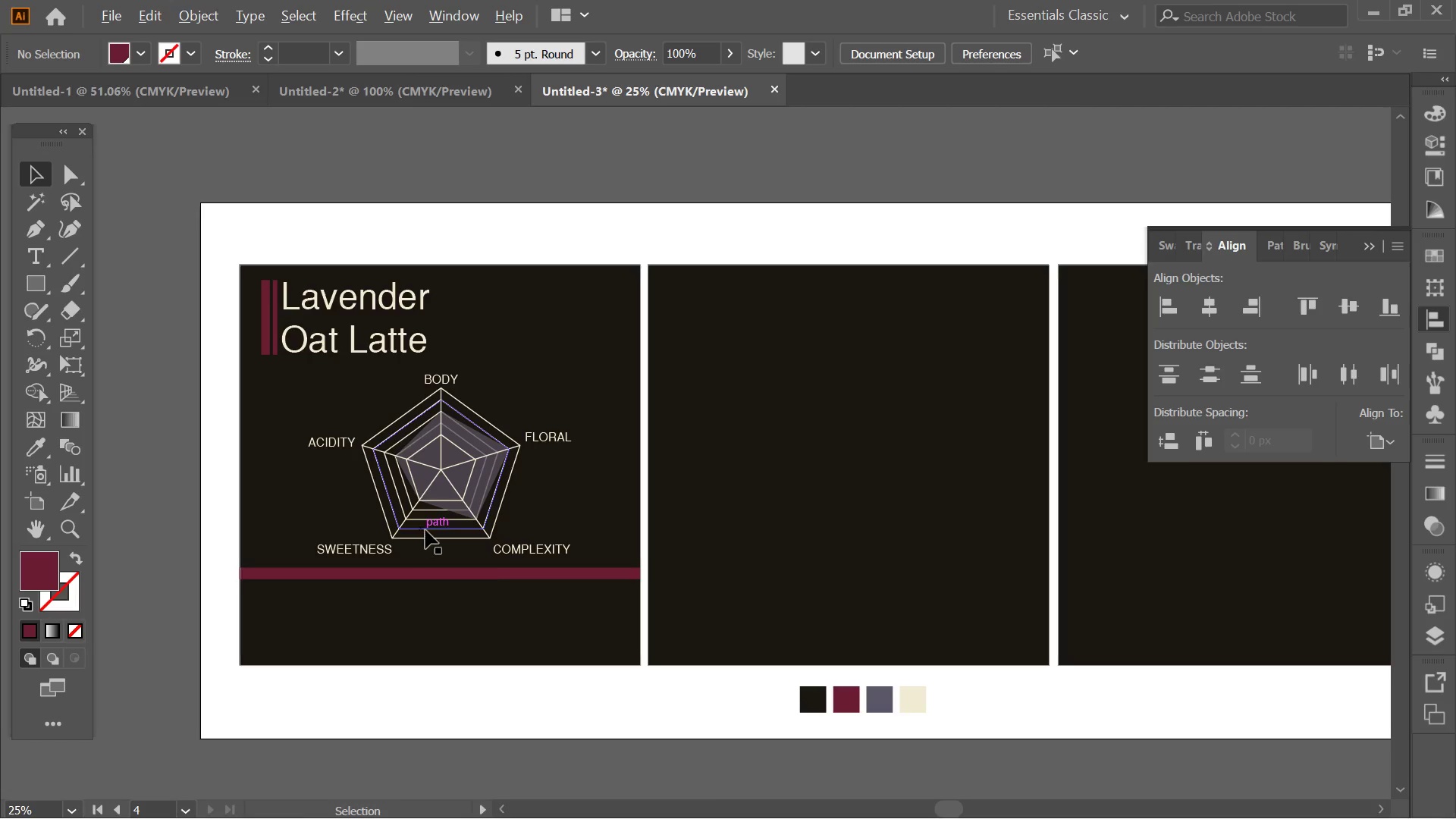 
left_click_drag(start_coordinate=[532, 542], to_coordinate=[538, 570])
 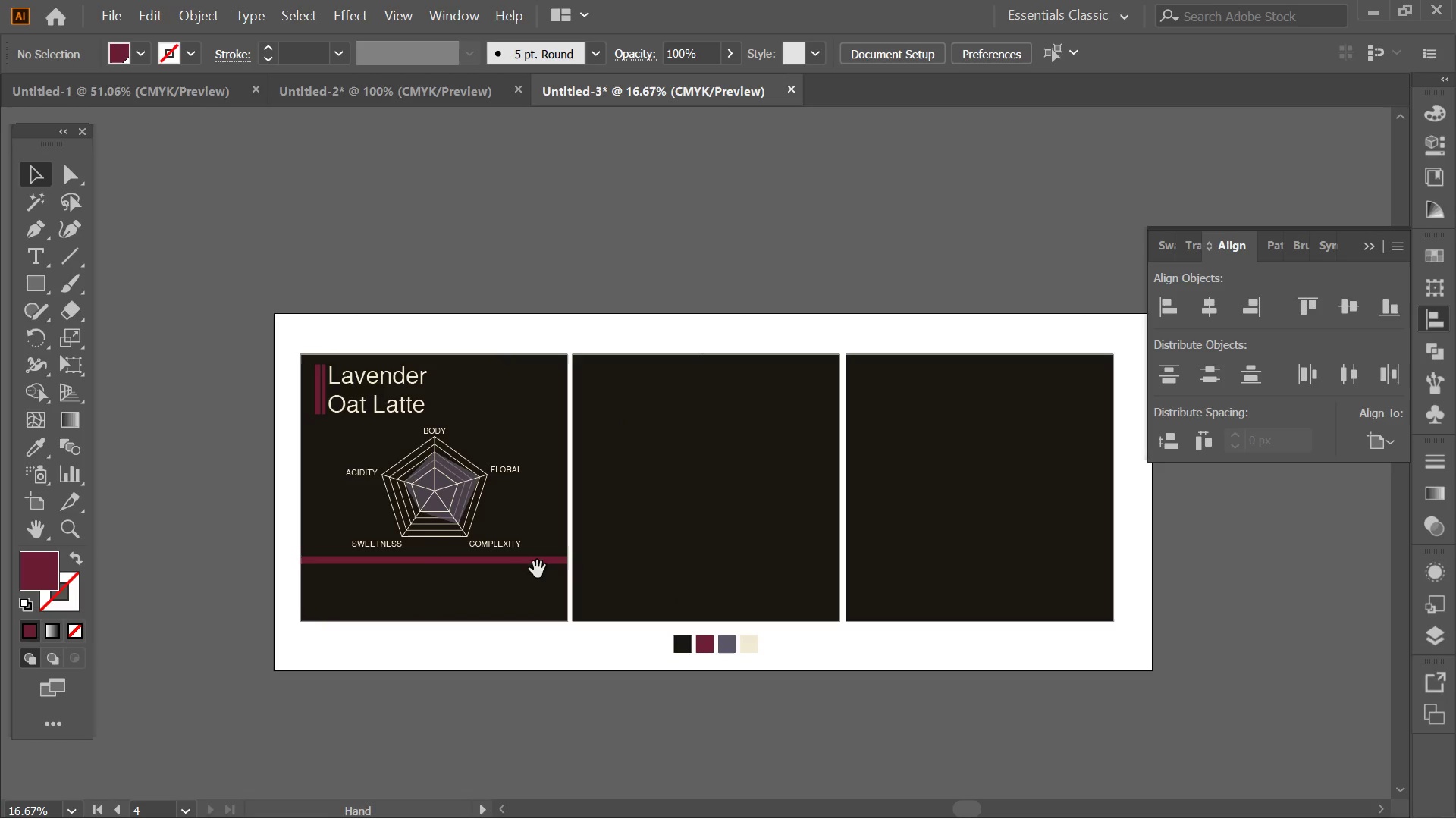 
scroll: coordinate [329, 504], scroll_direction: down, amount: 3.0
 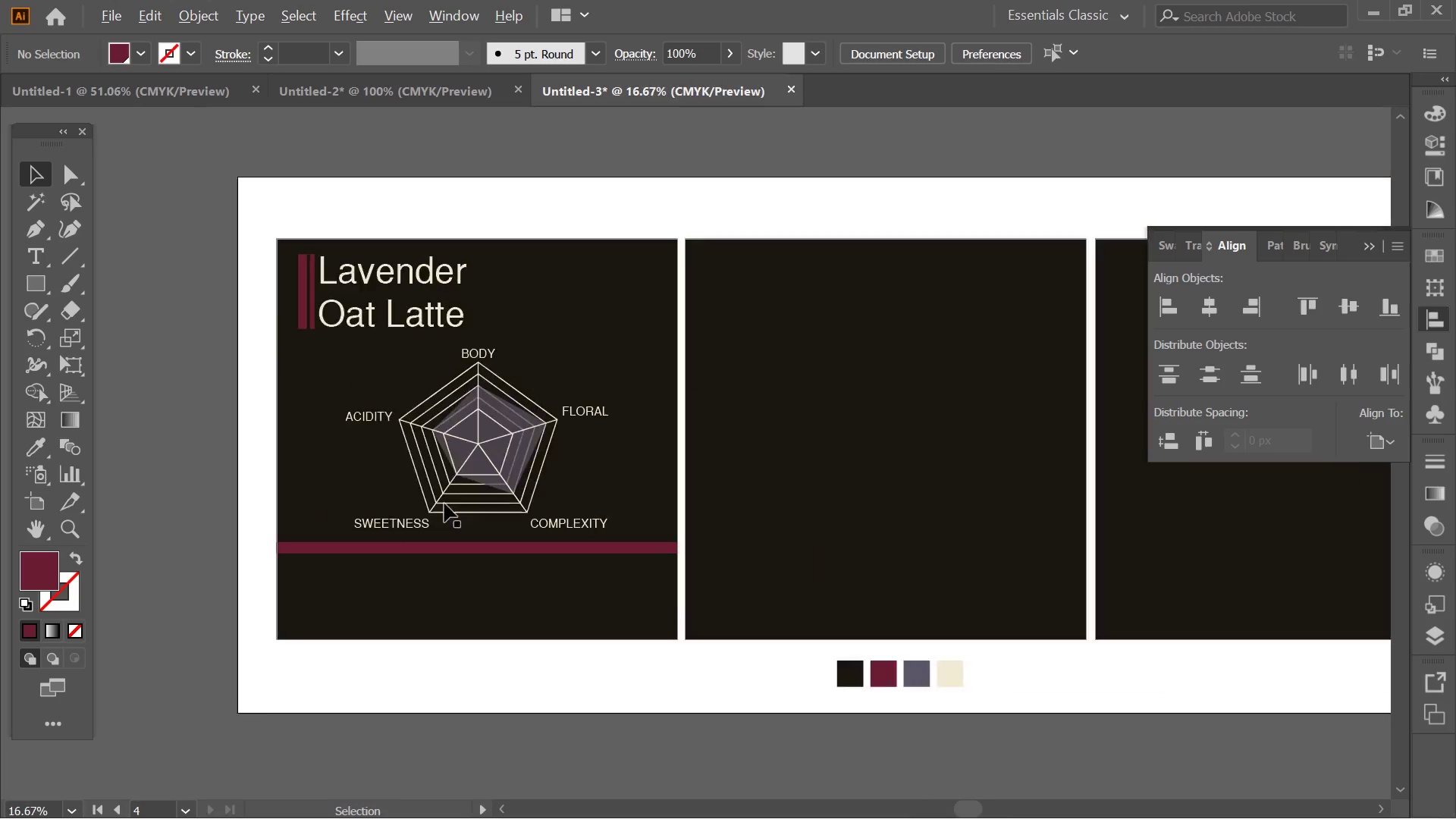 
hold_key(key=AltLeft, duration=0.33)
 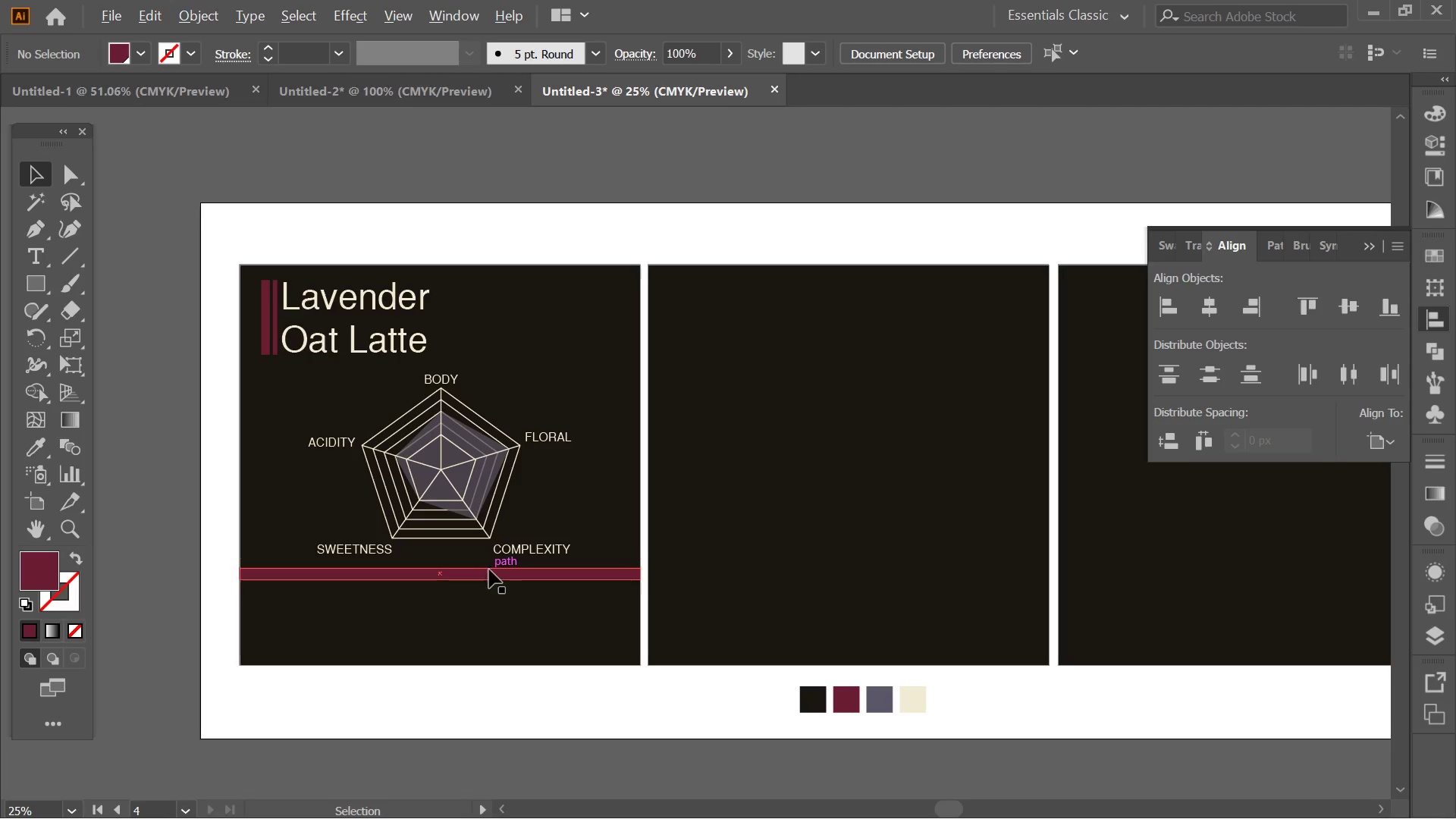 
hold_key(key=AltLeft, duration=4.39)
 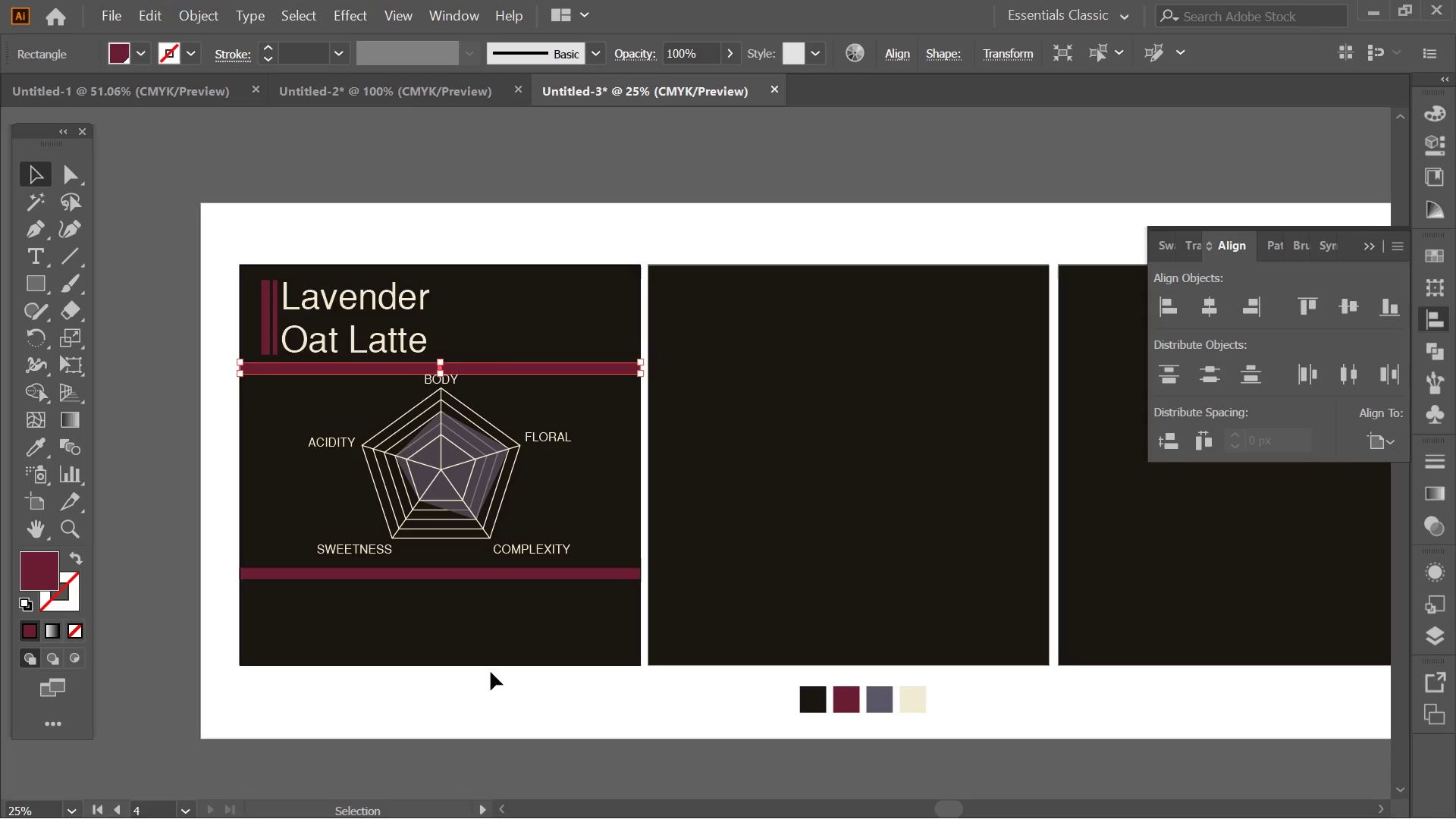 
scroll: coordinate [421, 533], scroll_direction: none, amount: 0.0
 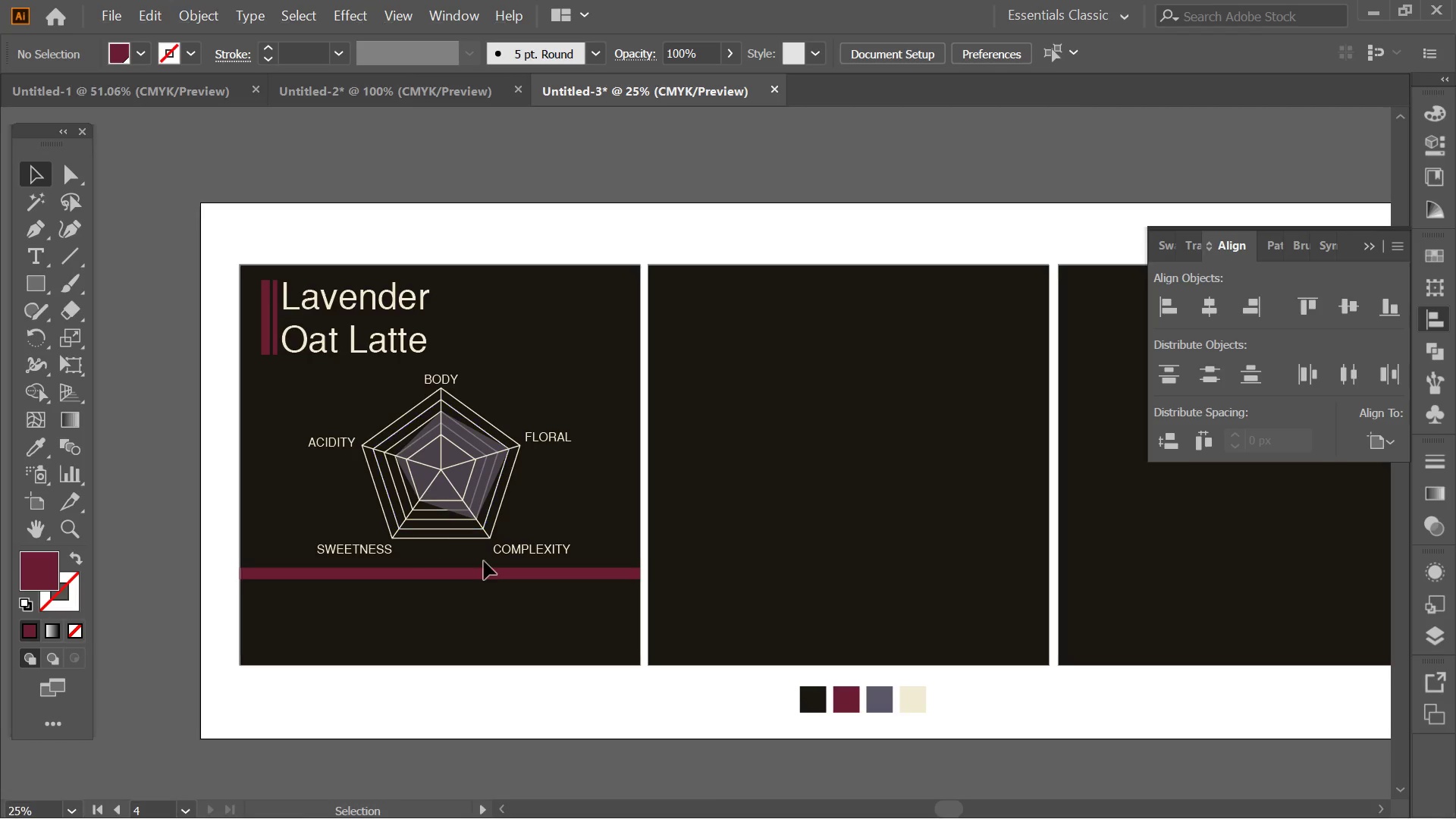 
left_click_drag(start_coordinate=[489, 570], to_coordinate=[488, 362])
 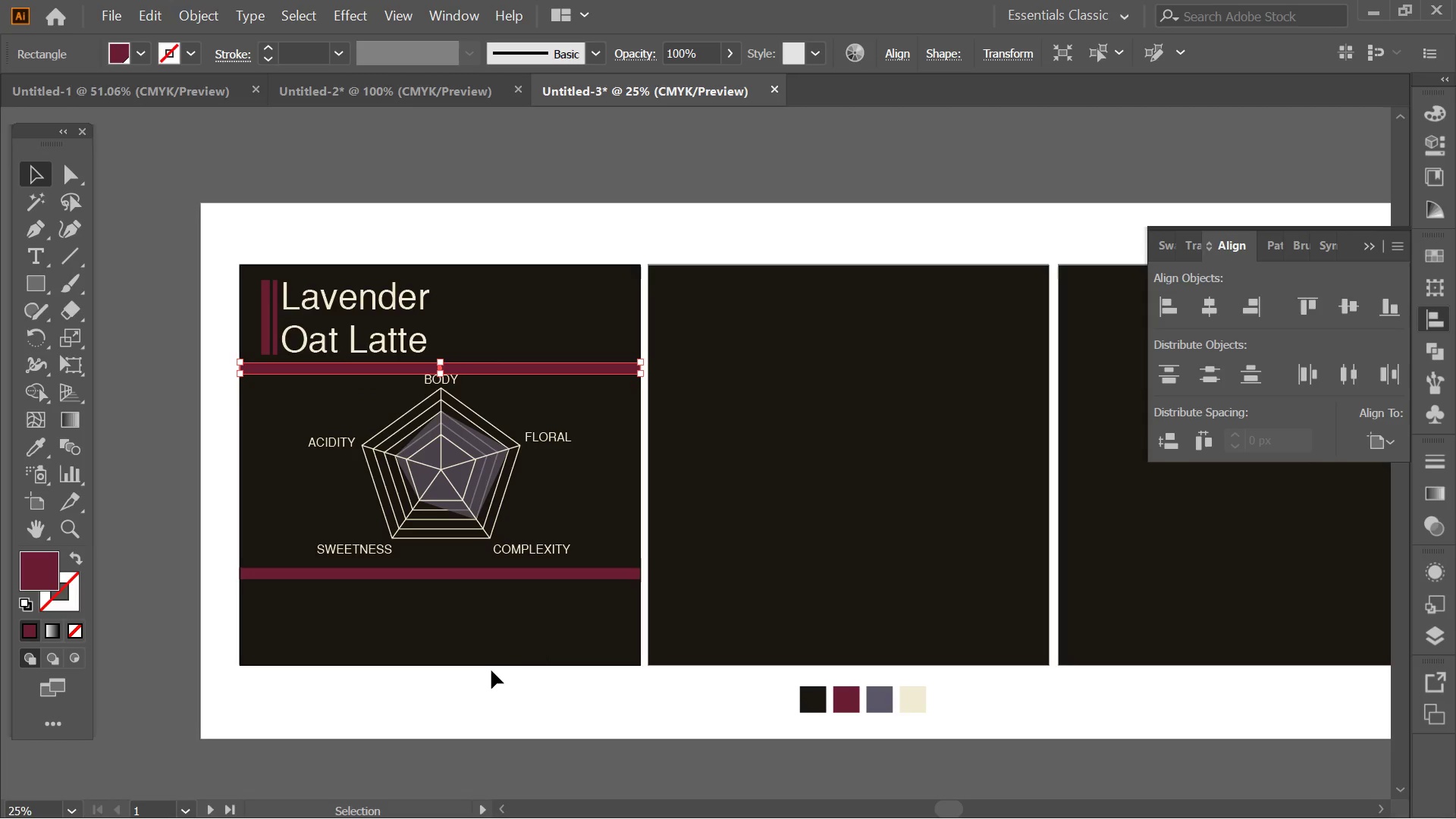 
left_click([491, 672])
 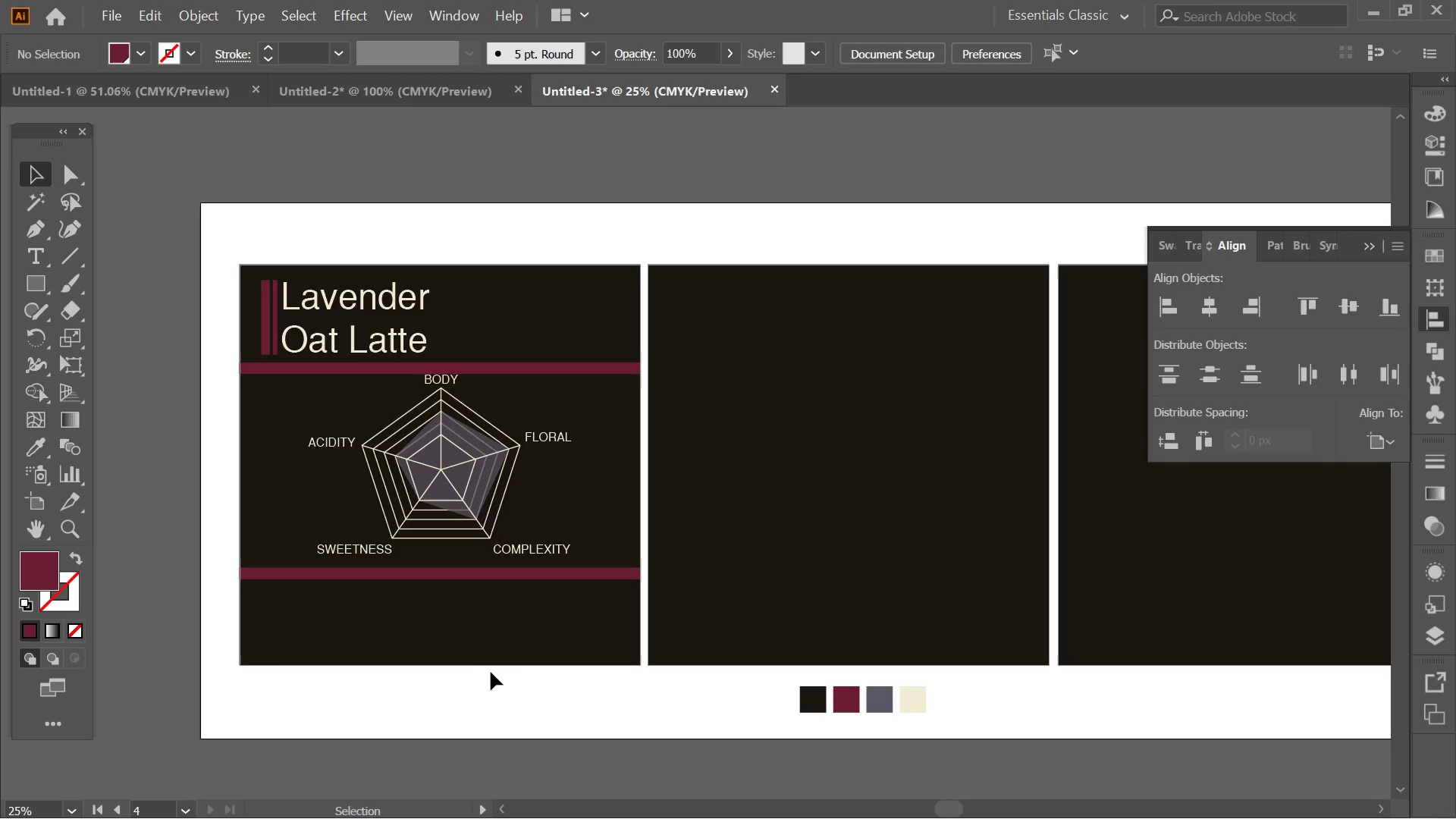 
key(Alt+AltLeft)
 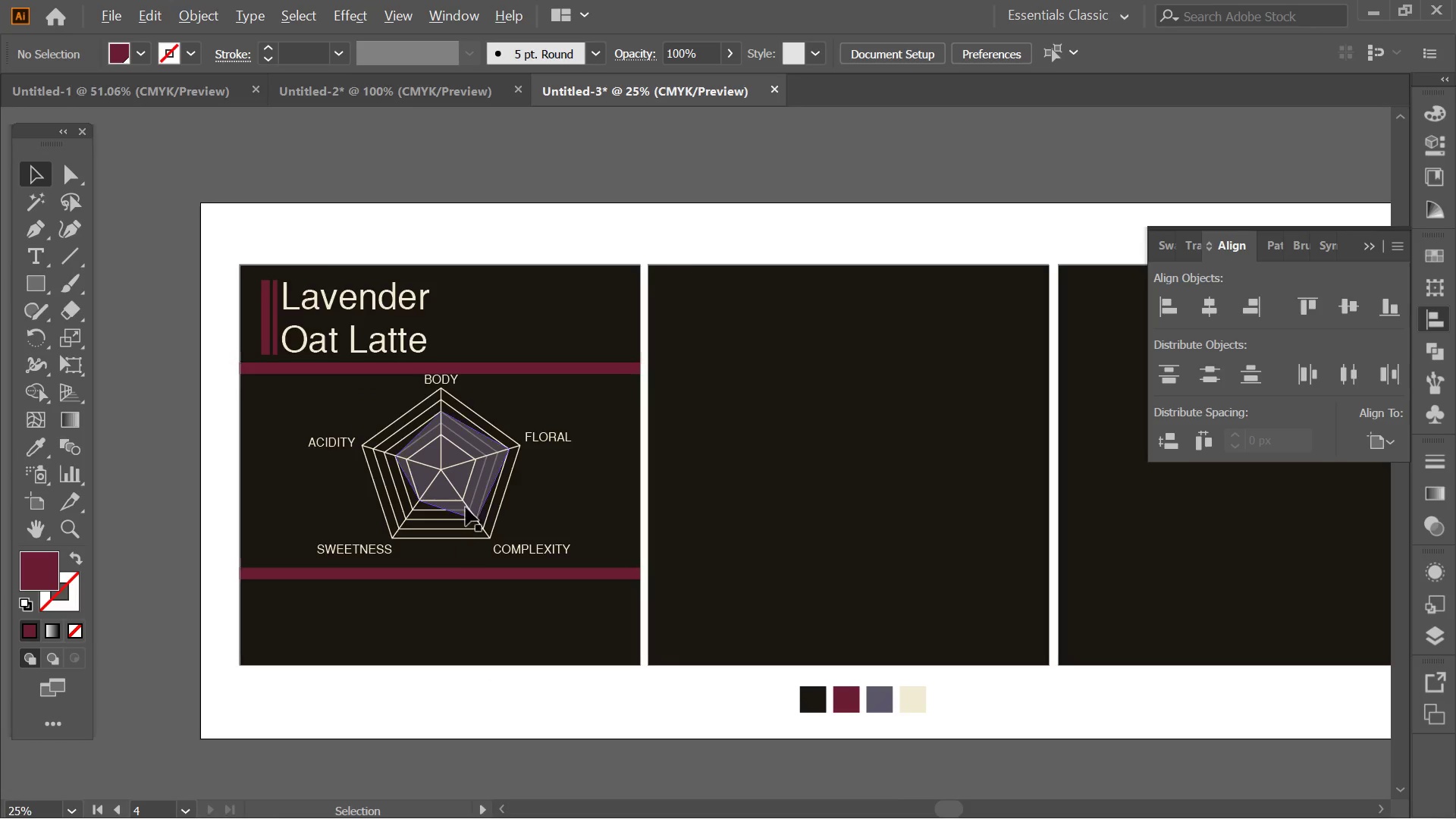 
left_click([465, 486])
 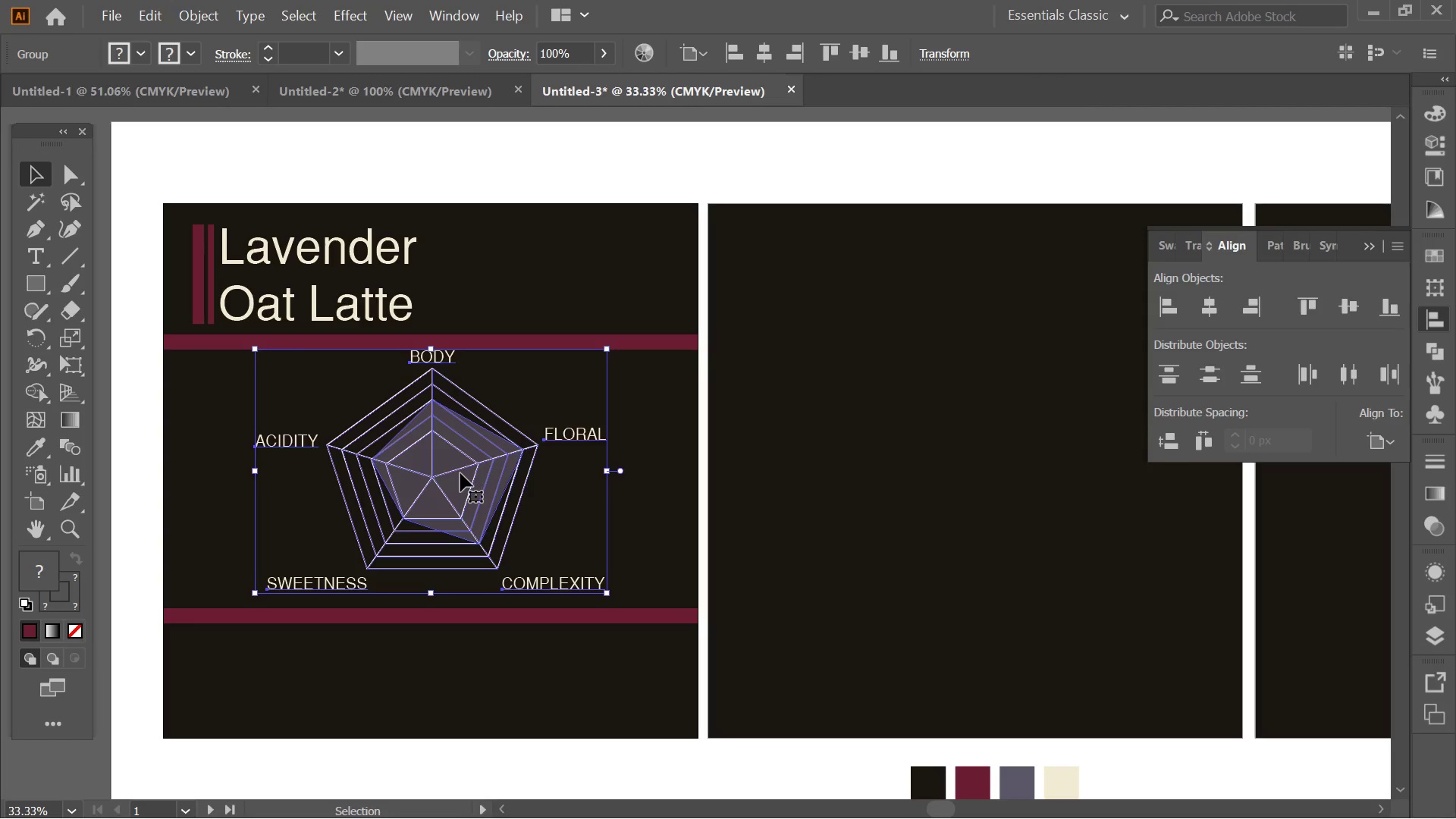 
scroll: coordinate [465, 489], scroll_direction: up, amount: 2.0
 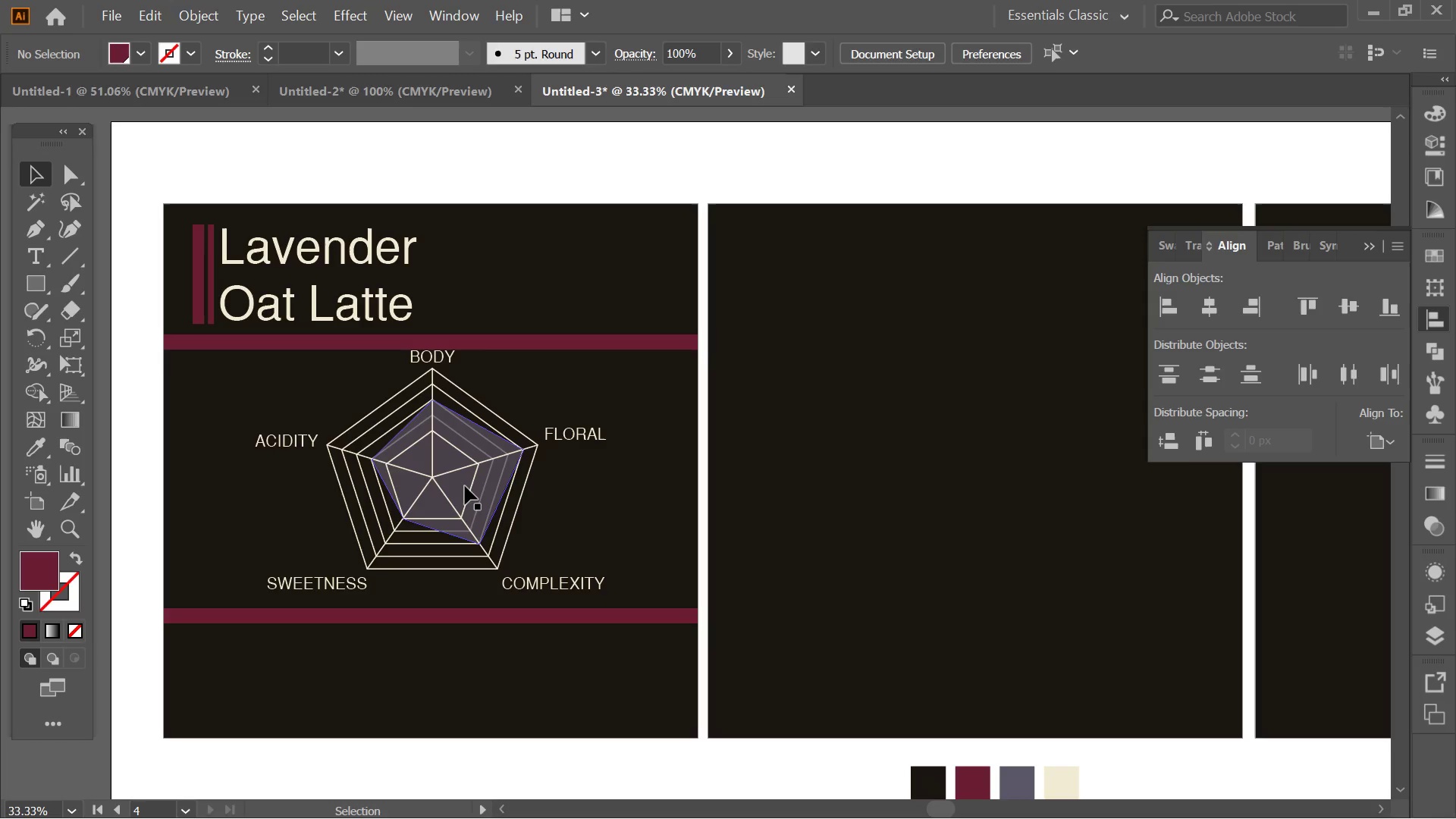 
left_click_drag(start_coordinate=[463, 465], to_coordinate=[461, 477])
 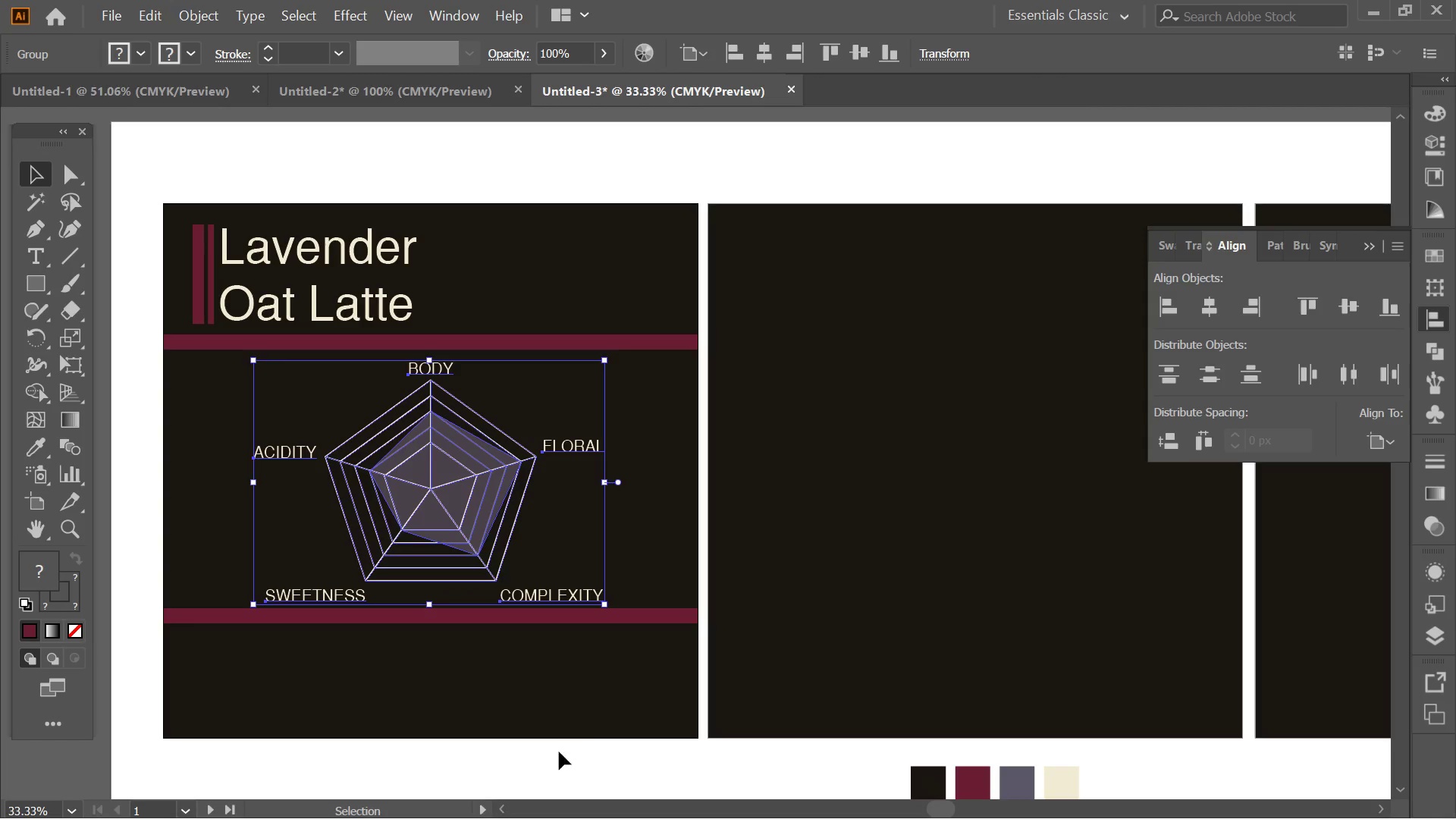 
left_click([559, 752])
 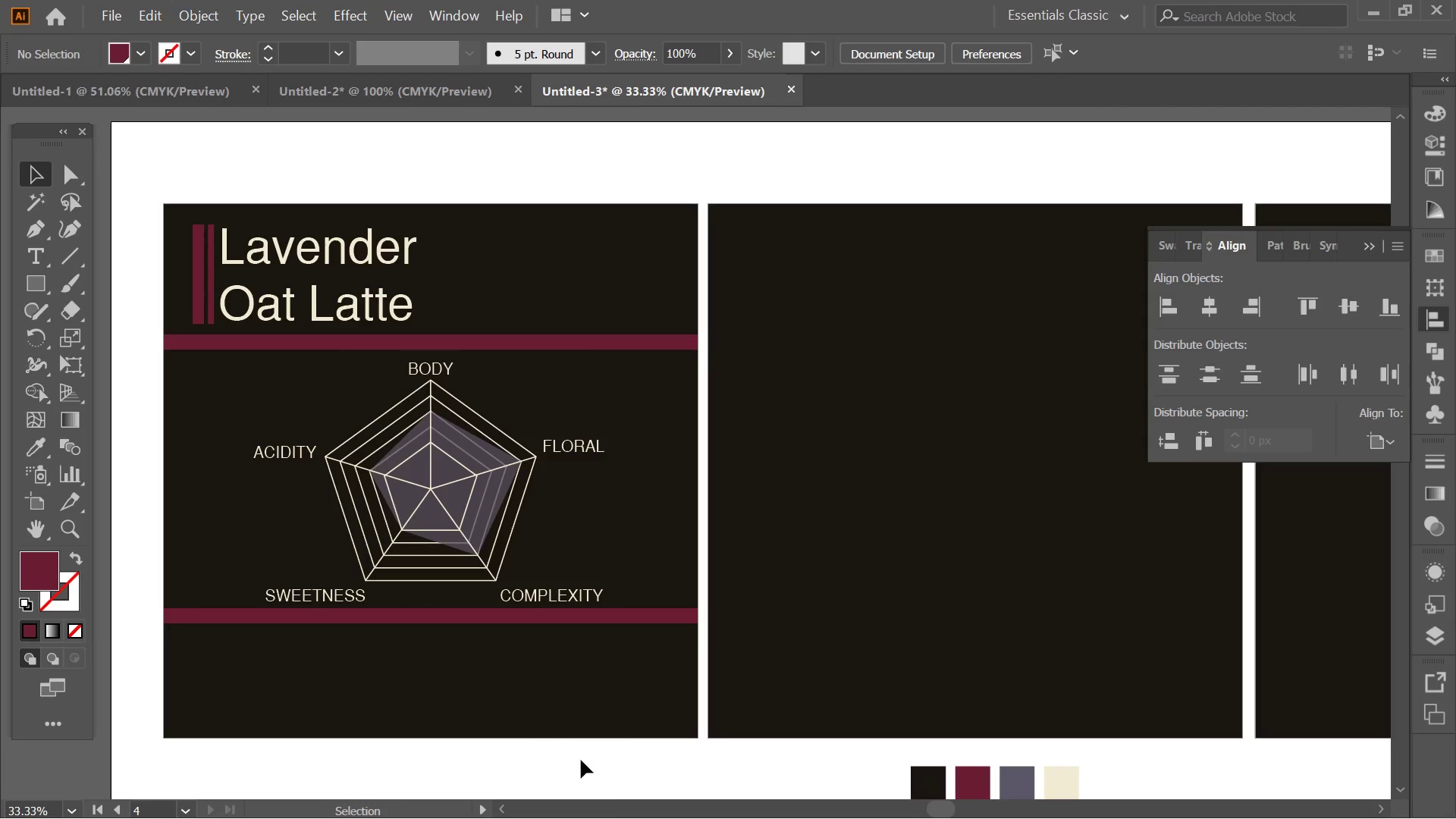 
hold_key(key=Space, duration=0.84)
 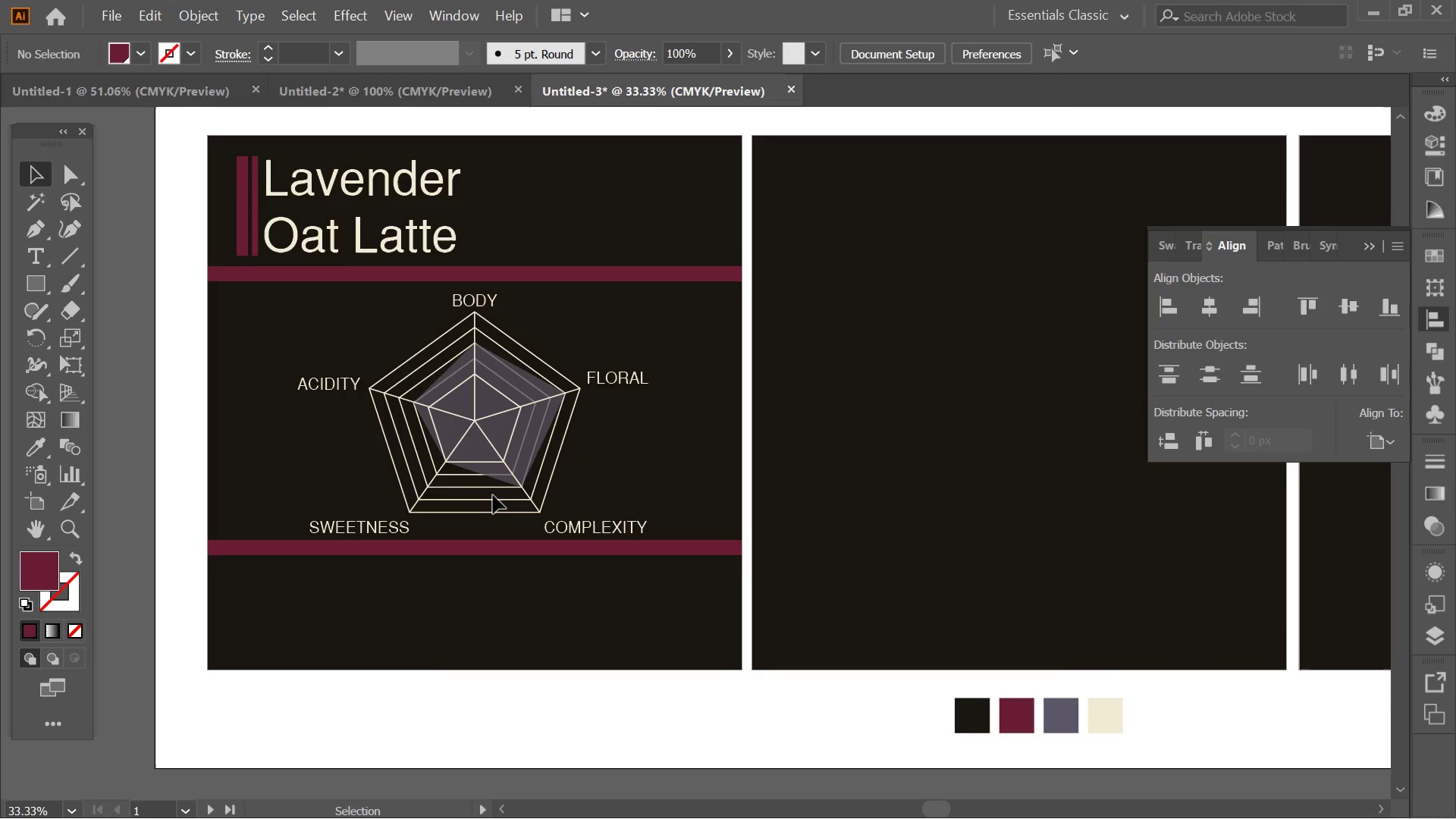 
left_click_drag(start_coordinate=[617, 783], to_coordinate=[659, 718])
 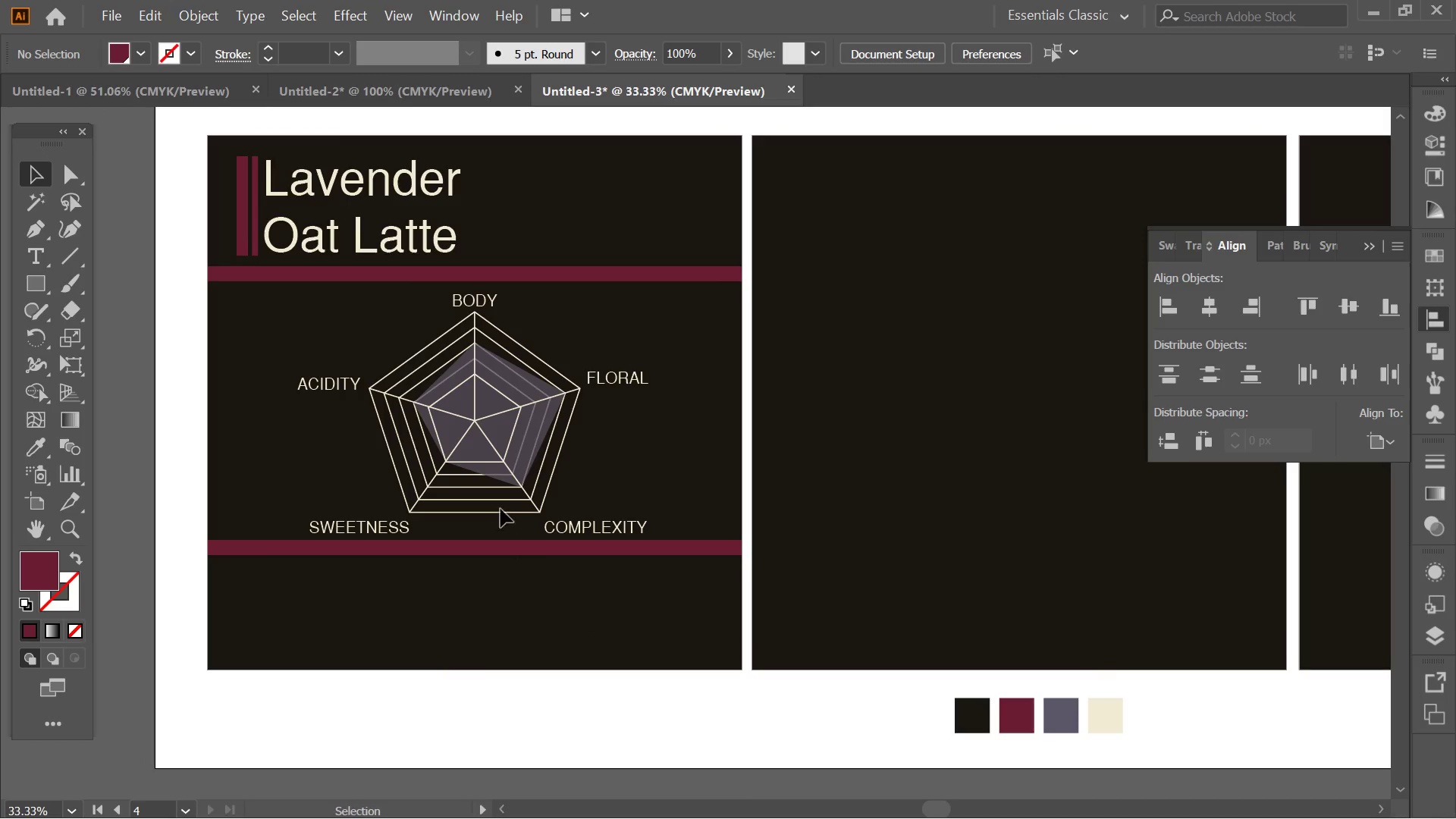 
left_click([493, 495])
 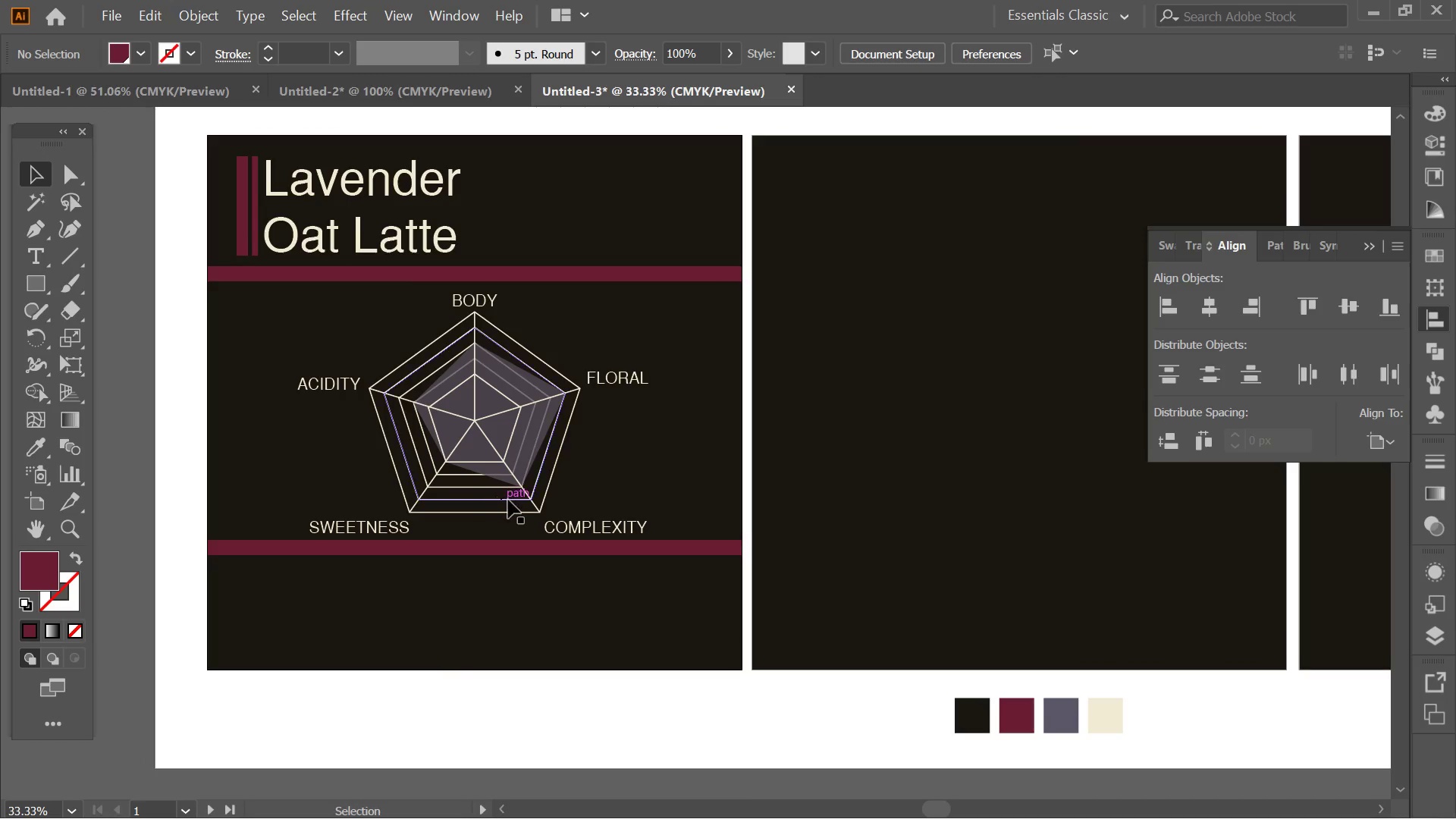 
left_click([508, 500])
 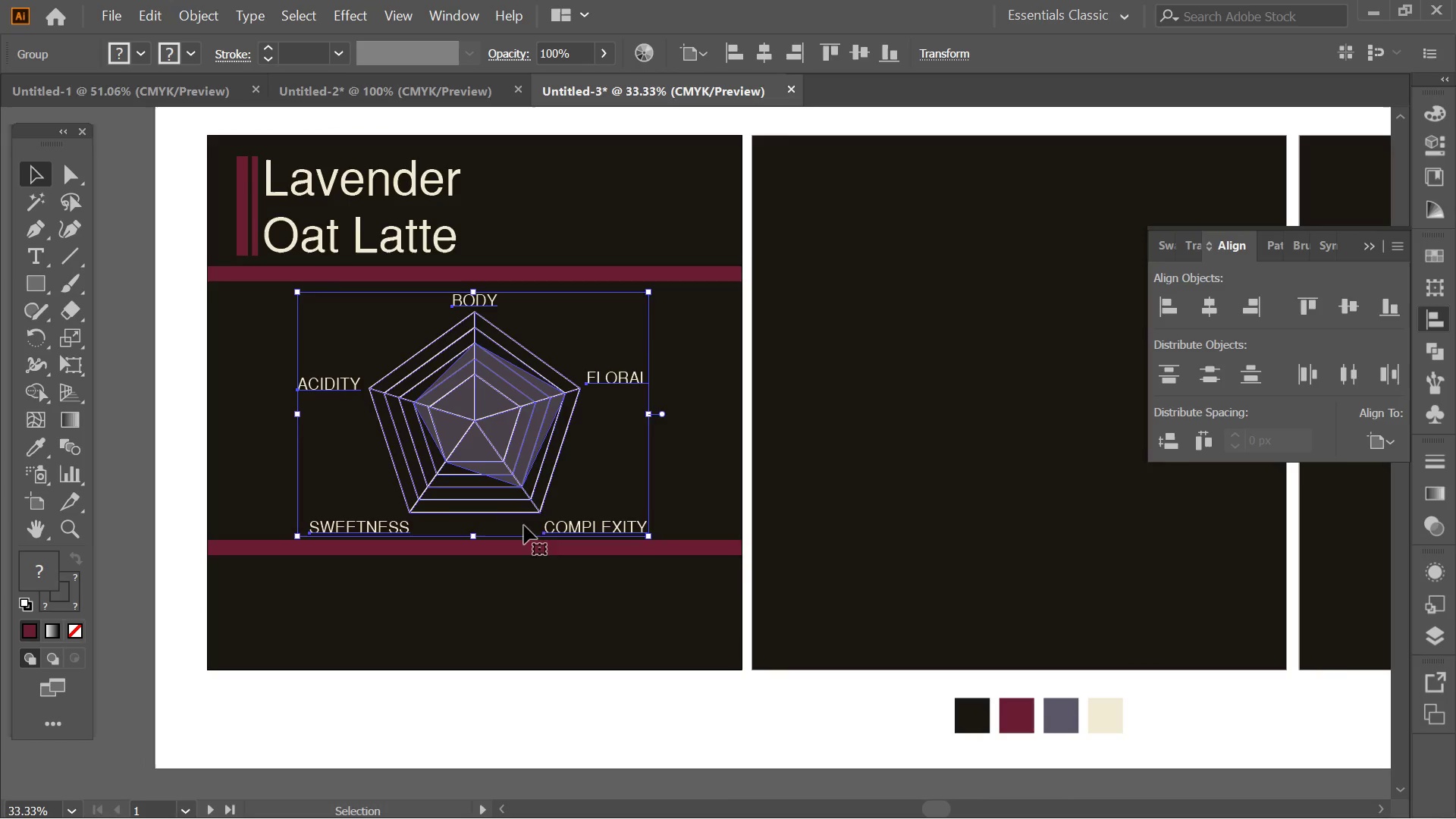 
key(Shift+ShiftLeft)
 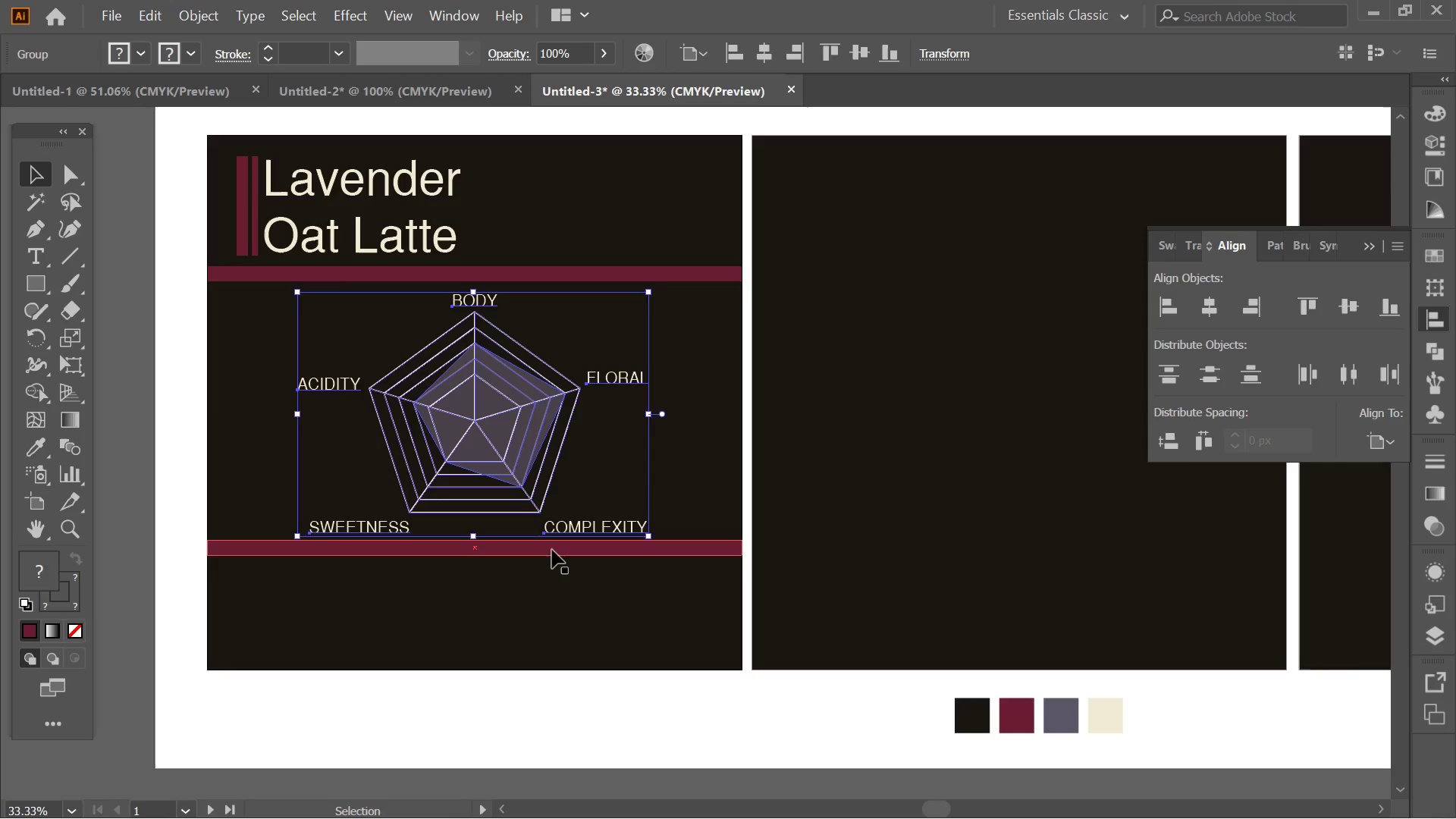 
key(Control+ControlLeft)
 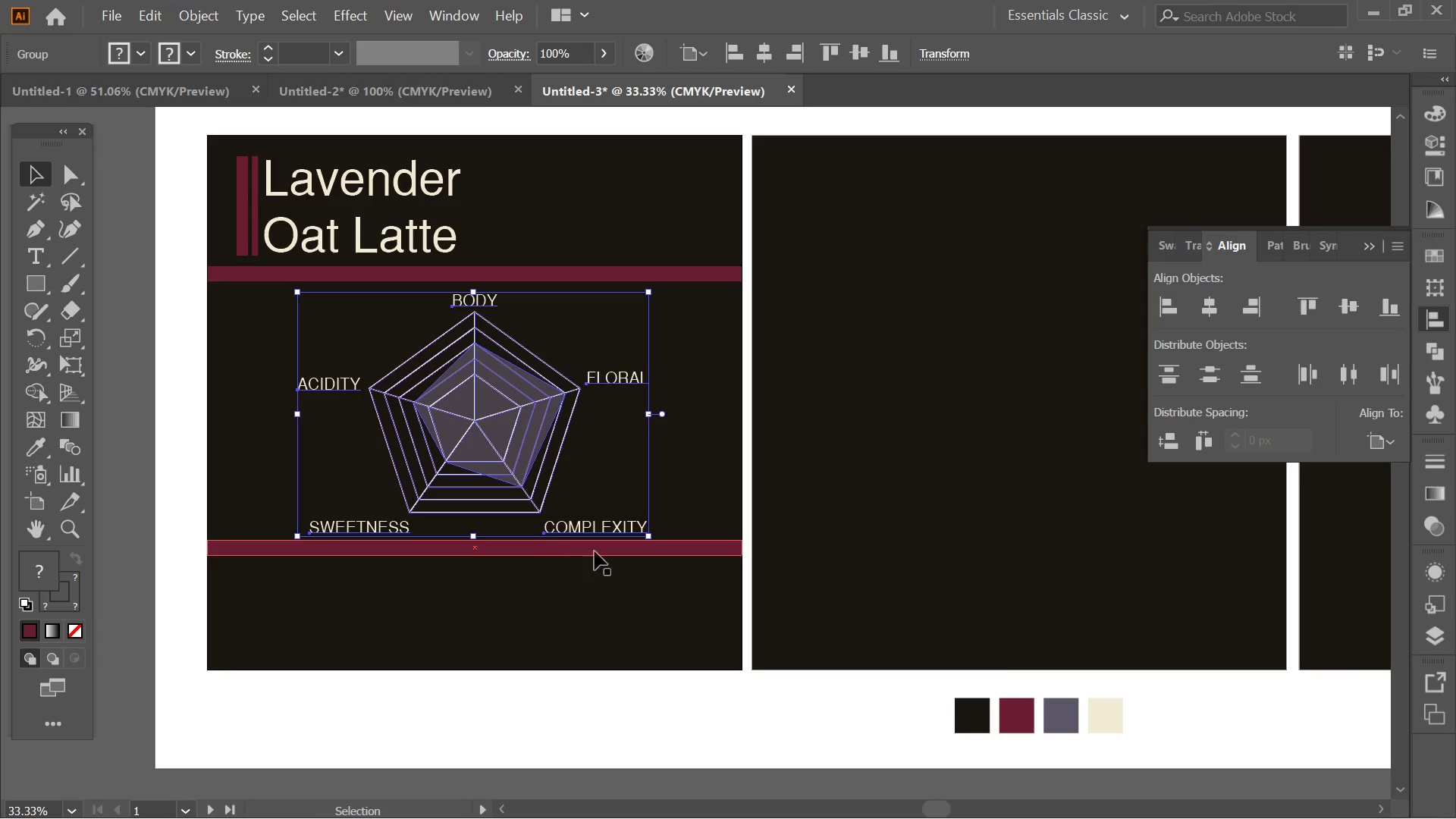 
left_click([640, 553])
 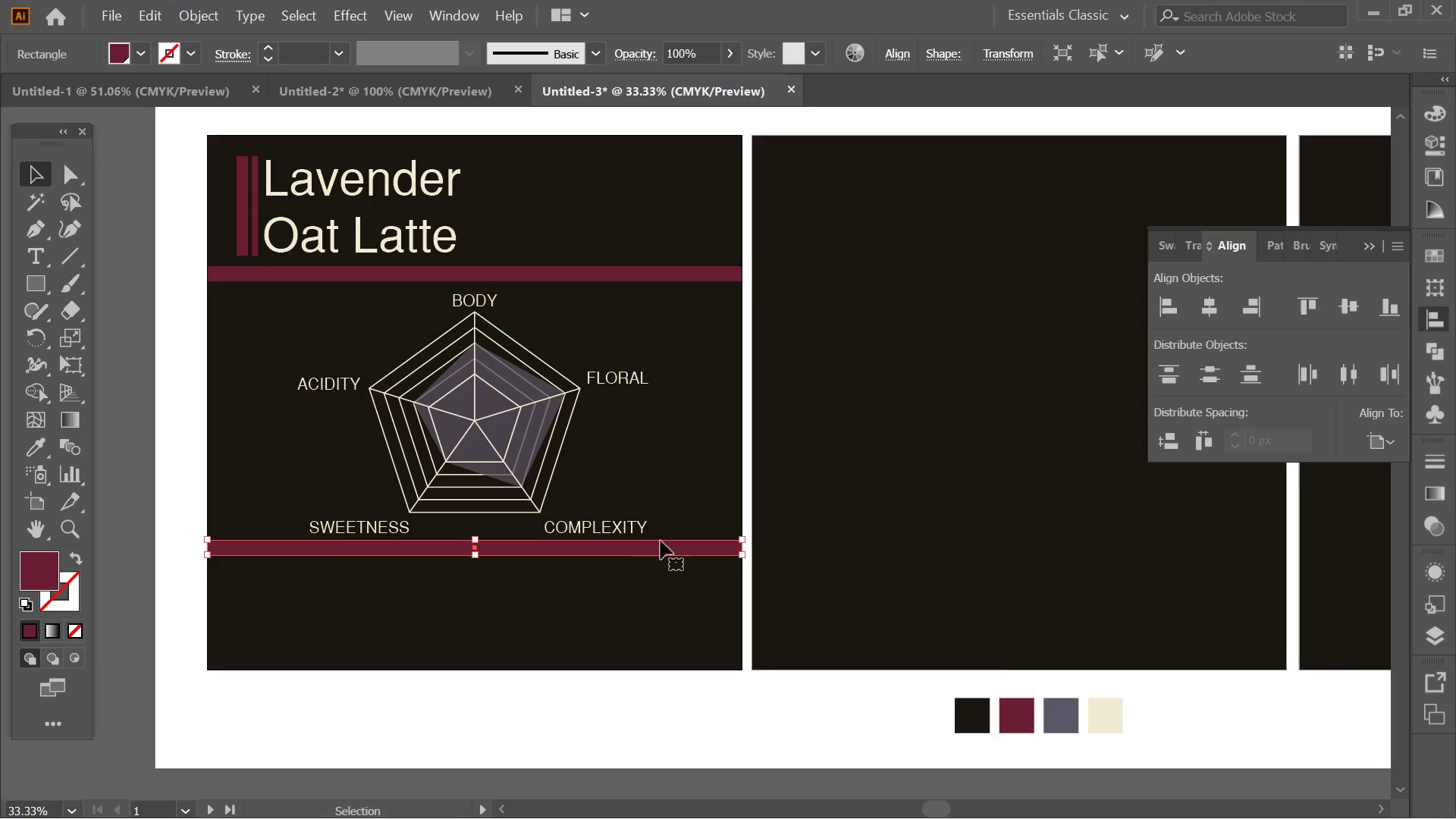 
hold_key(key=ControlLeft, duration=0.94)
left_click([686, 270])
 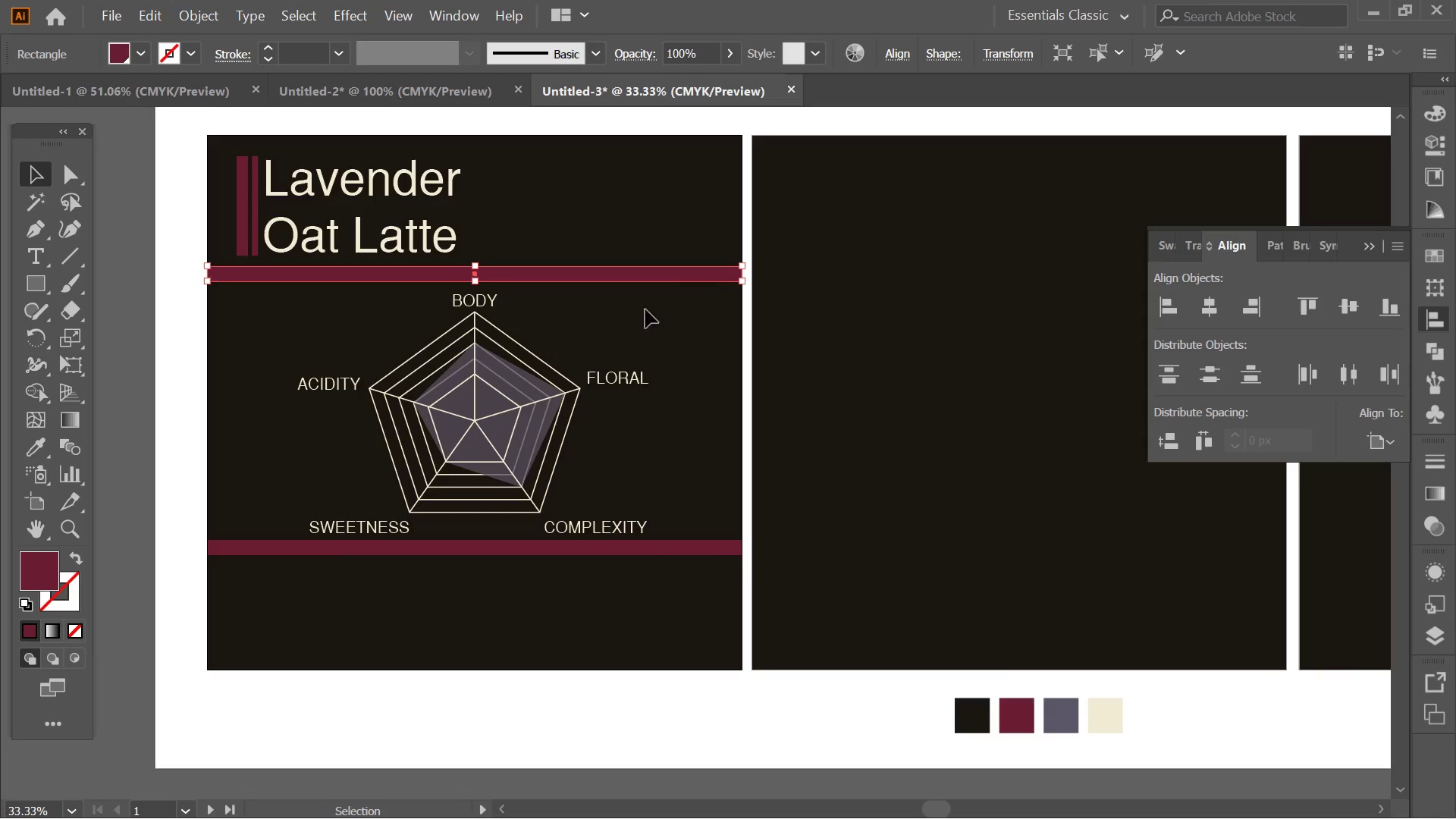 
hold_key(key=ShiftLeft, duration=0.59)
left_click([657, 553])
 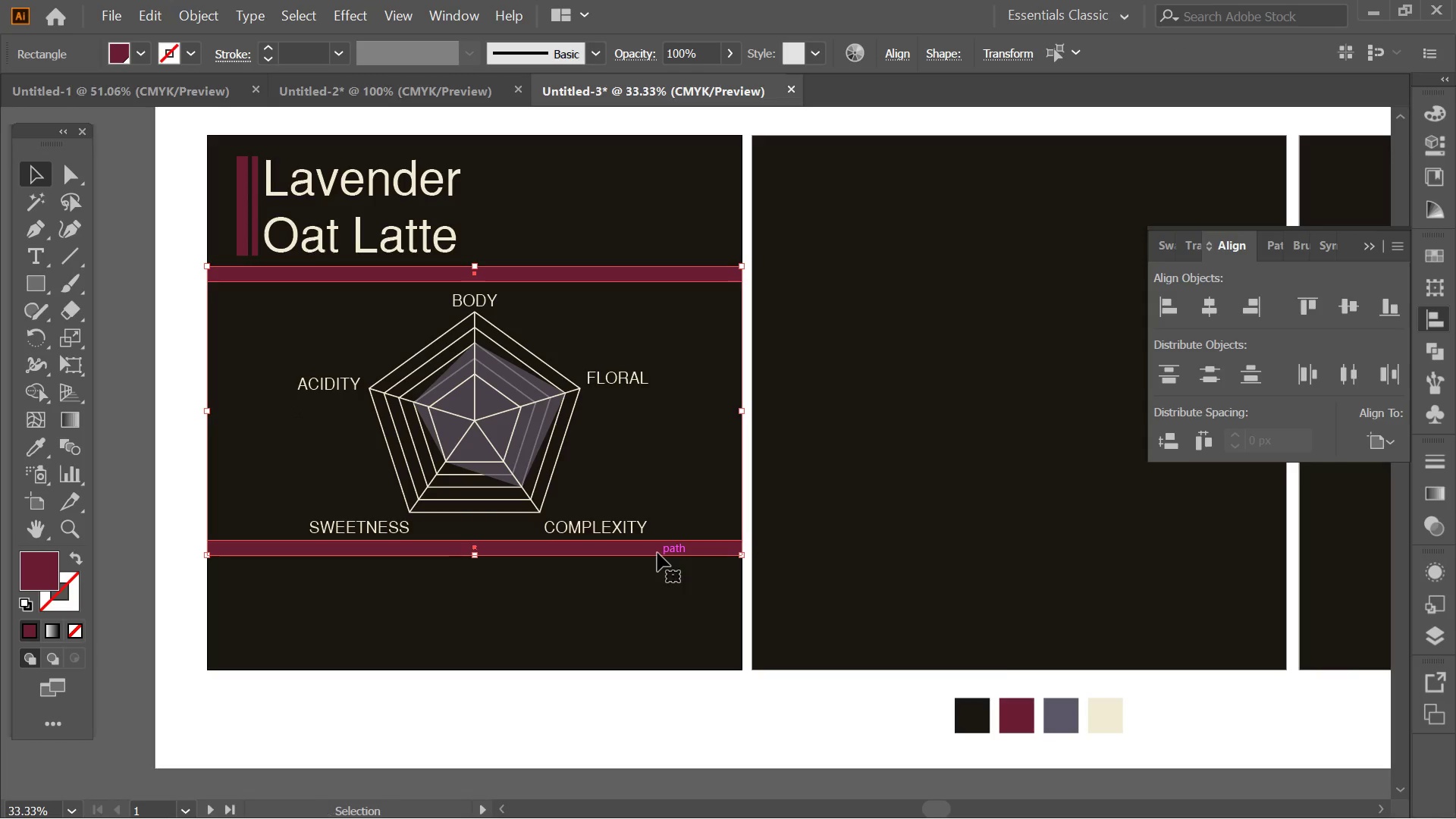 
right_click([657, 553])
 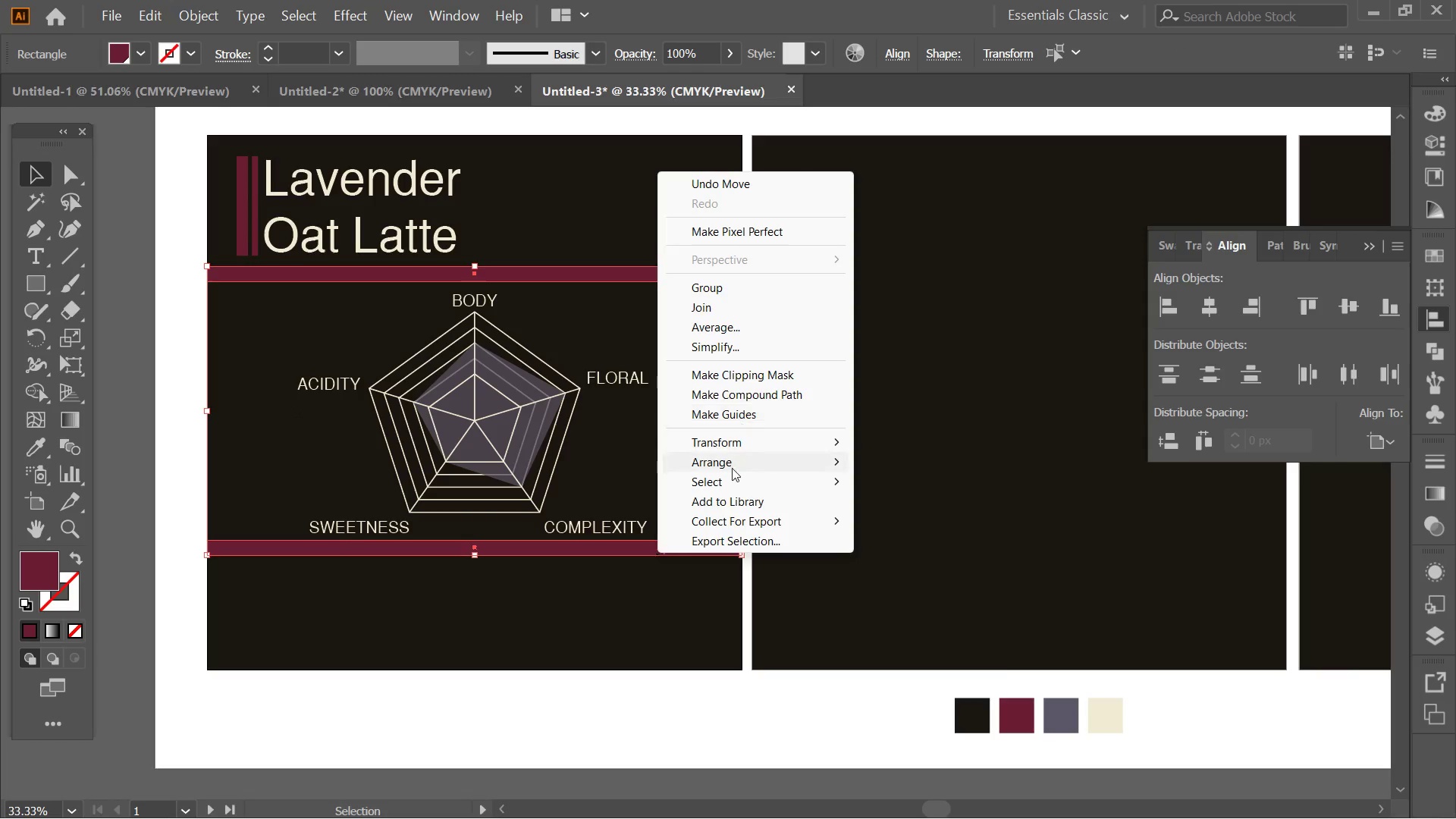 
left_click([732, 468])
 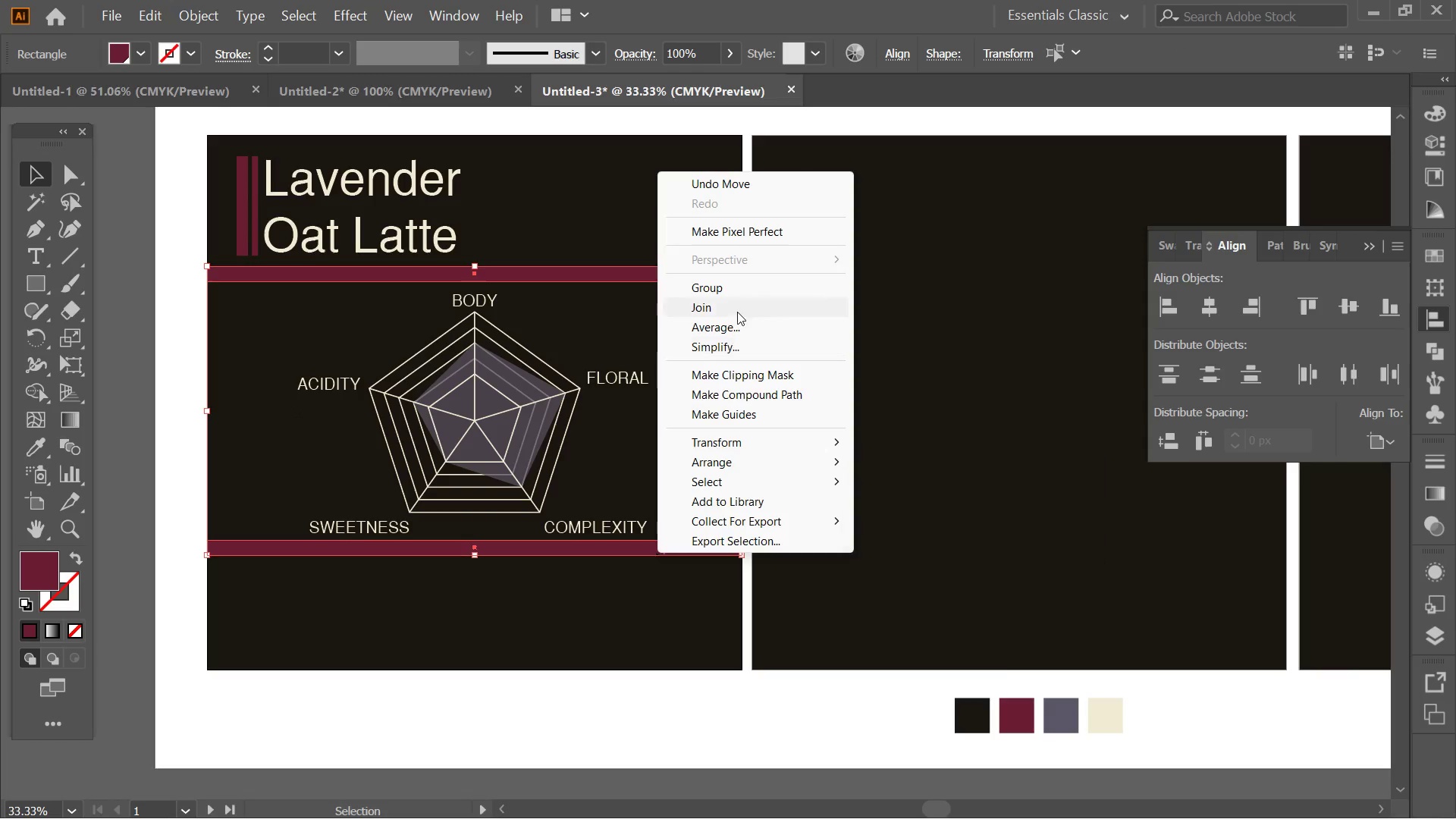 
left_click([736, 294])
 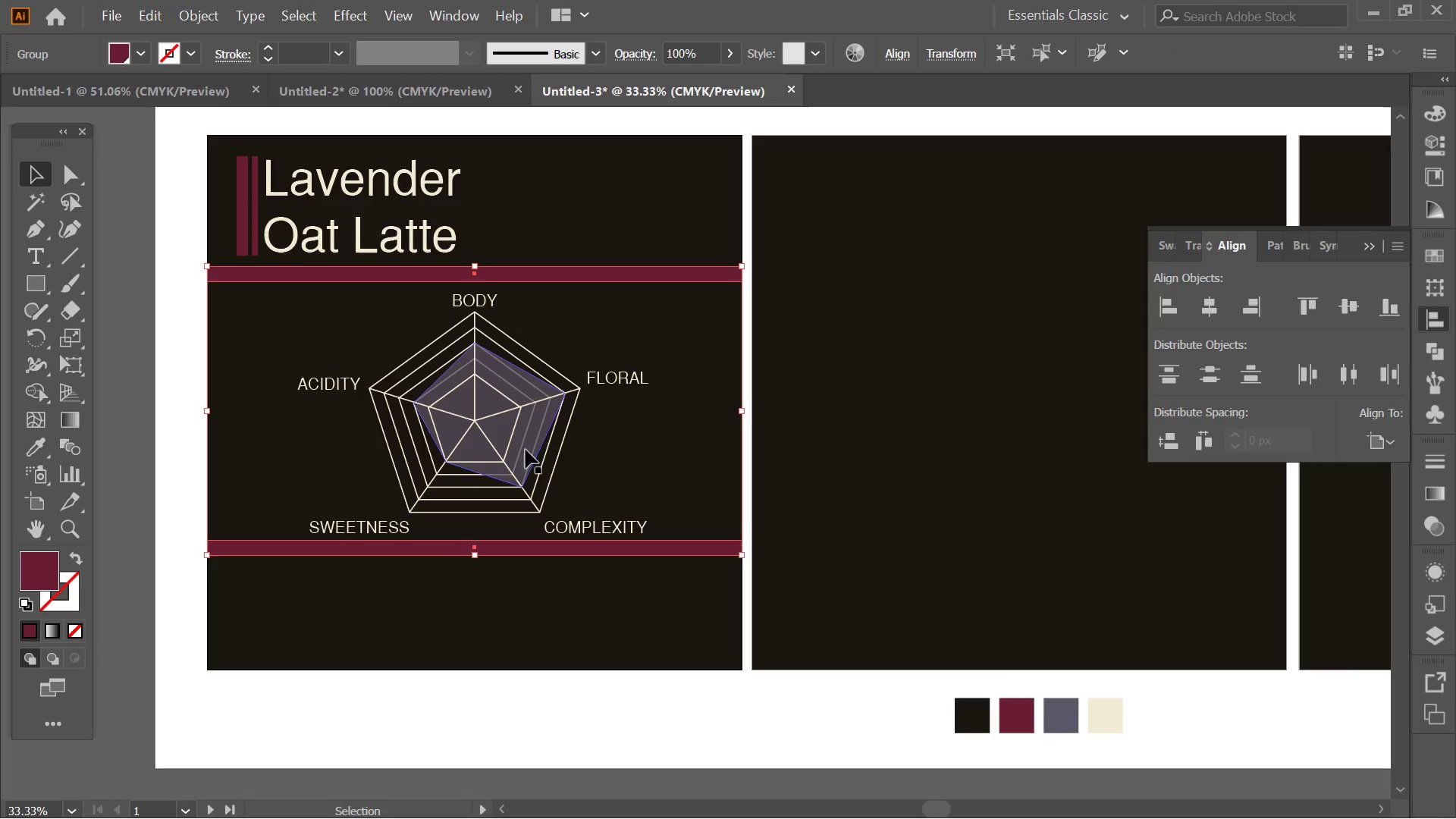 
hold_key(key=ControlLeft, duration=0.48)
left_click([513, 428])
 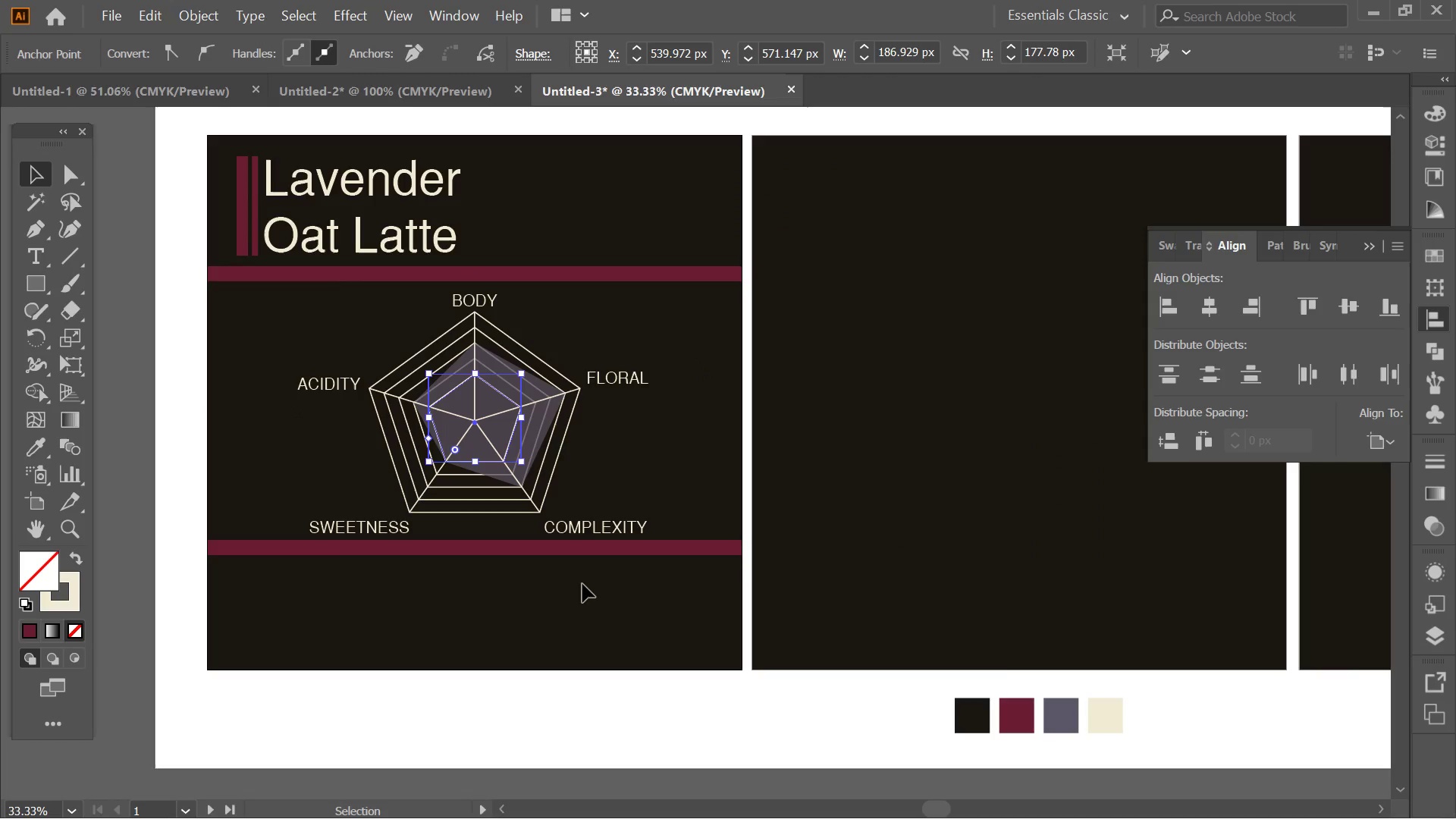 
double_click([589, 522])
 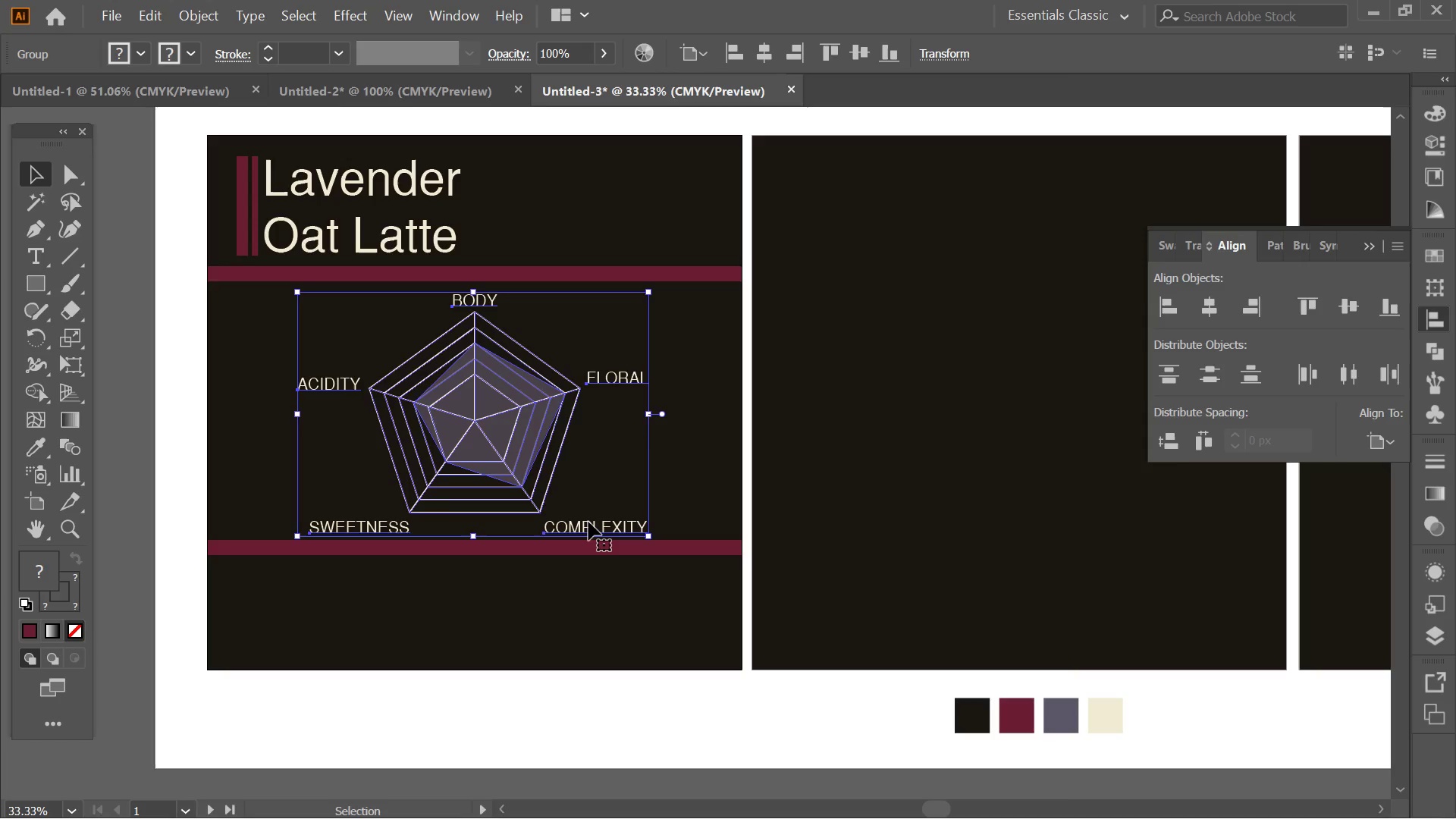 
hold_key(key=ControlLeft, duration=1.69)
left_click([662, 552])
 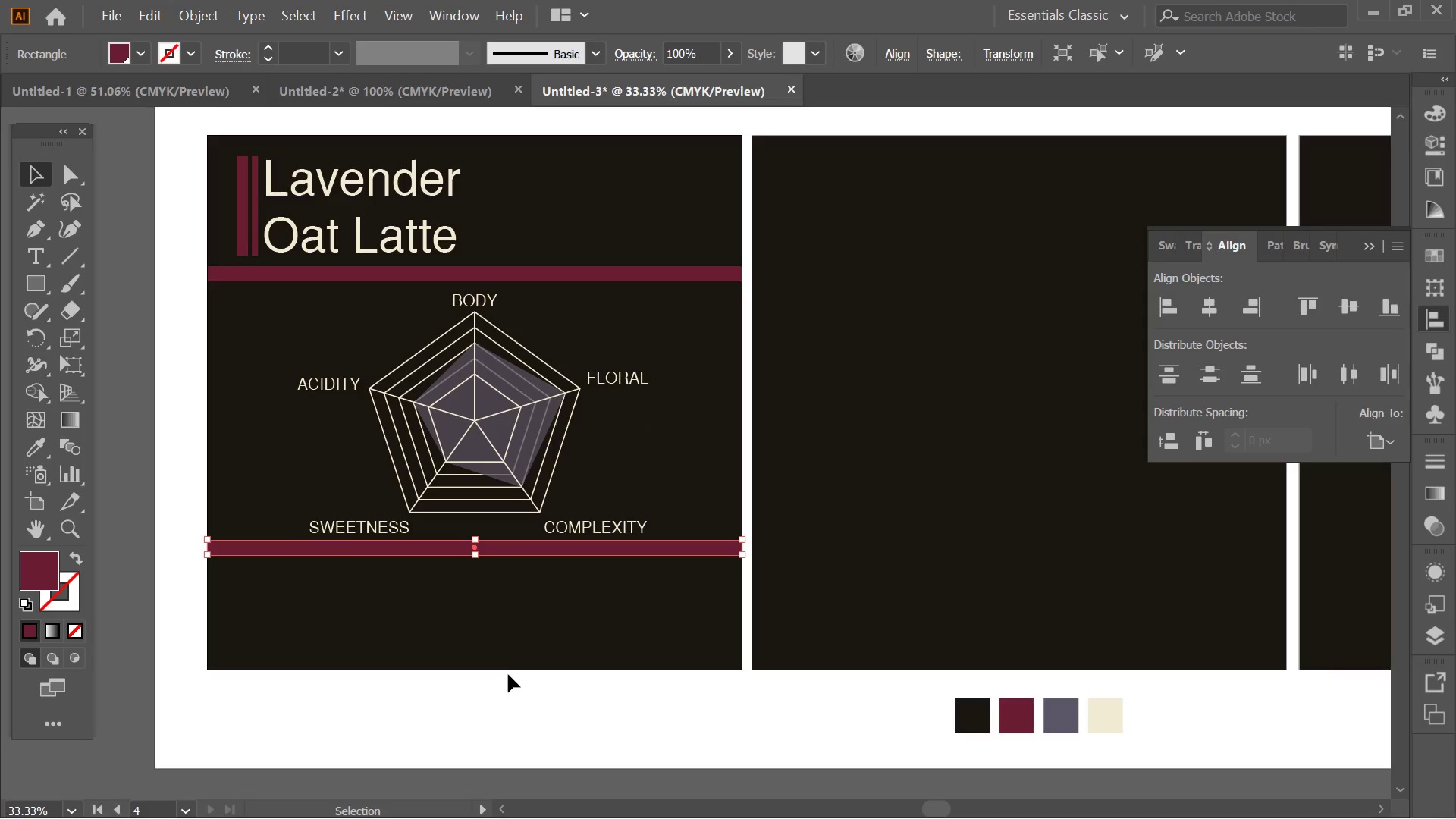 
left_click([516, 556])
 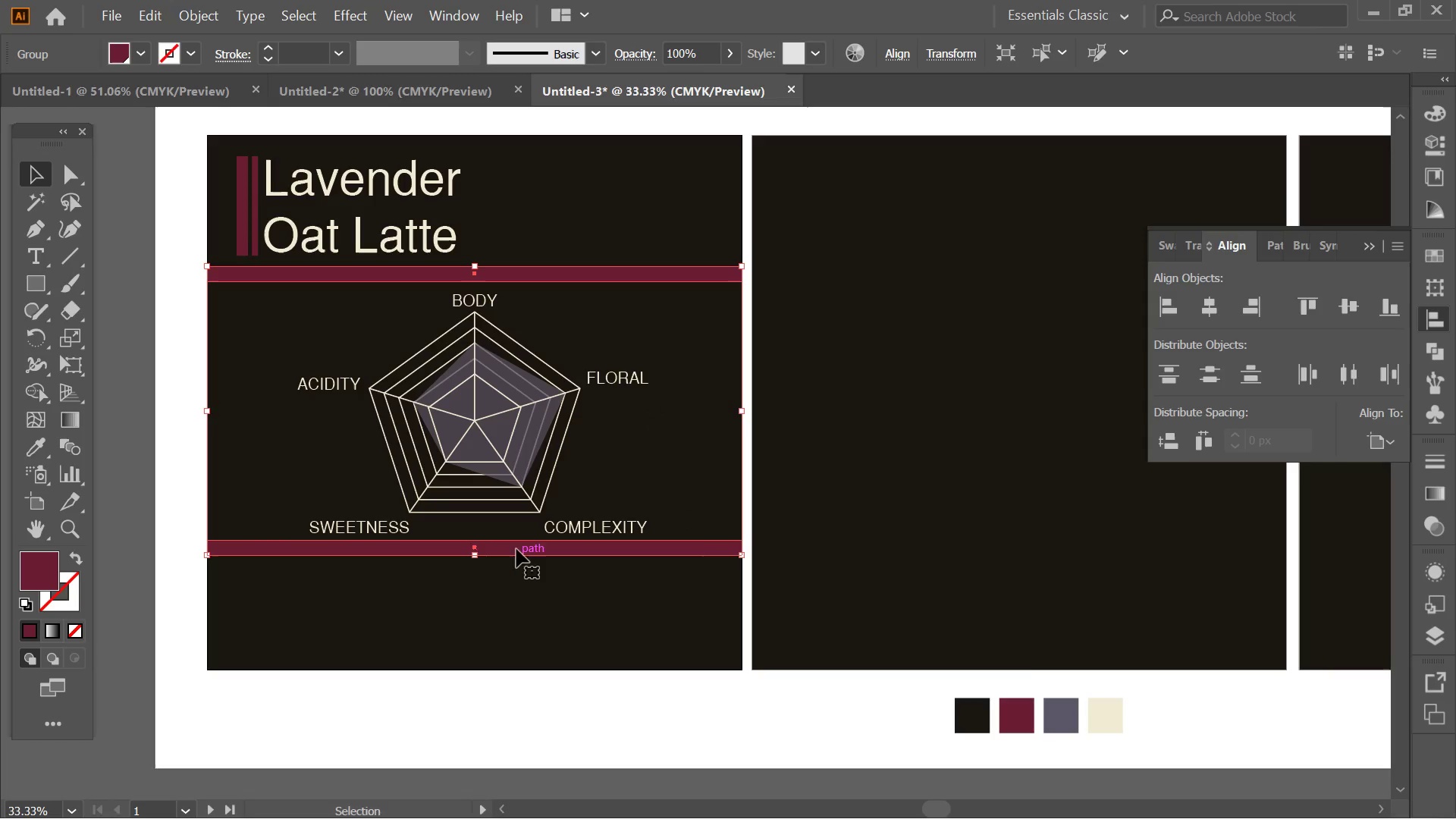 
hold_key(key=ShiftLeft, duration=0.77)
left_click([514, 486])
 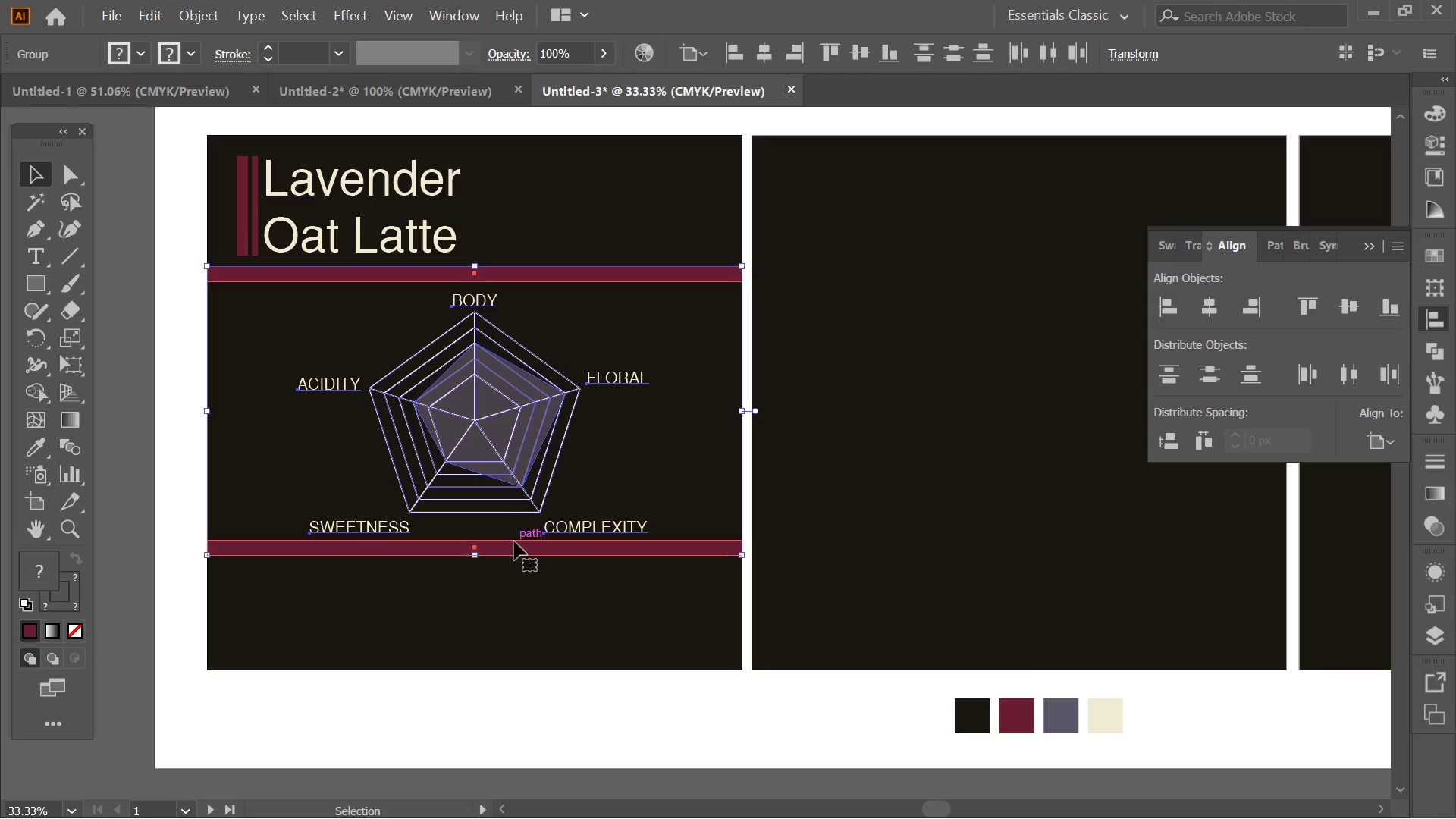 
left_click([514, 541])
 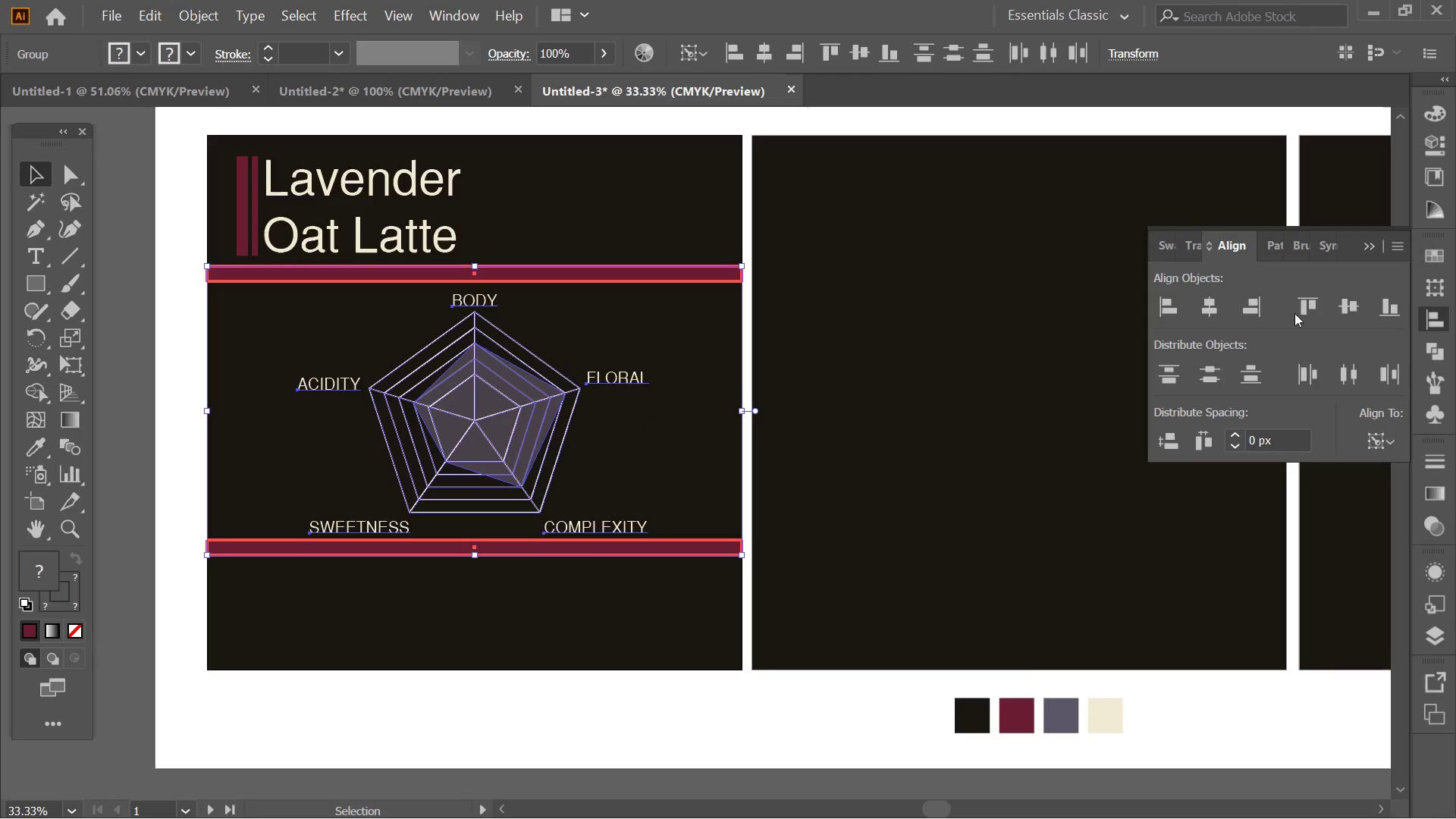 
left_click([1345, 313])
 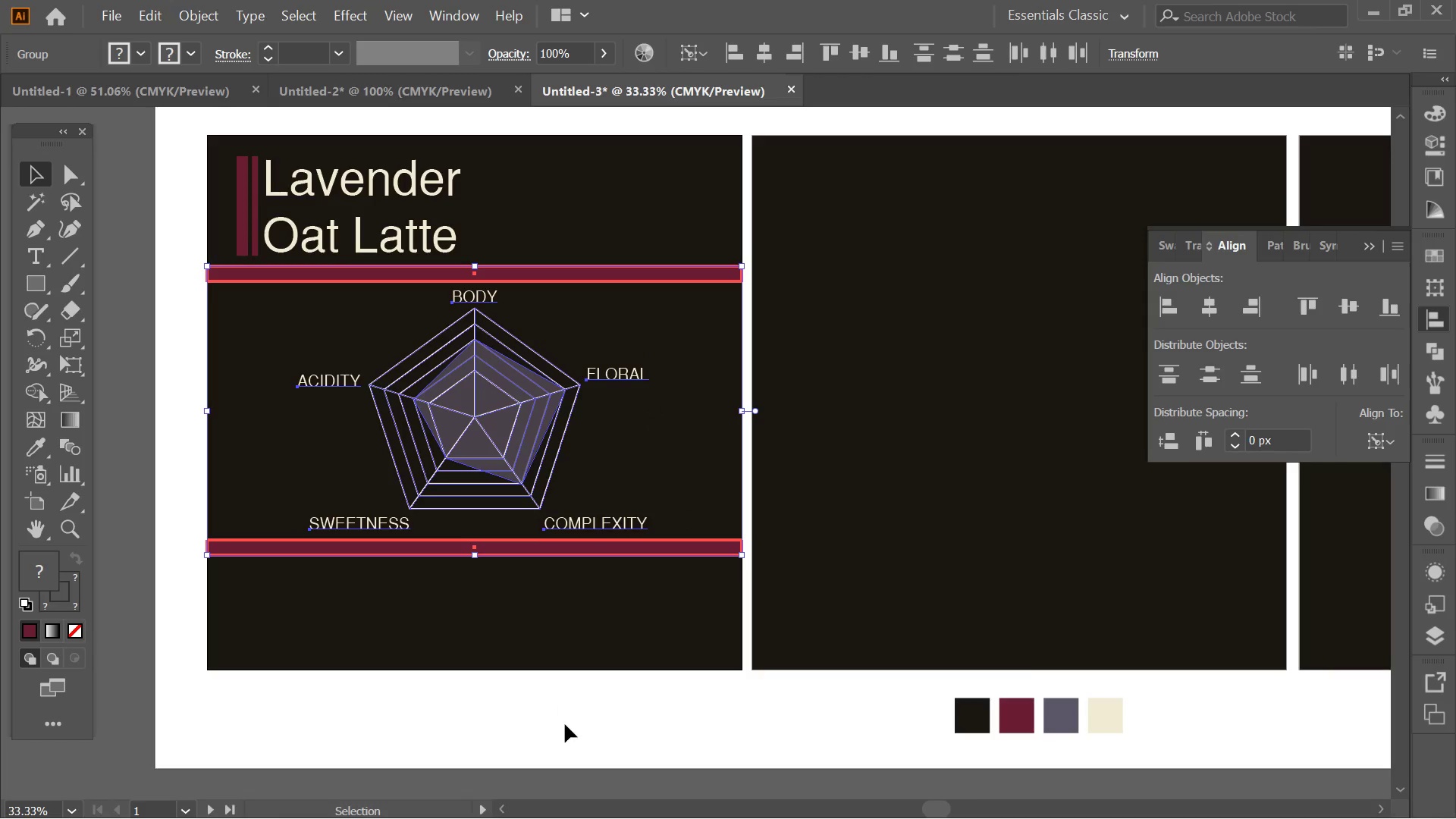 
double_click([565, 724])
 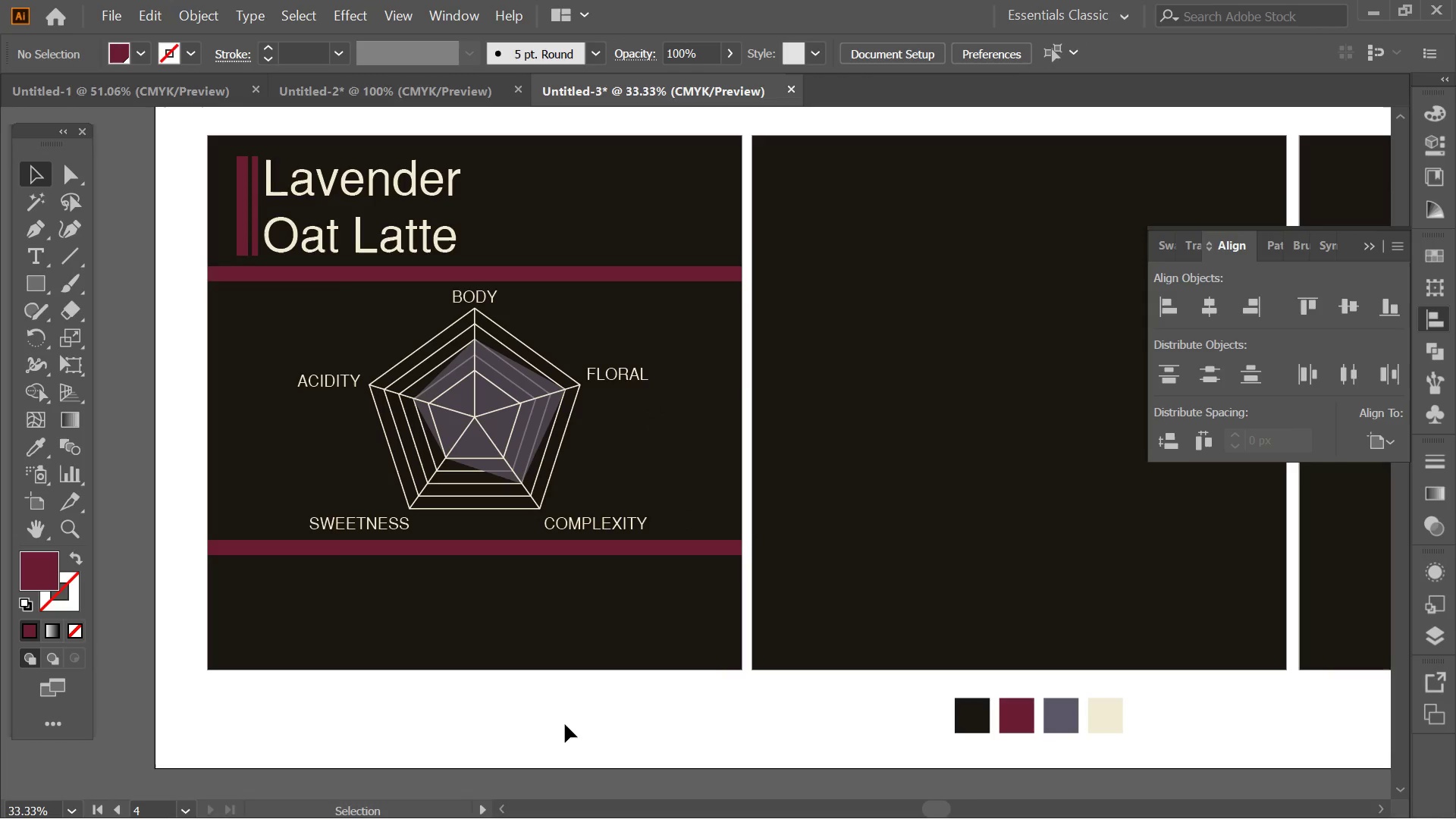 
triple_click([565, 724])
 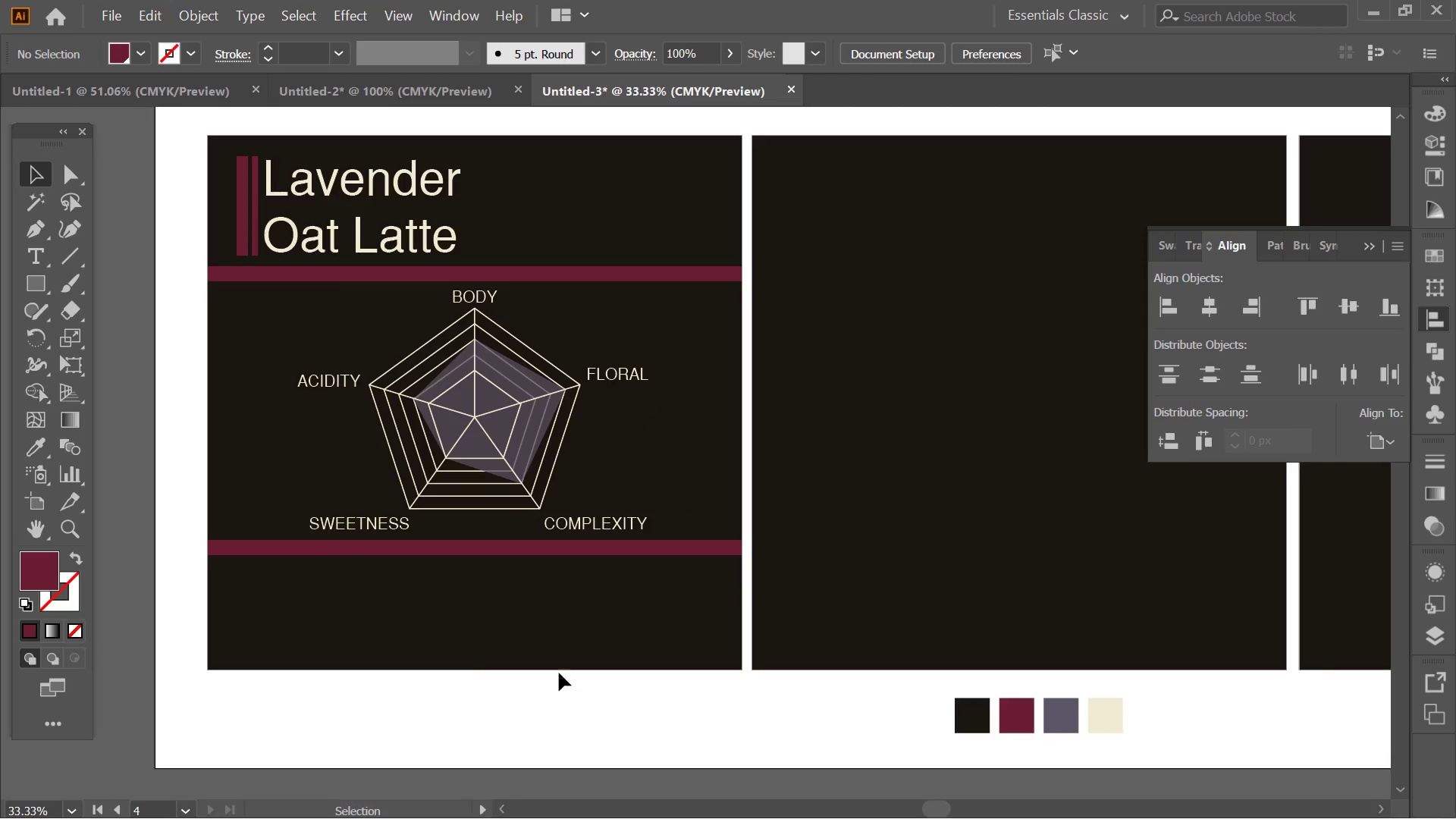 
key(Alt+AltLeft)
 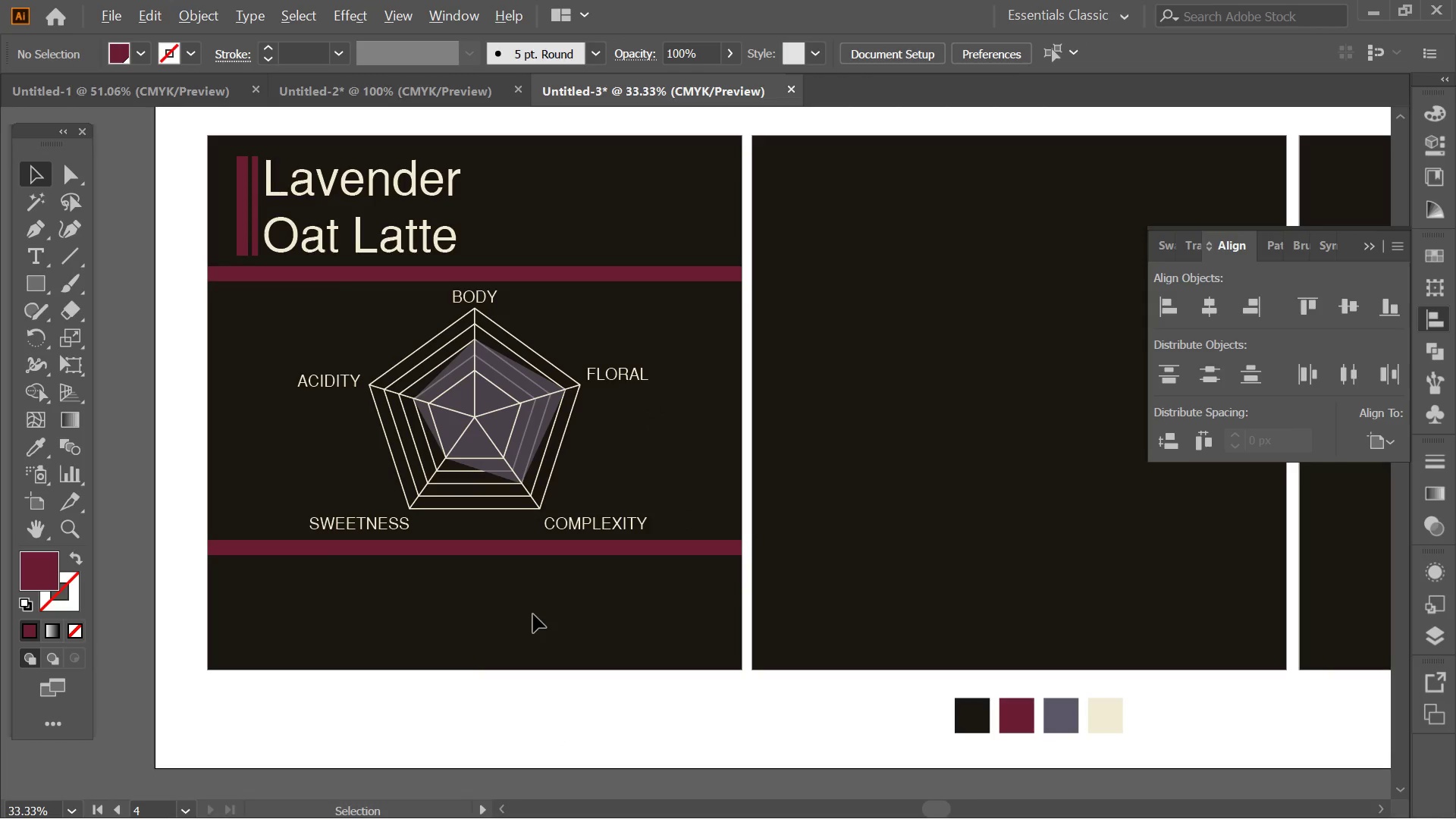 
hold_key(key=Space, duration=0.7)
 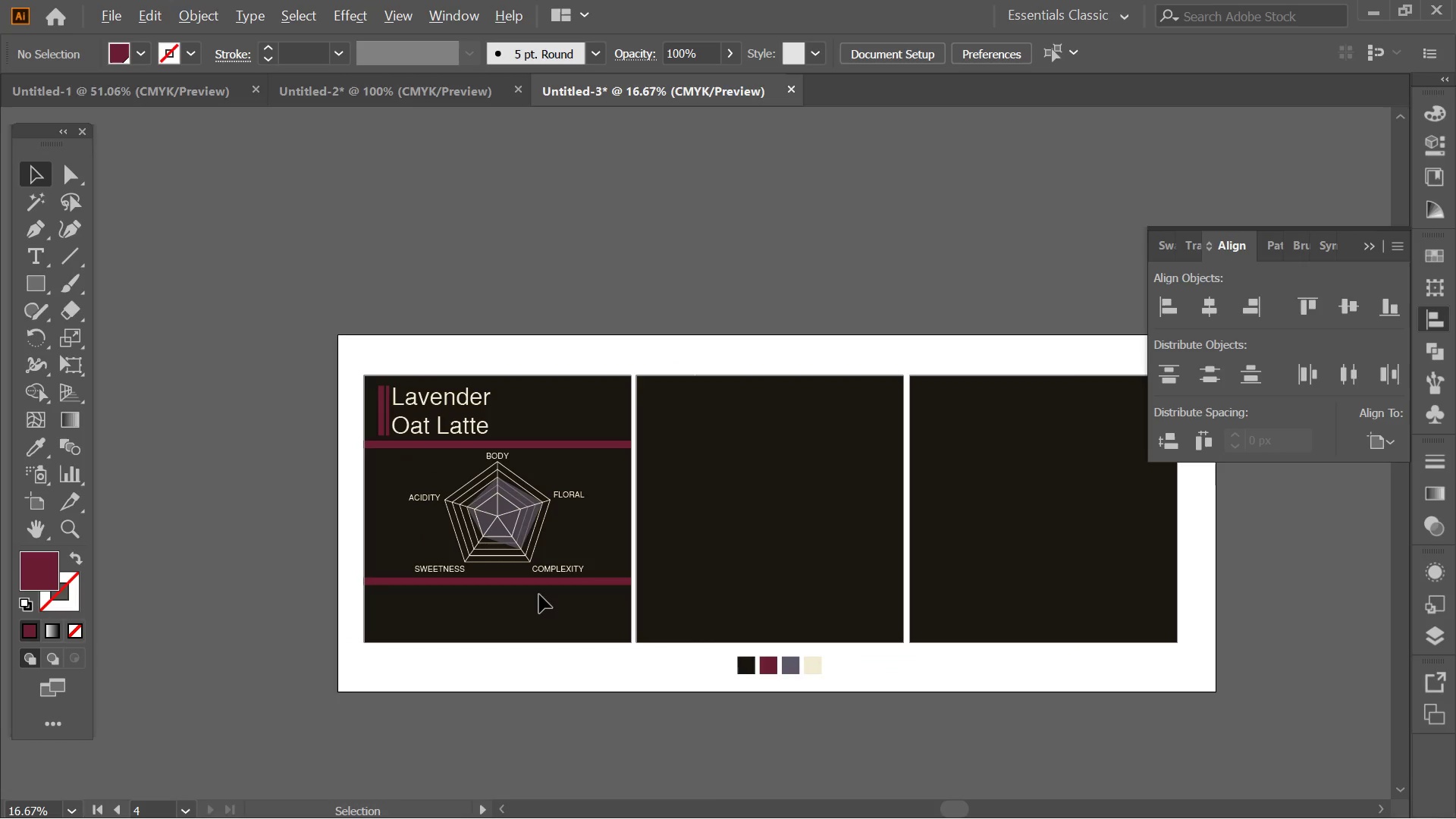 
left_click_drag(start_coordinate=[545, 595], to_coordinate=[528, 631])
 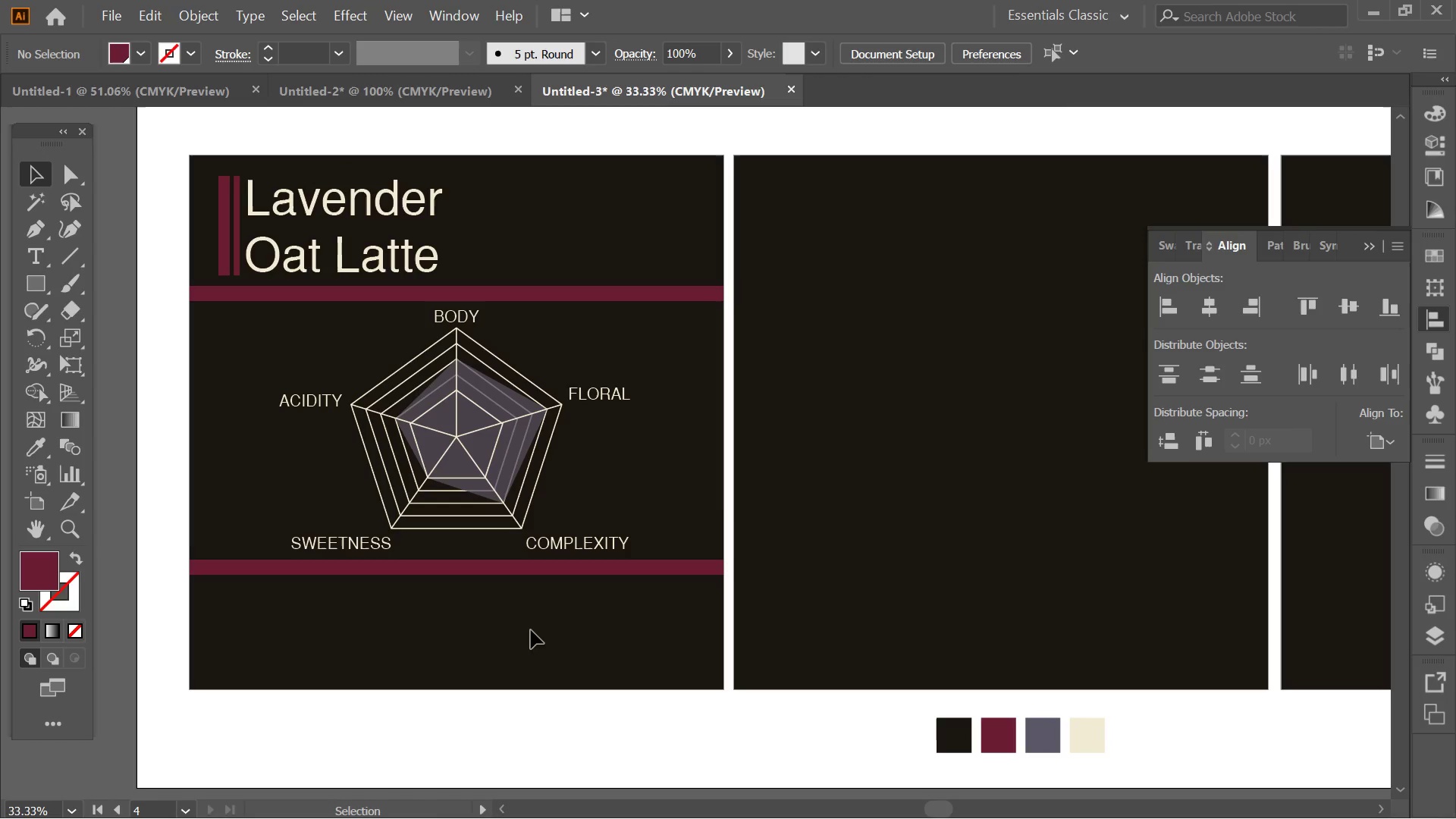 
scroll: coordinate [534, 614], scroll_direction: none, amount: 0.0
 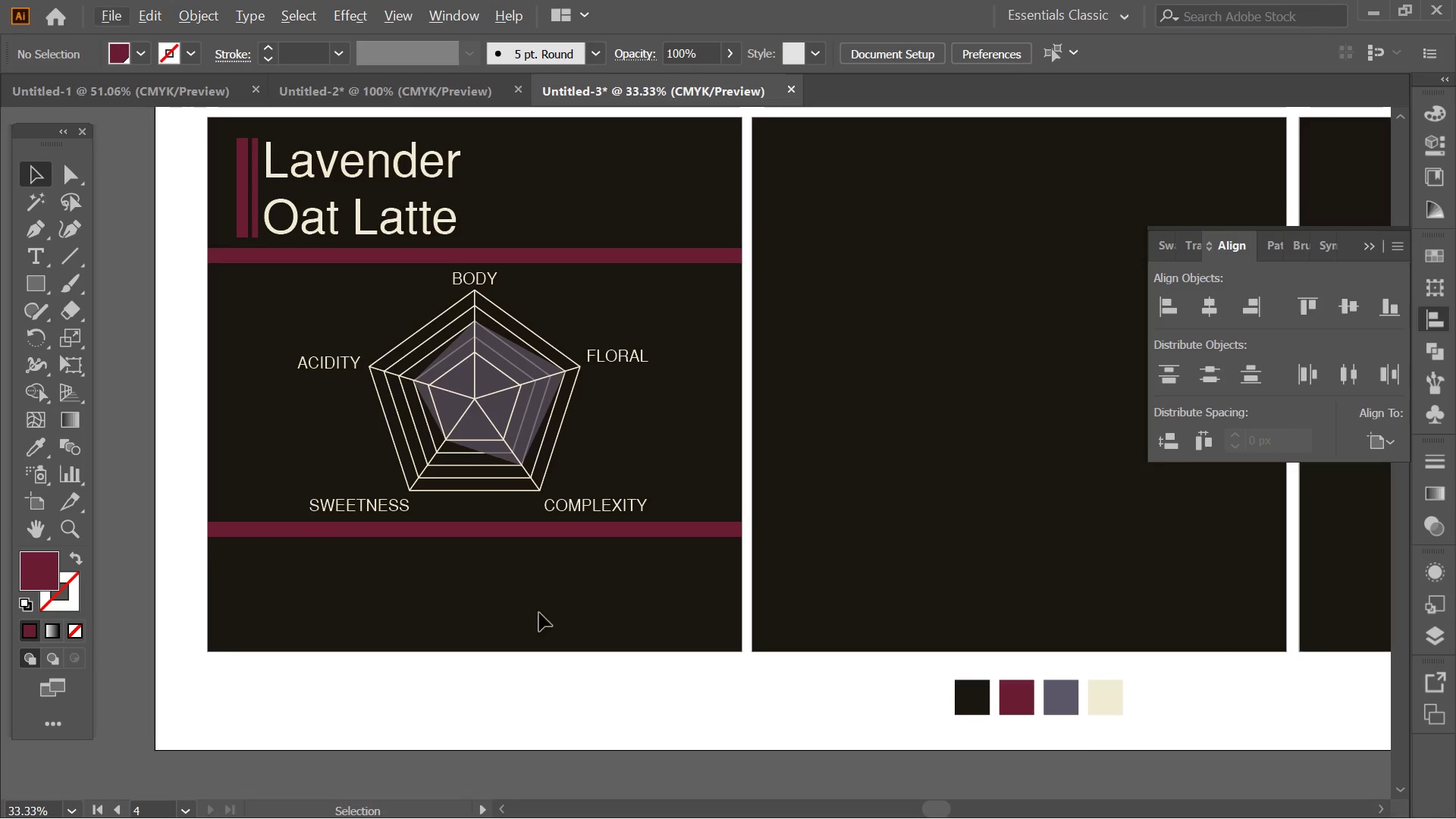 
hold_key(key=AltLeft, duration=0.41)
 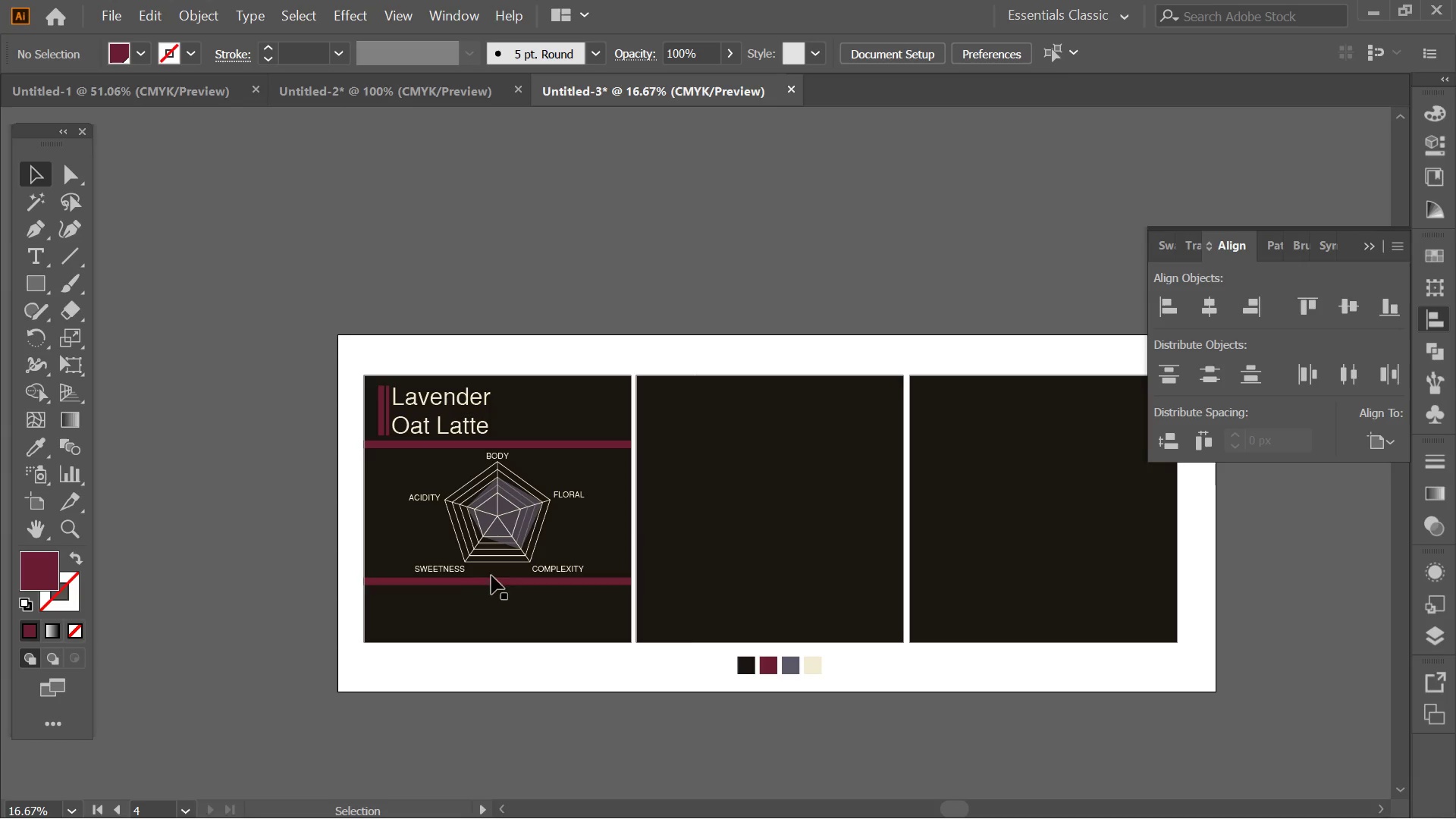 
hold_key(key=Space, duration=0.41)
 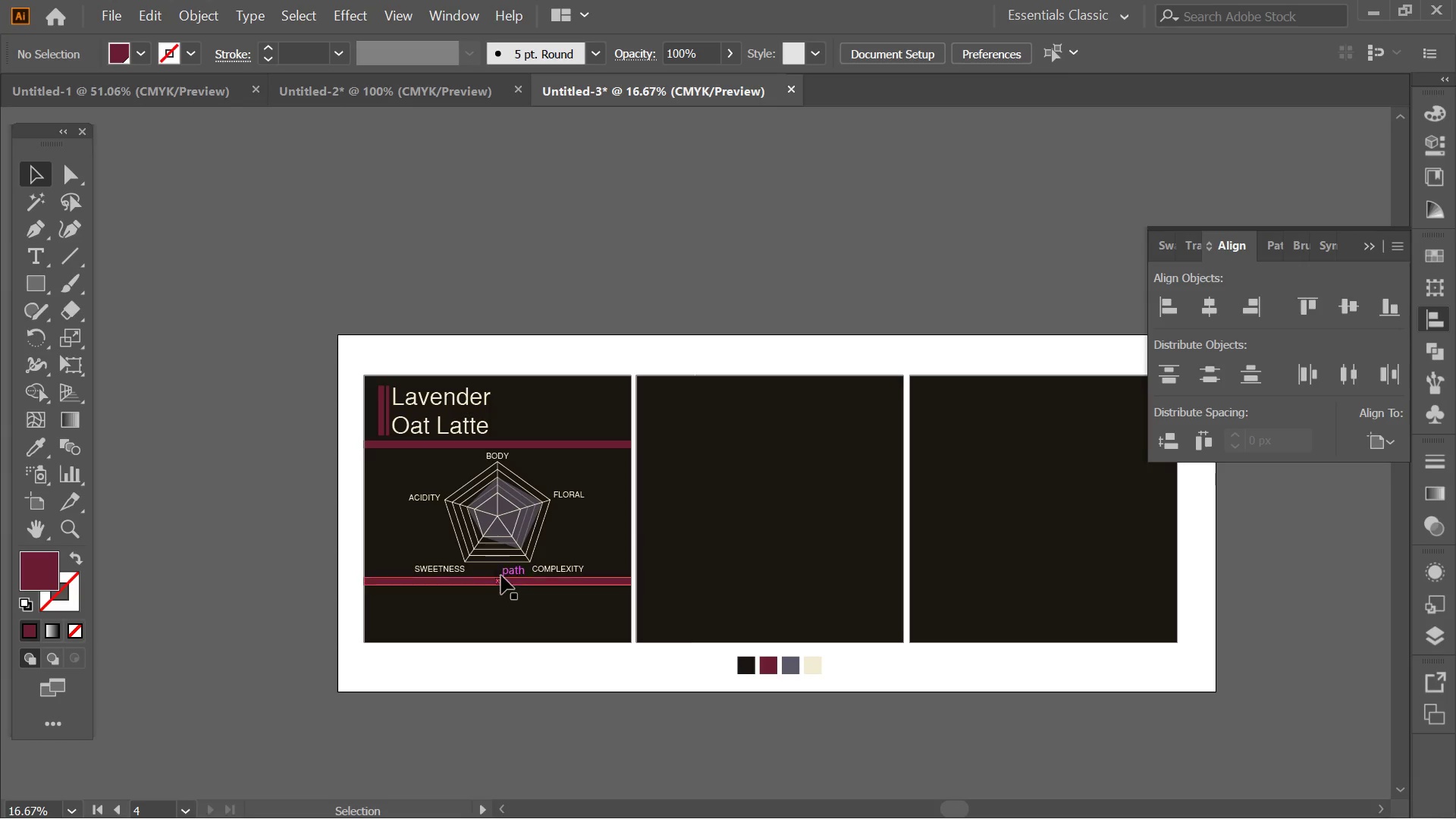 
scroll: coordinate [539, 595], scroll_direction: down, amount: 2.0
 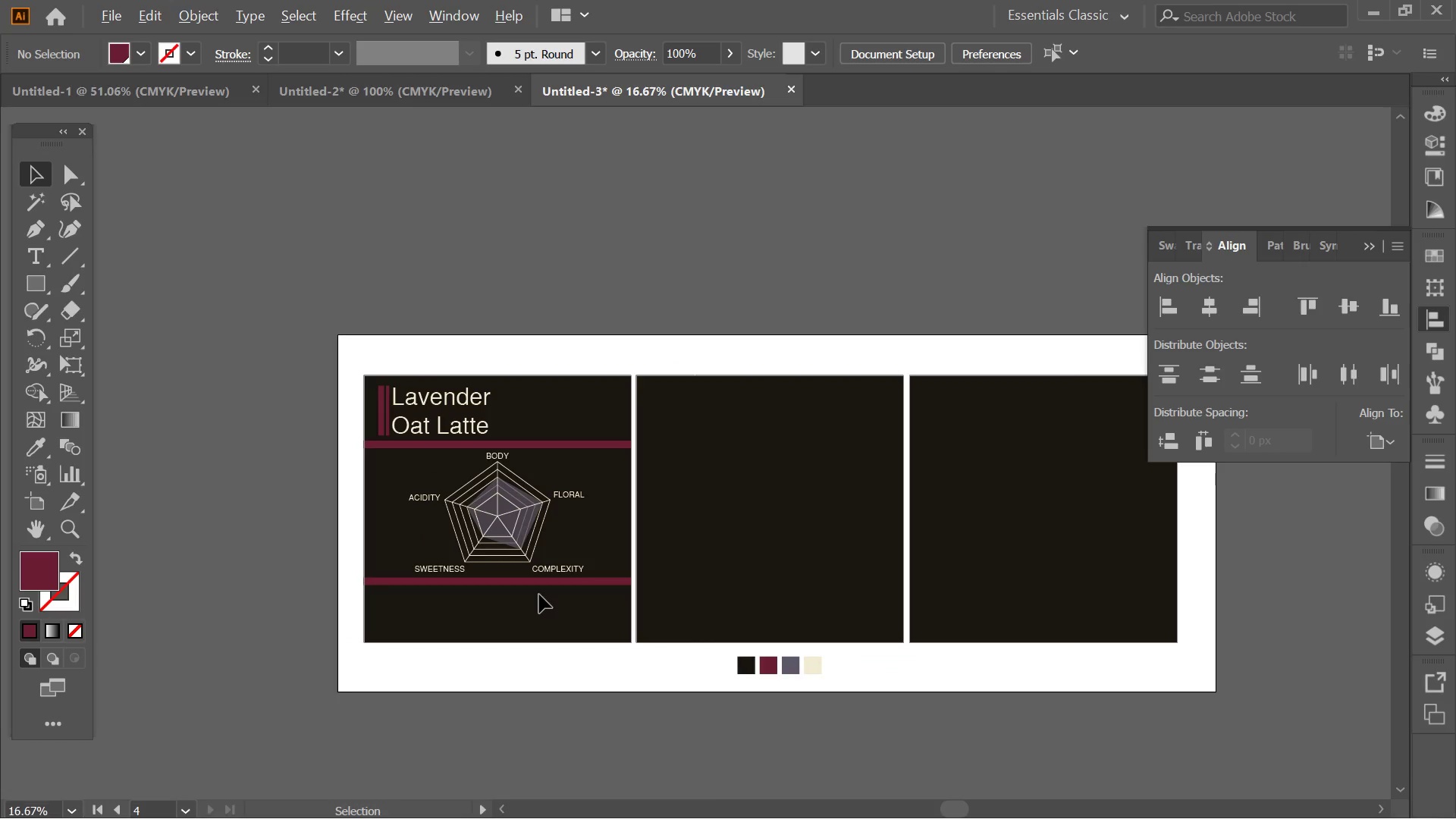 
hold_key(key=AltLeft, duration=0.31)
 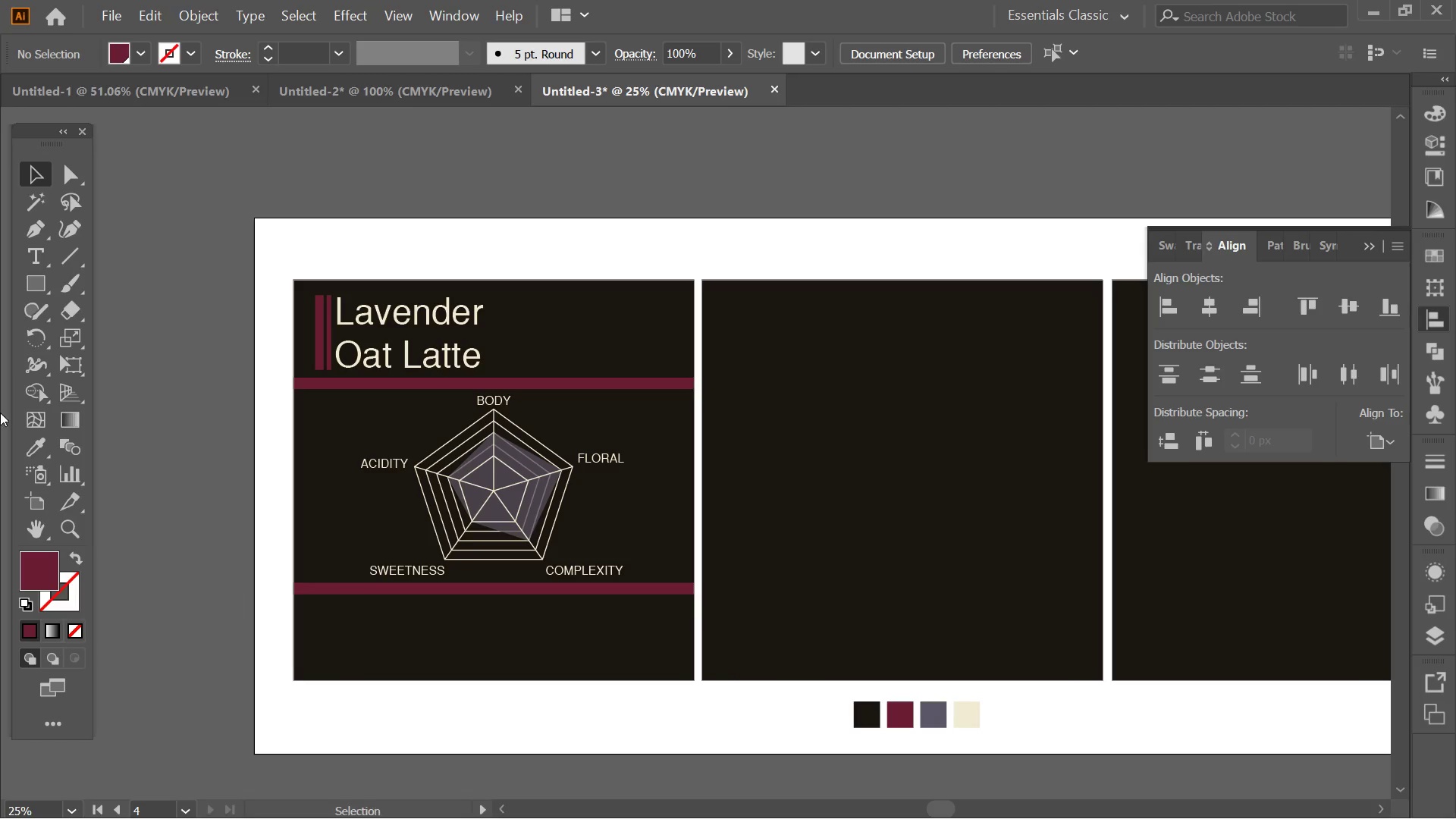 
key(Space)
 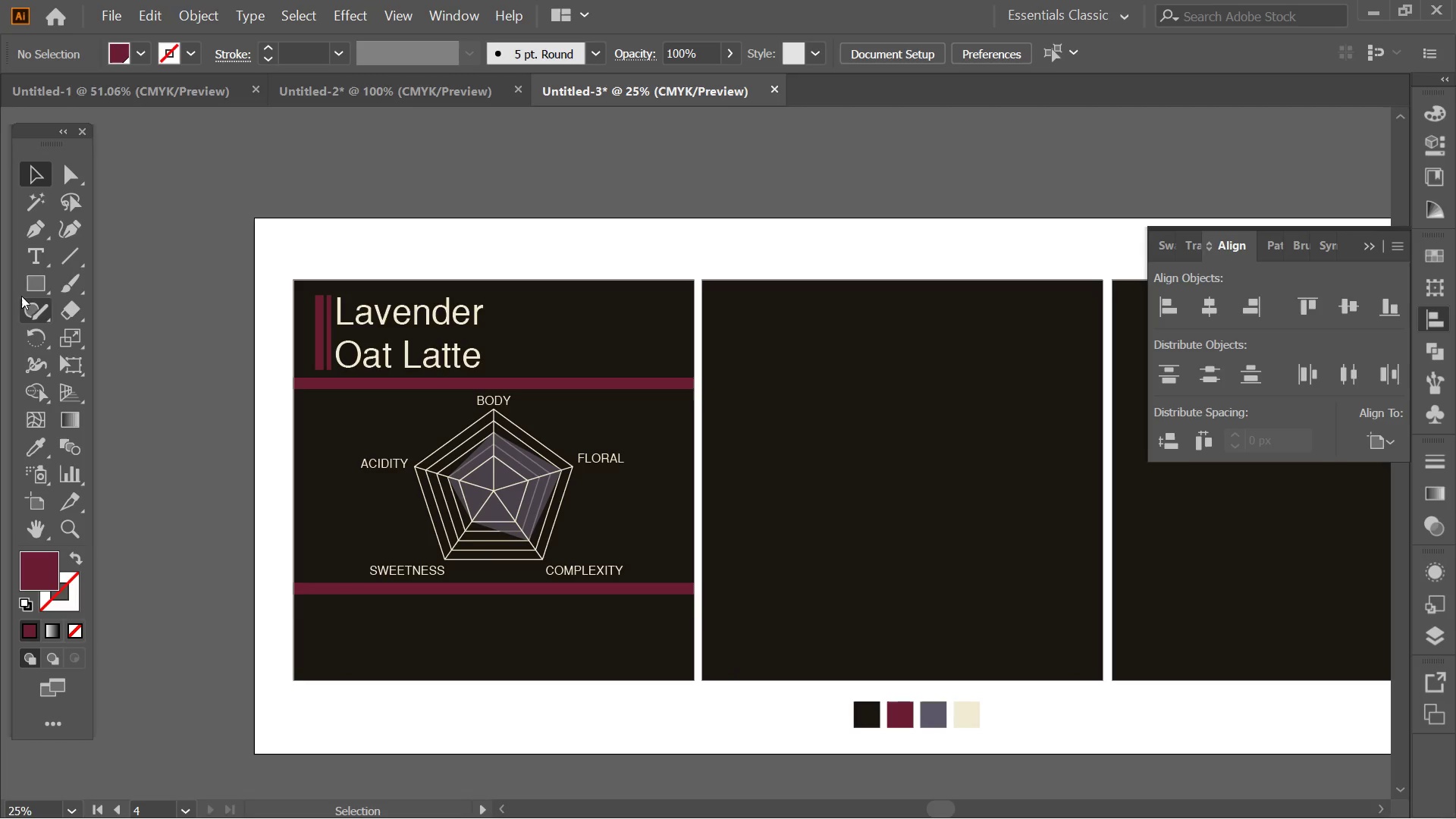 
scroll: coordinate [504, 567], scroll_direction: none, amount: 0.0
 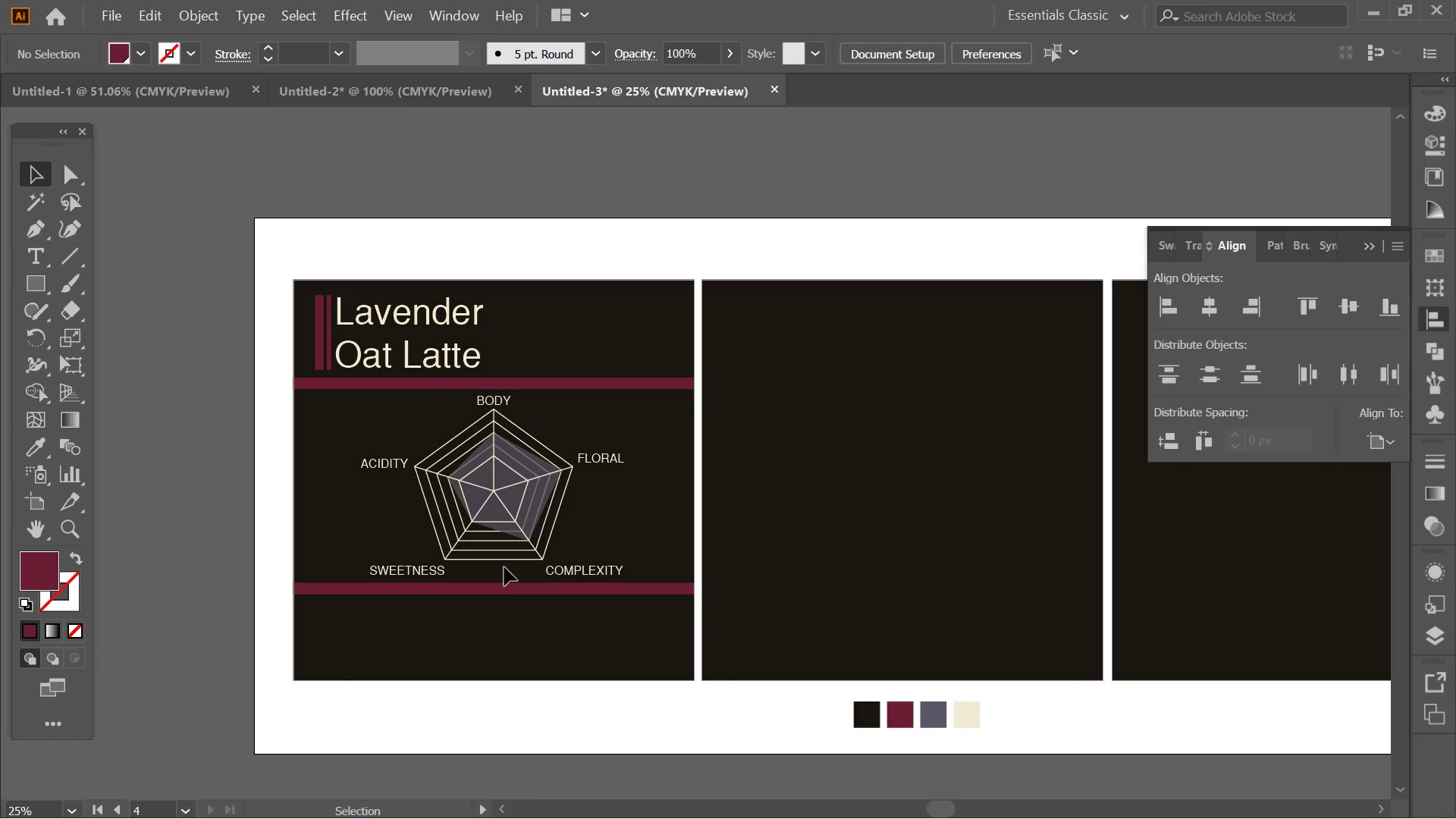 
left_click([33, 283])
 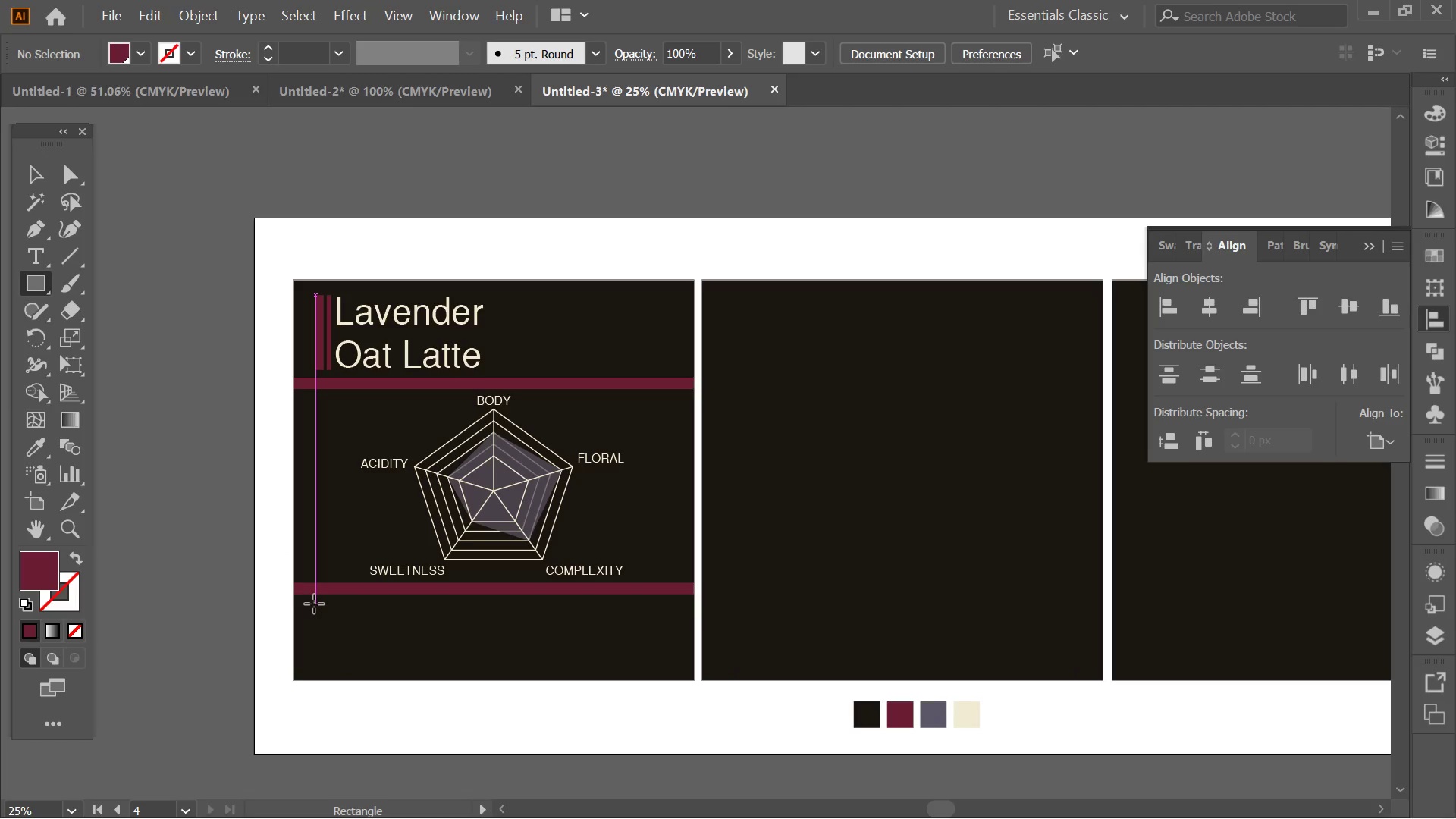 
left_click_drag(start_coordinate=[314, 604], to_coordinate=[320, 667])
 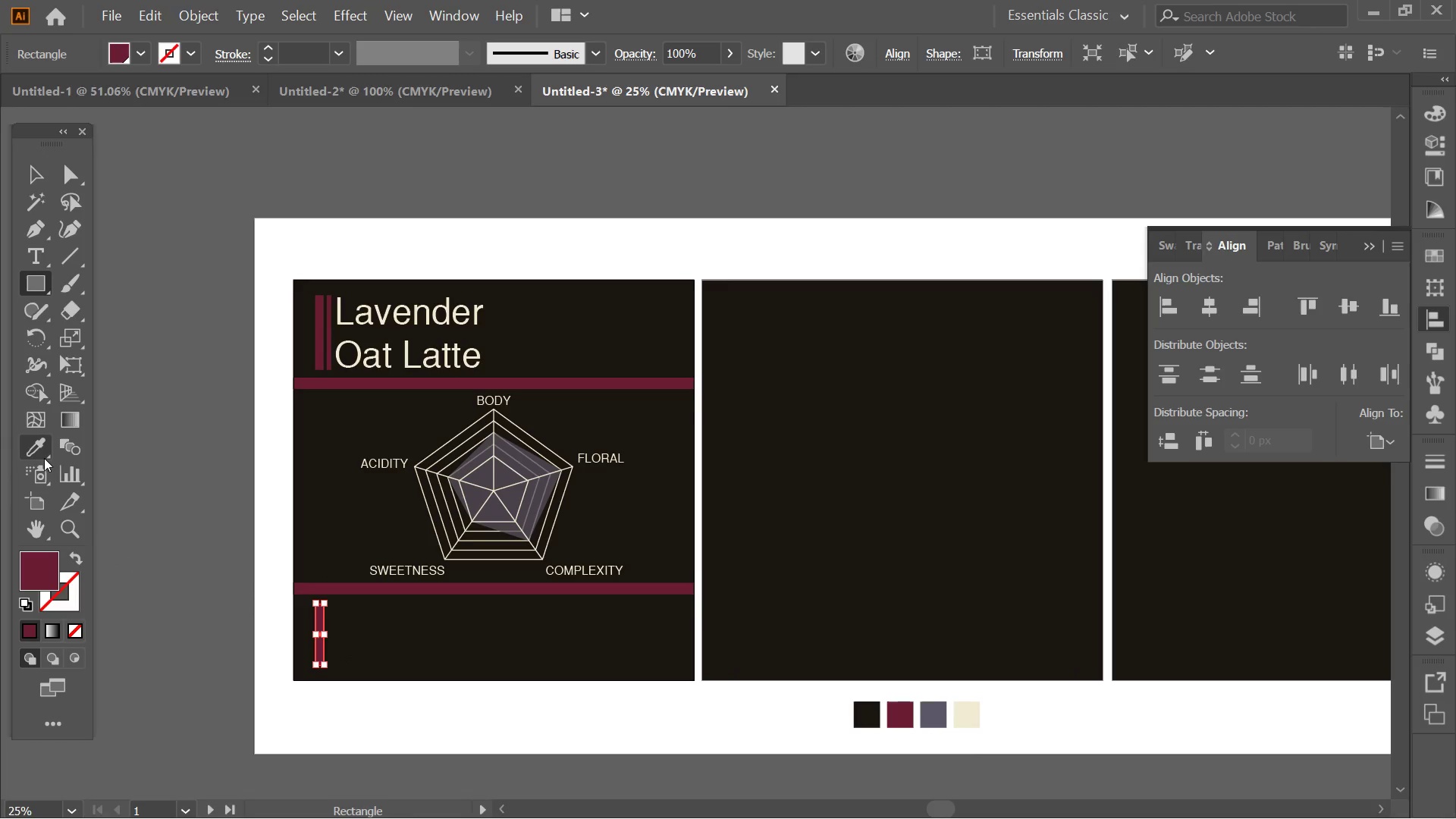 
left_click([43, 457])
 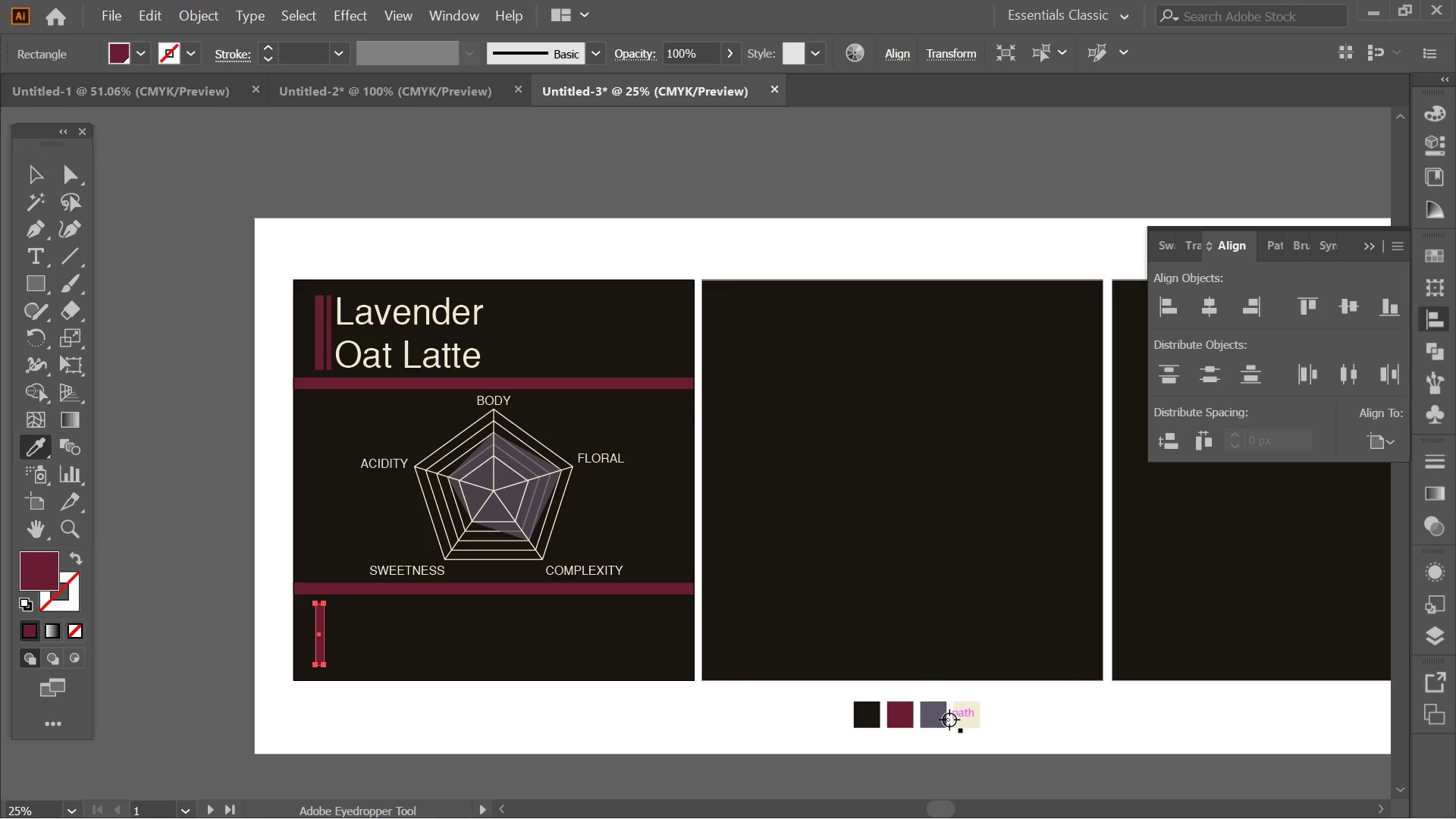 
left_click([966, 717])
 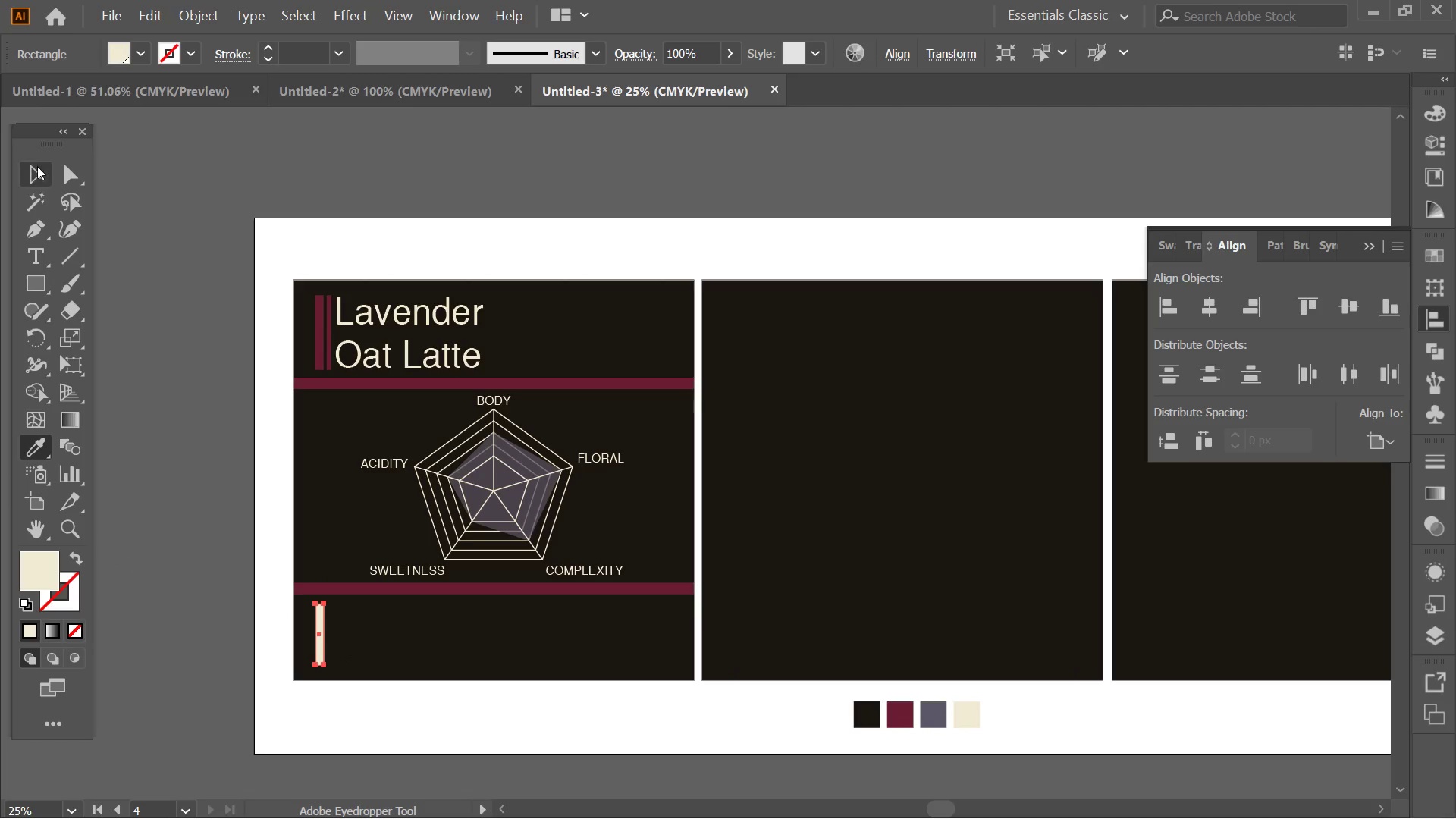 
left_click_drag(start_coordinate=[38, 170], to_coordinate=[39, 177])
 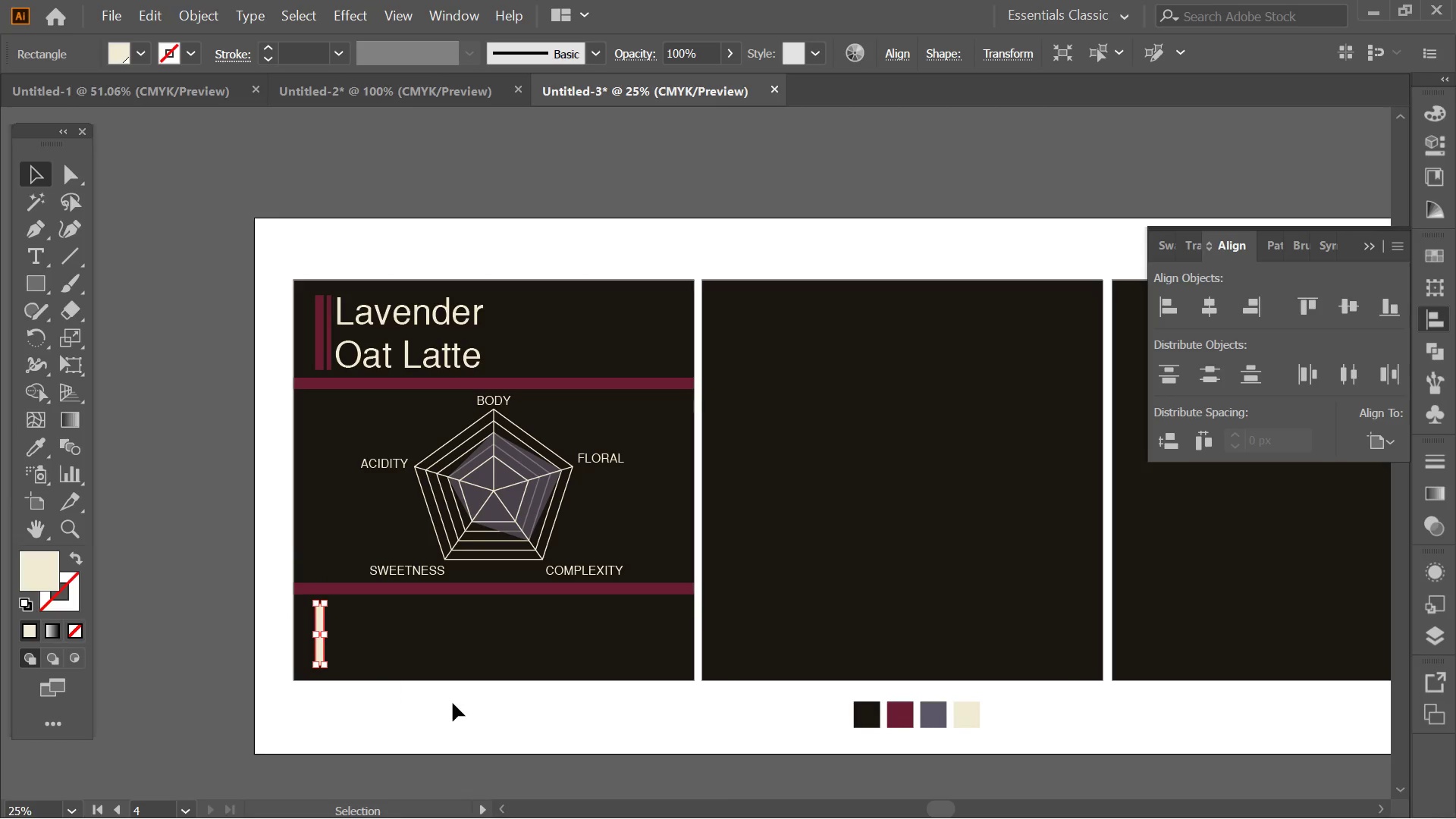 
left_click([454, 704])
 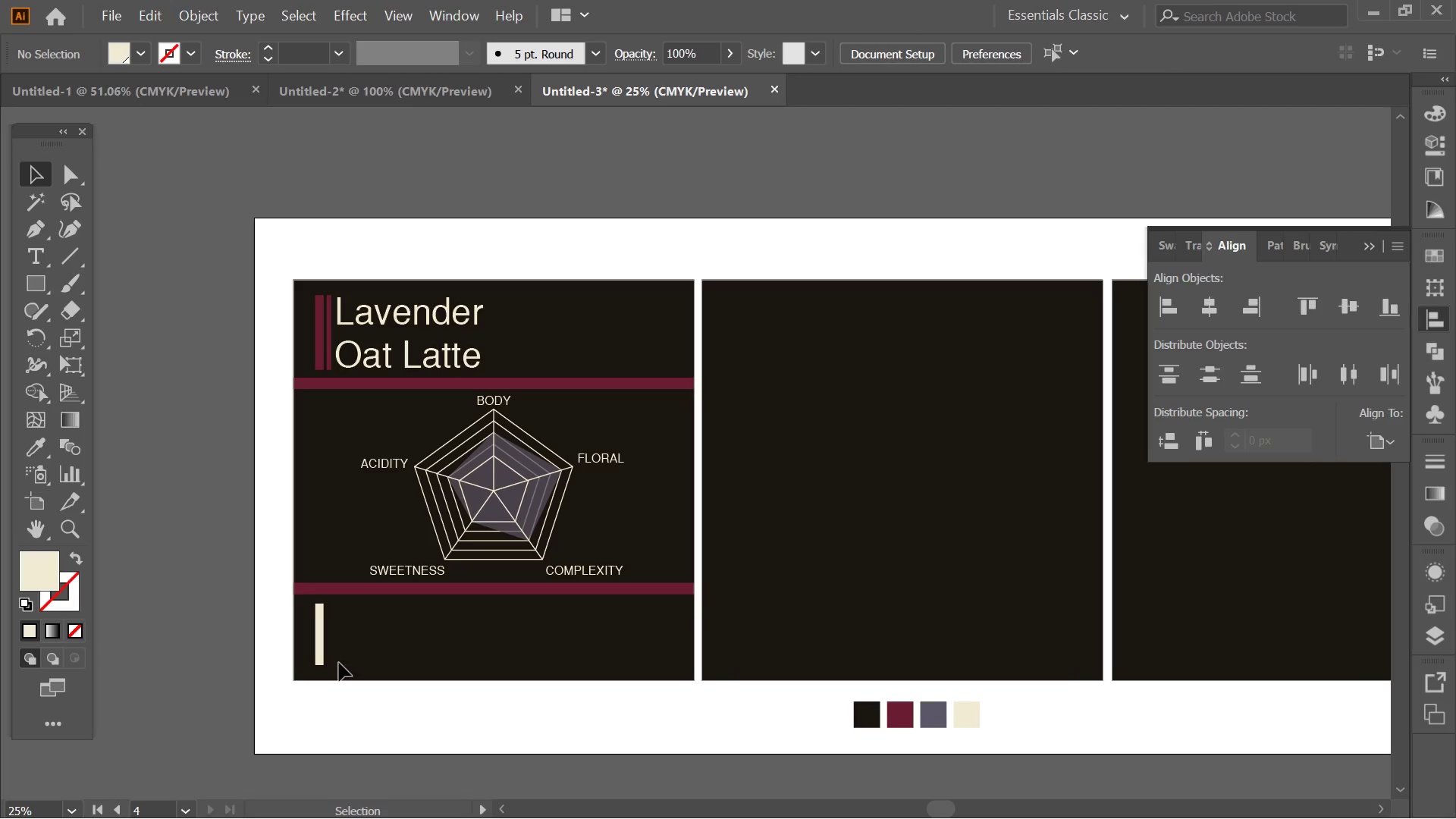 
key(Alt+AltLeft)
 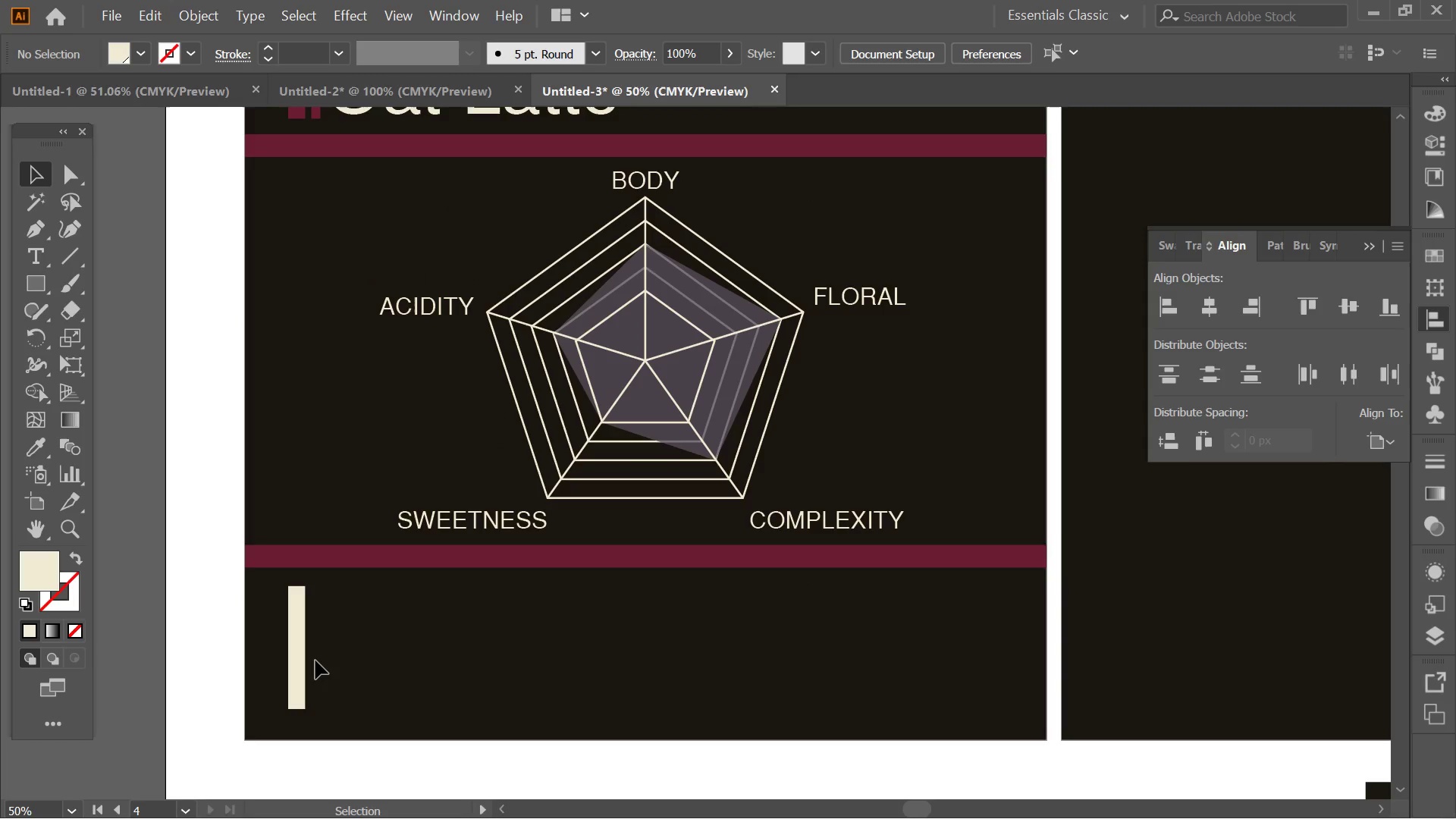 
scroll: coordinate [342, 658], scroll_direction: up, amount: 3.0
 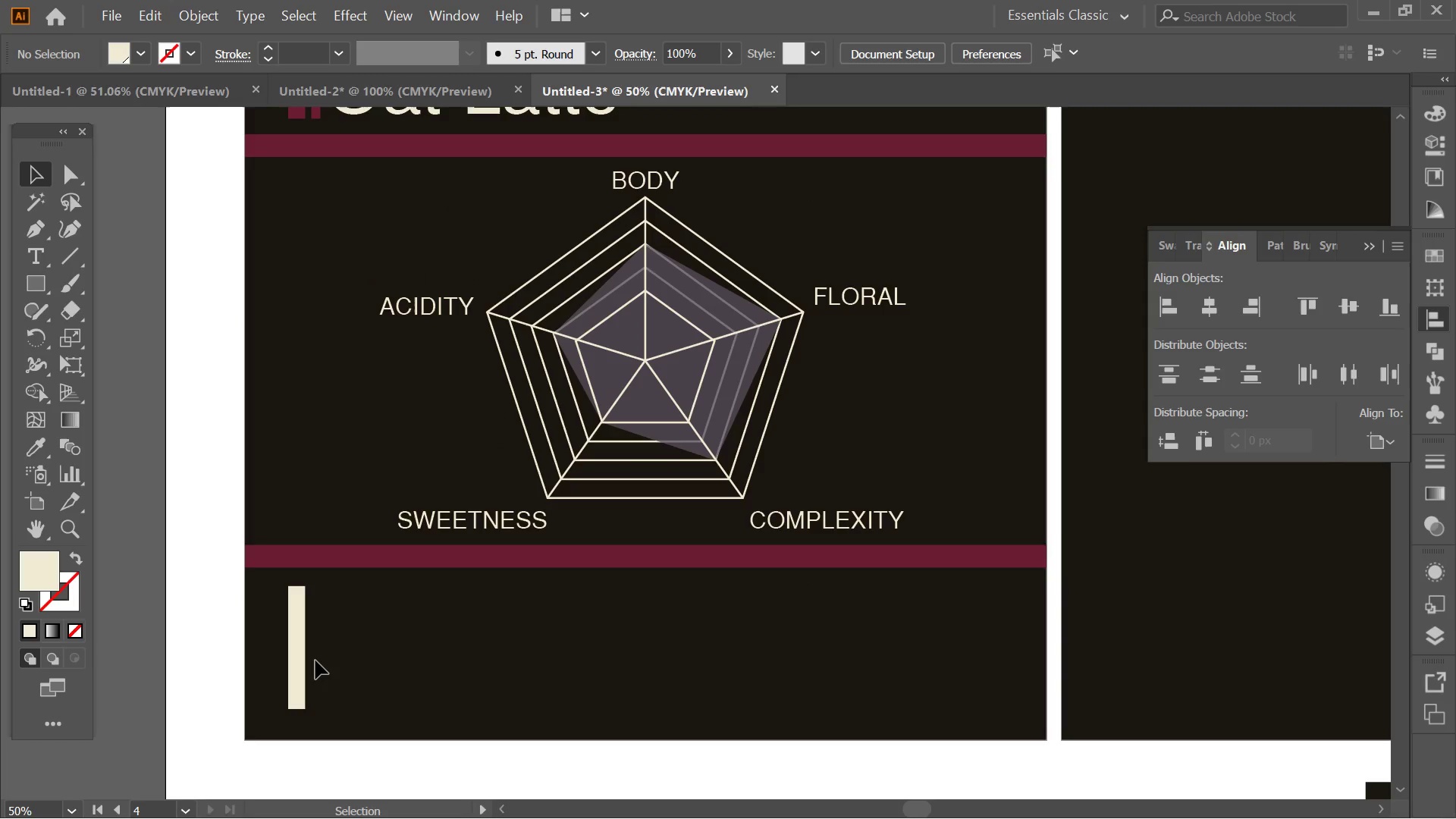 
hold_key(key=AltLeft, duration=1.59)
left_click_drag(start_coordinate=[299, 653], to_coordinate=[322, 654])
 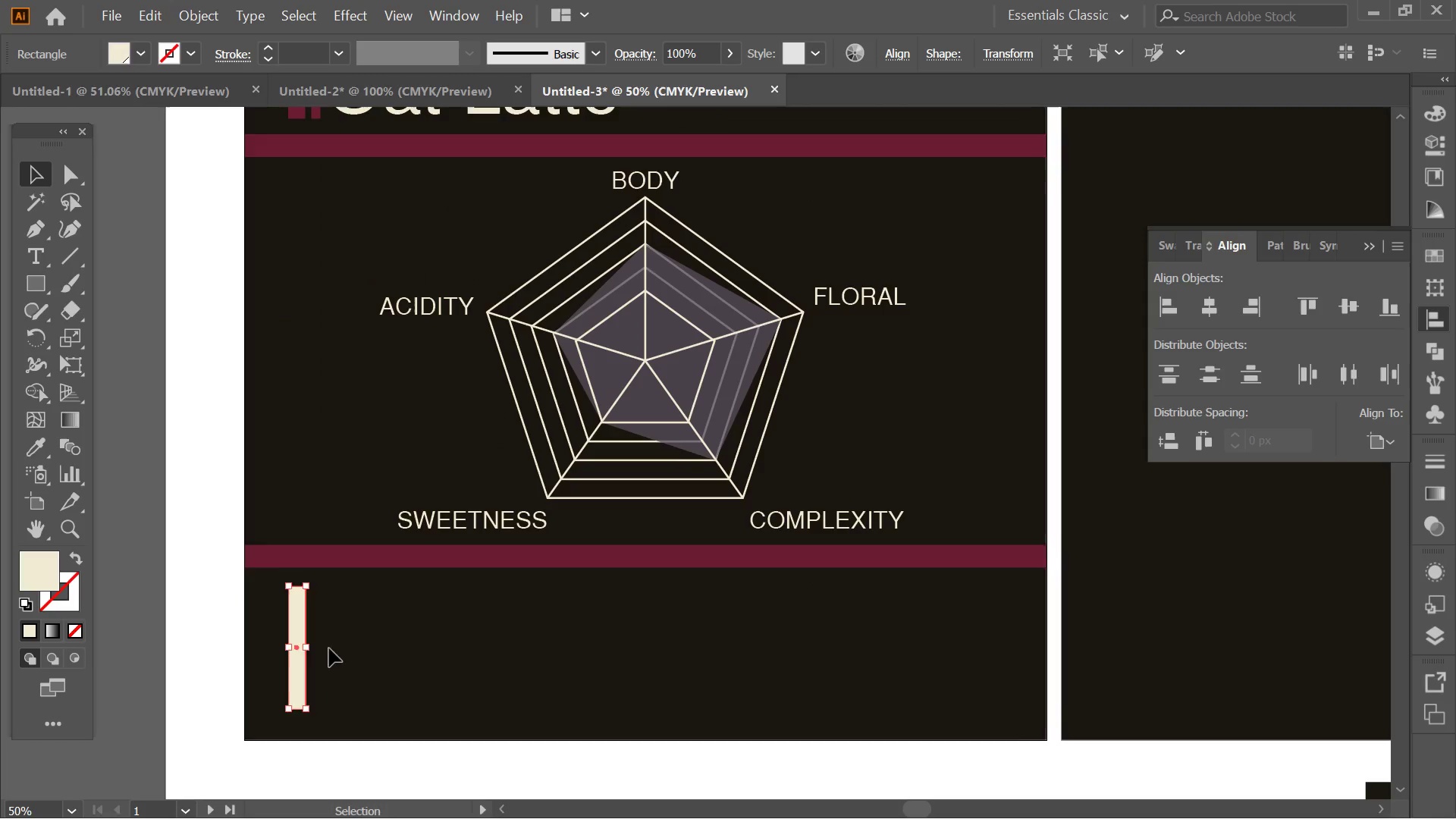 
key(Alt+Shift+ShiftLeft)
 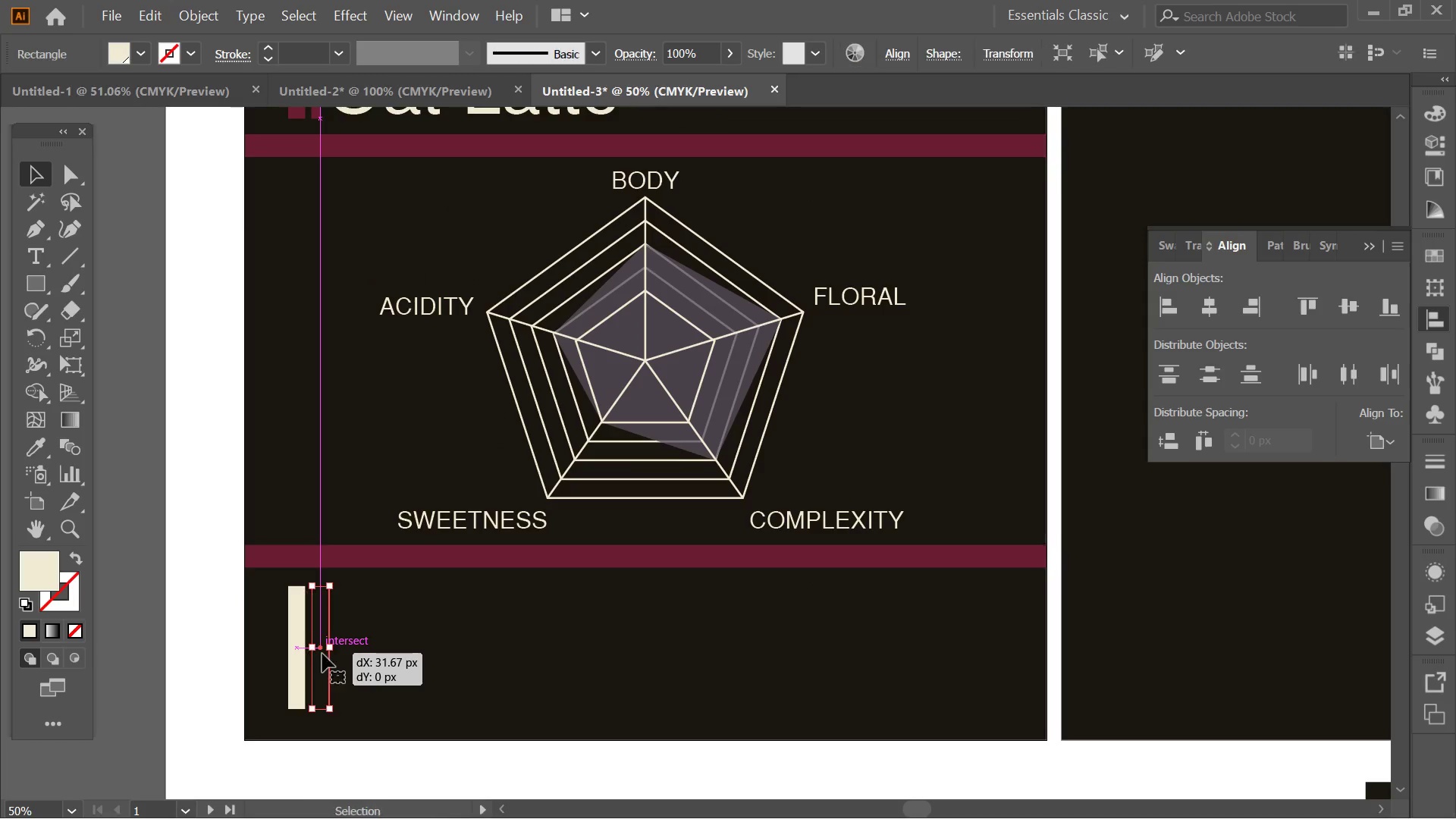 
key(Control+Z)
 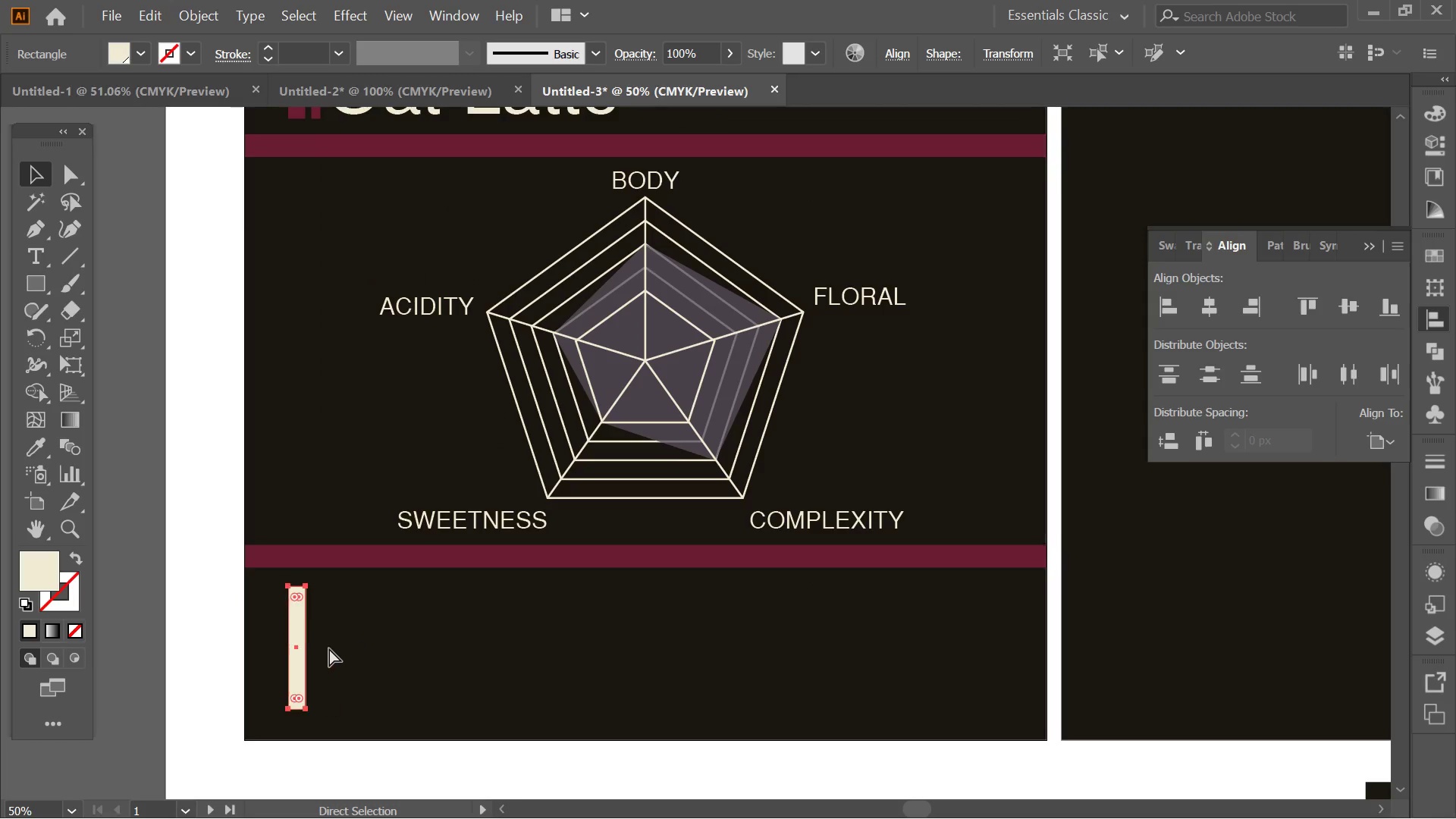 
key(Control+ControlLeft)
 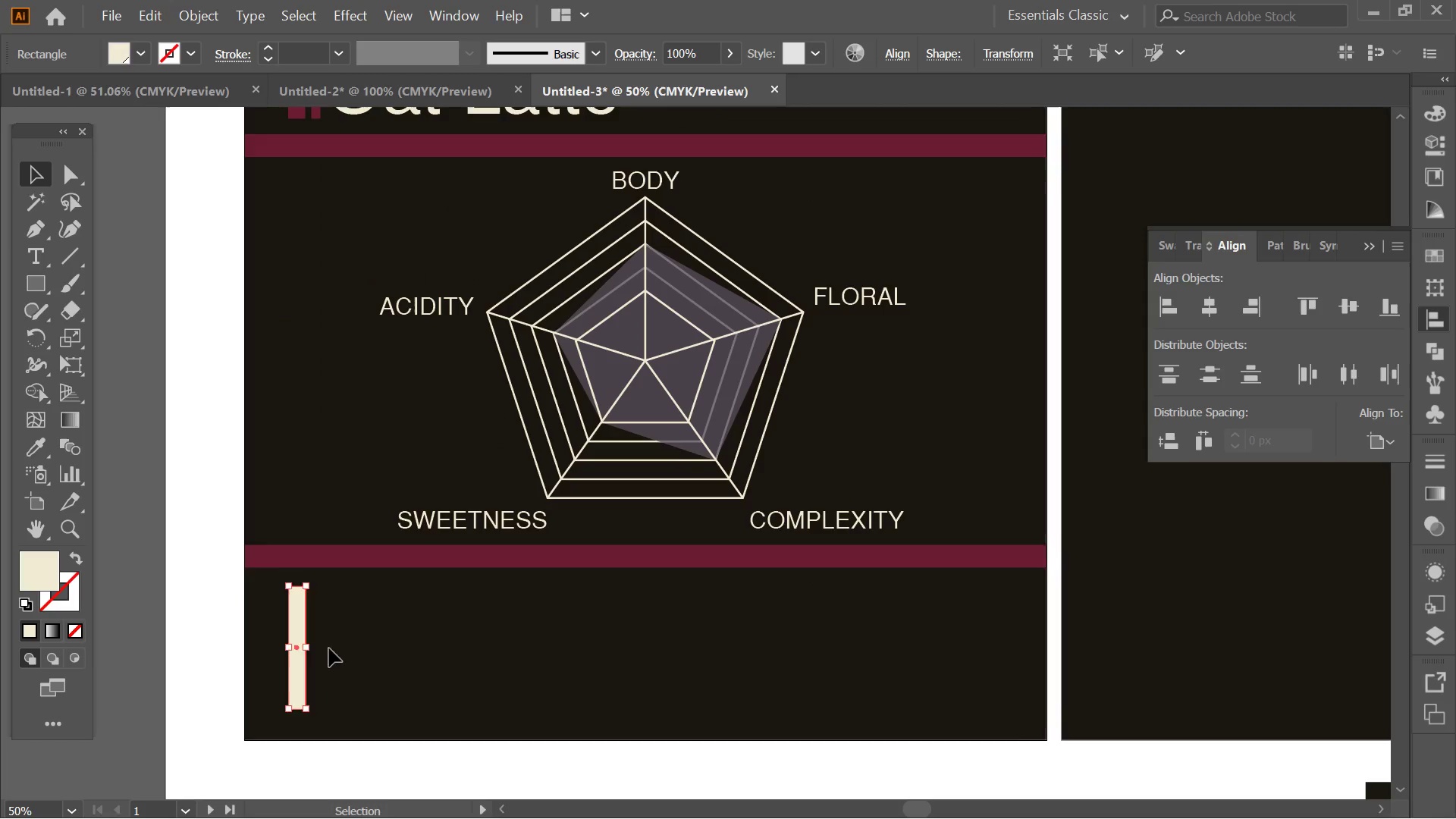 
key(Control+Z)
 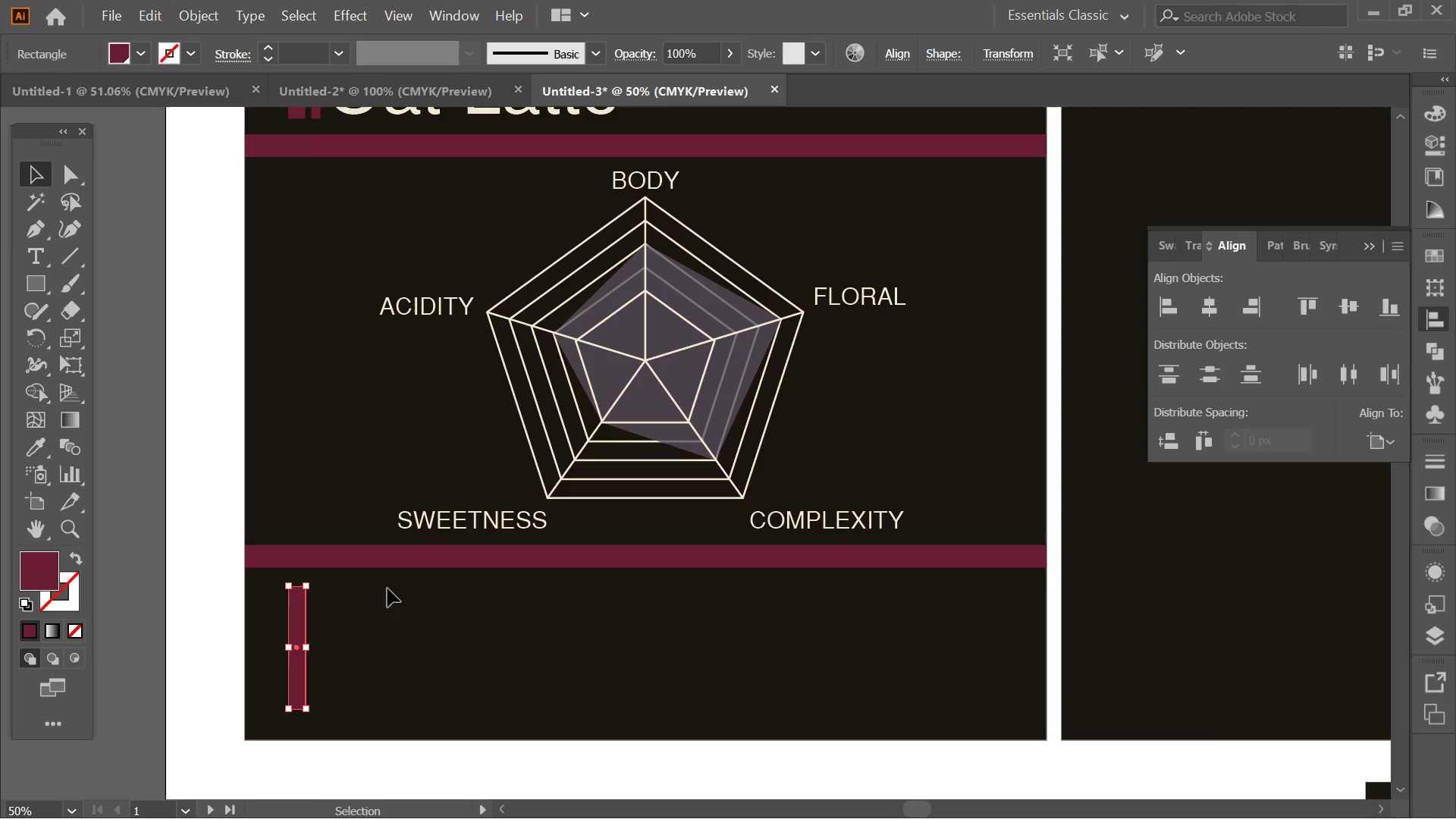 
key(Delete)
 